 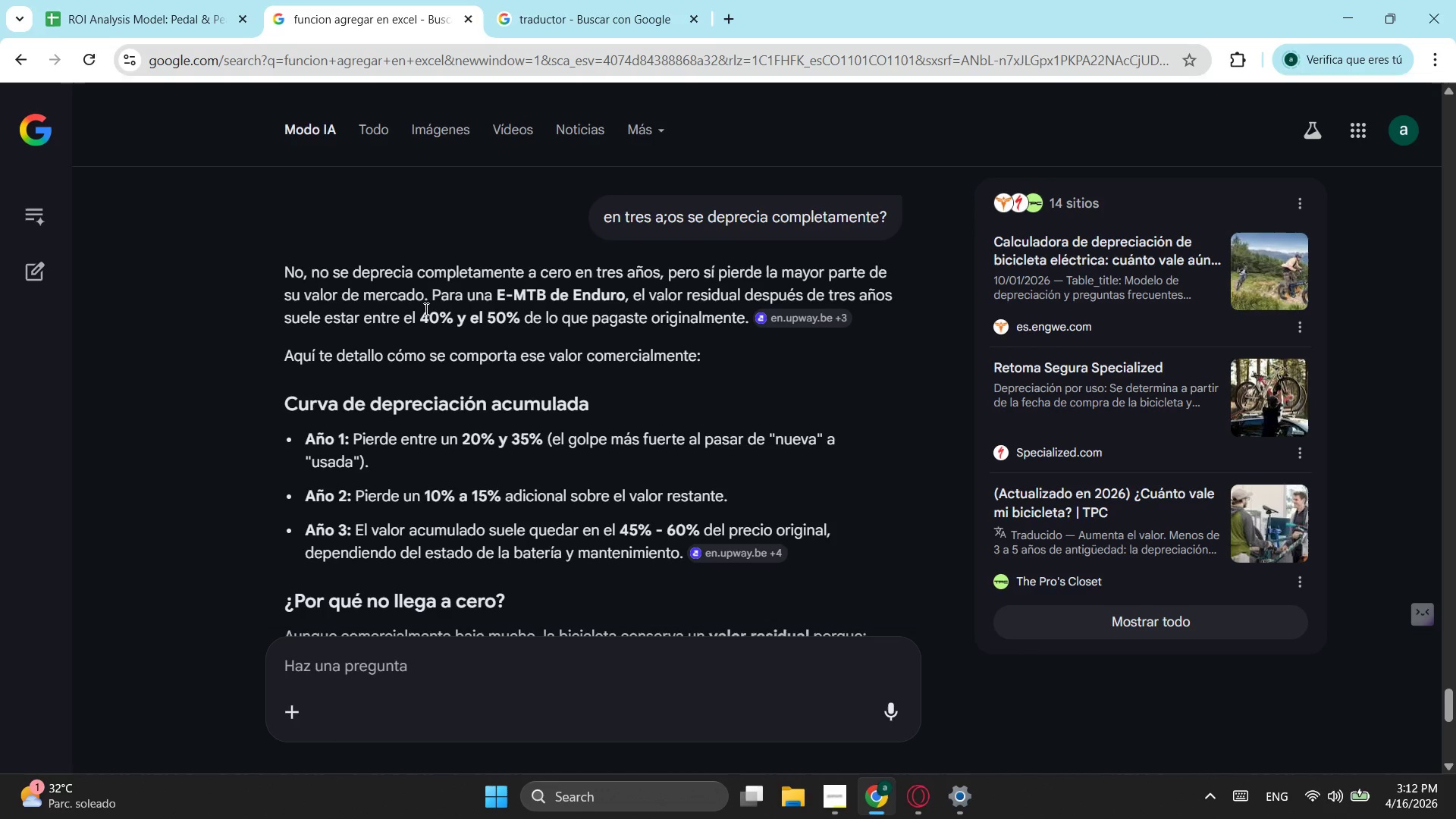 
left_click([224, 273])
 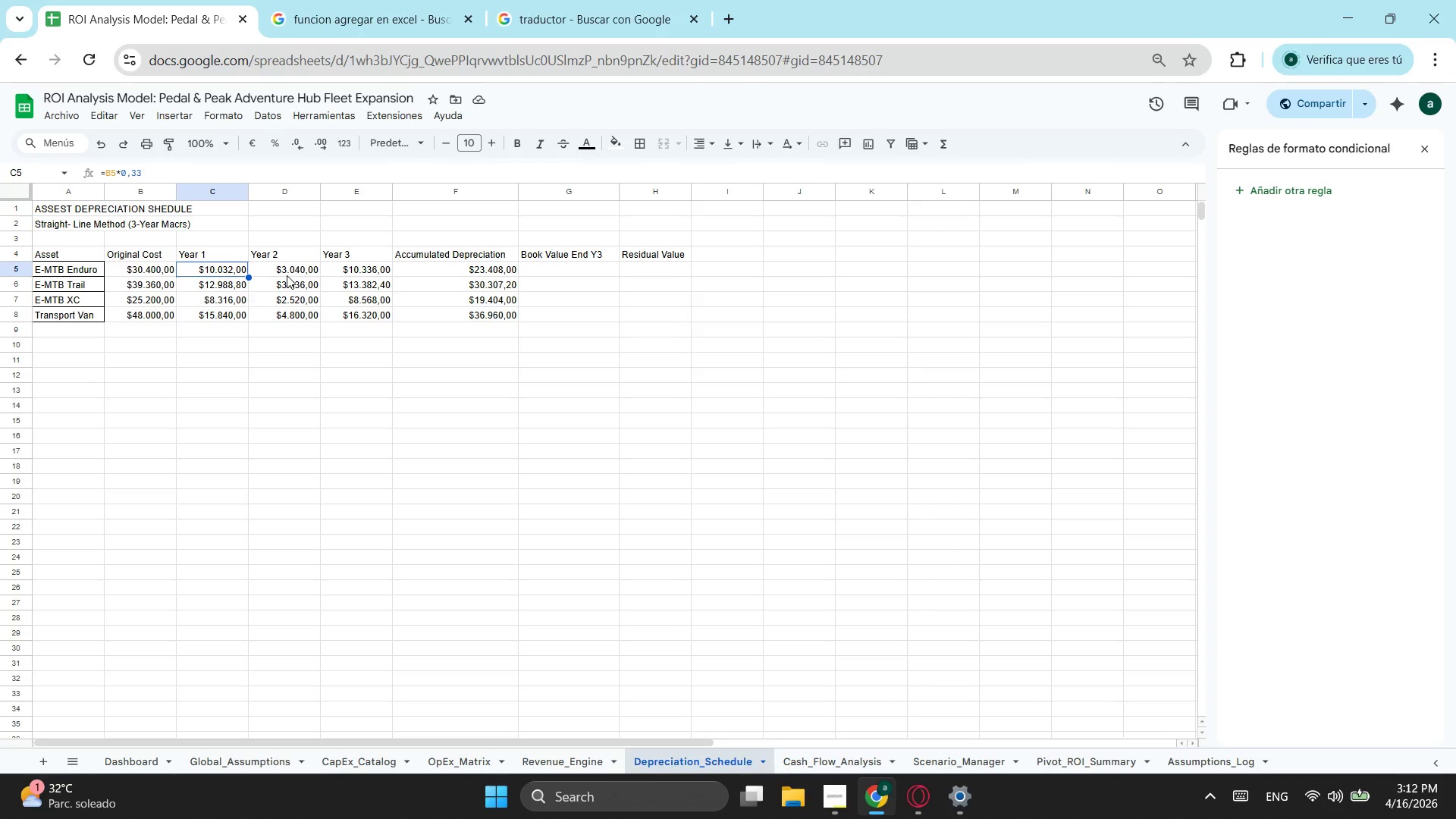 
left_click([287, 275])
 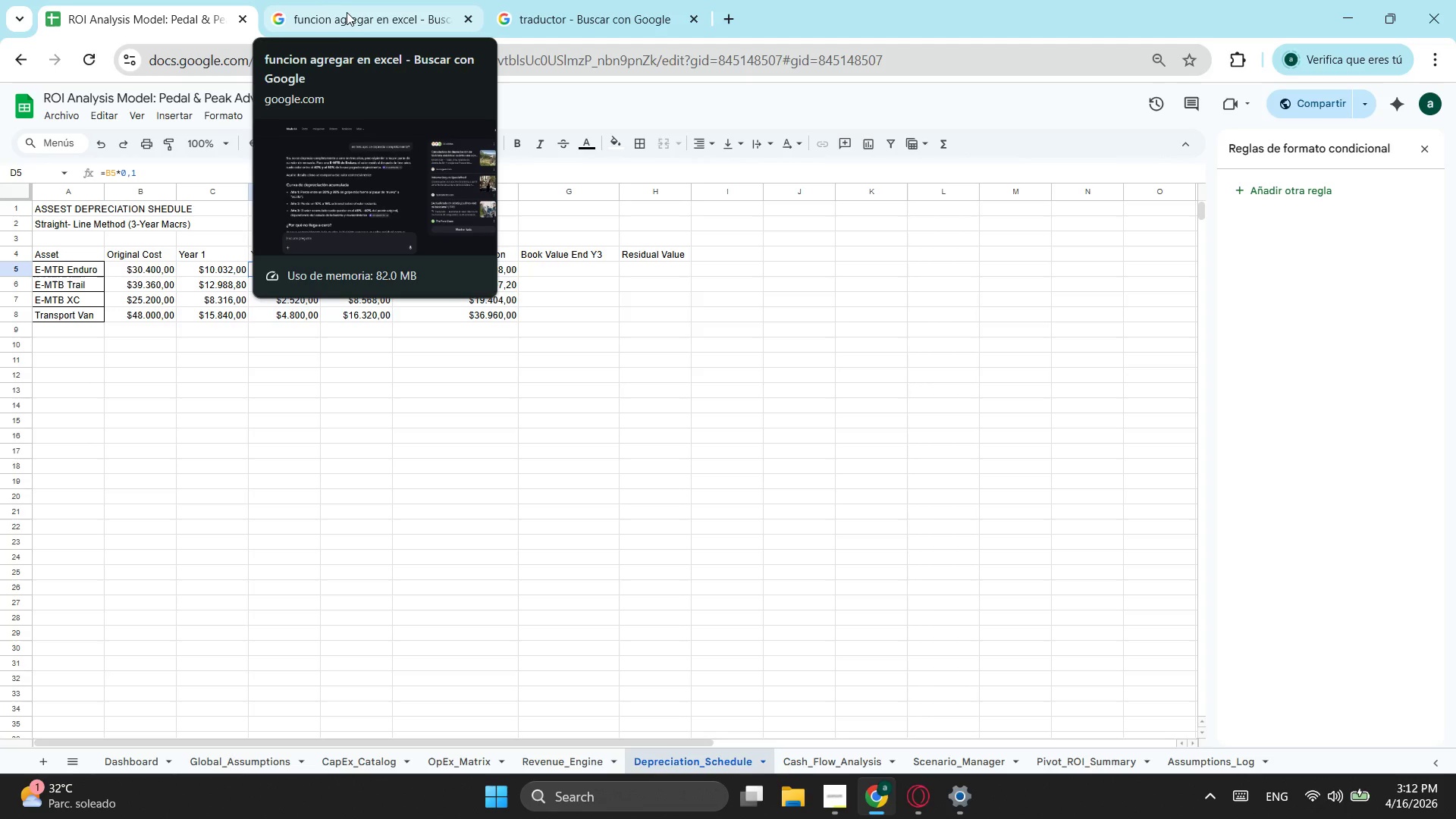 
wait(6.72)
 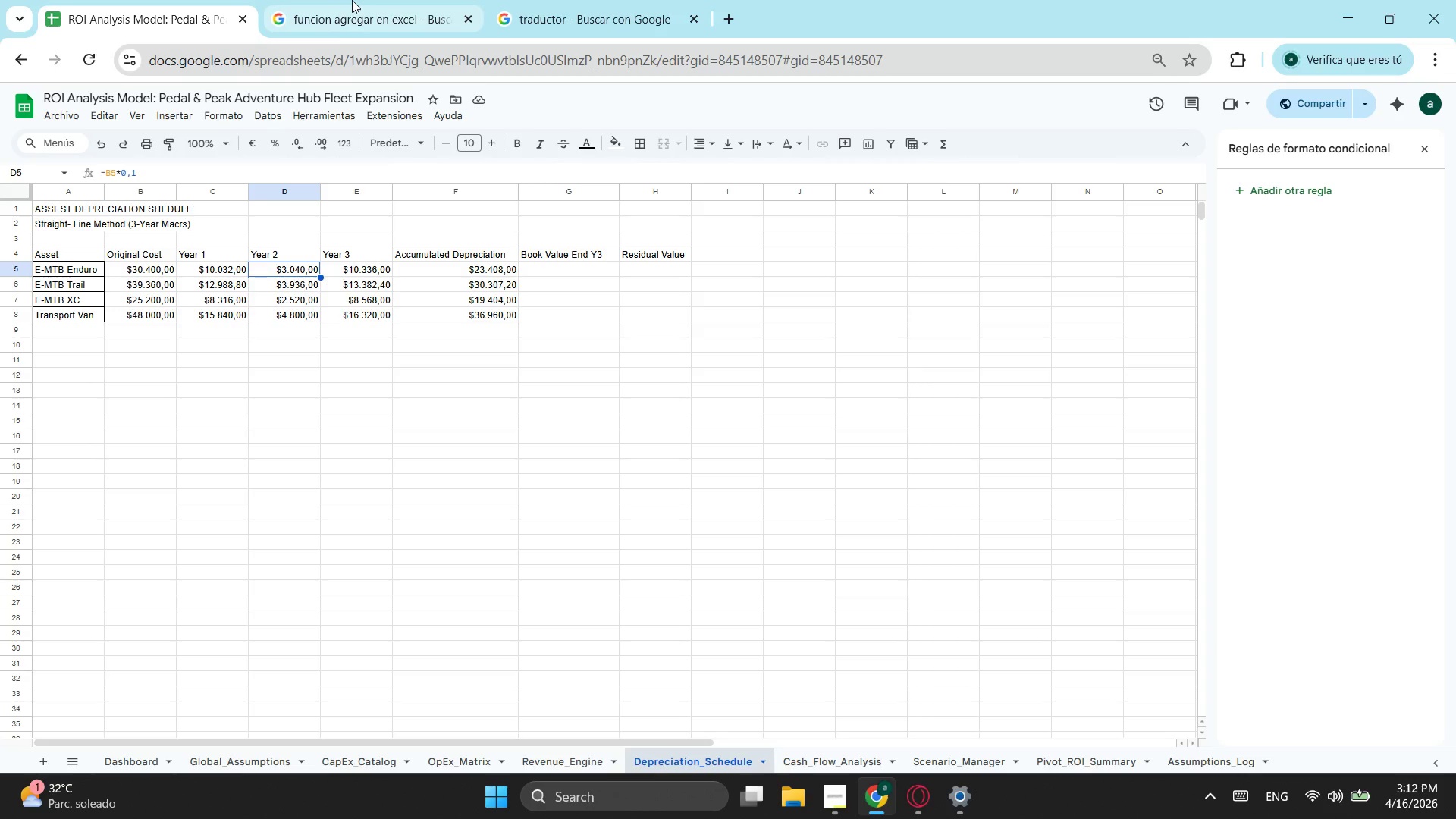 
left_click([362, 273])
 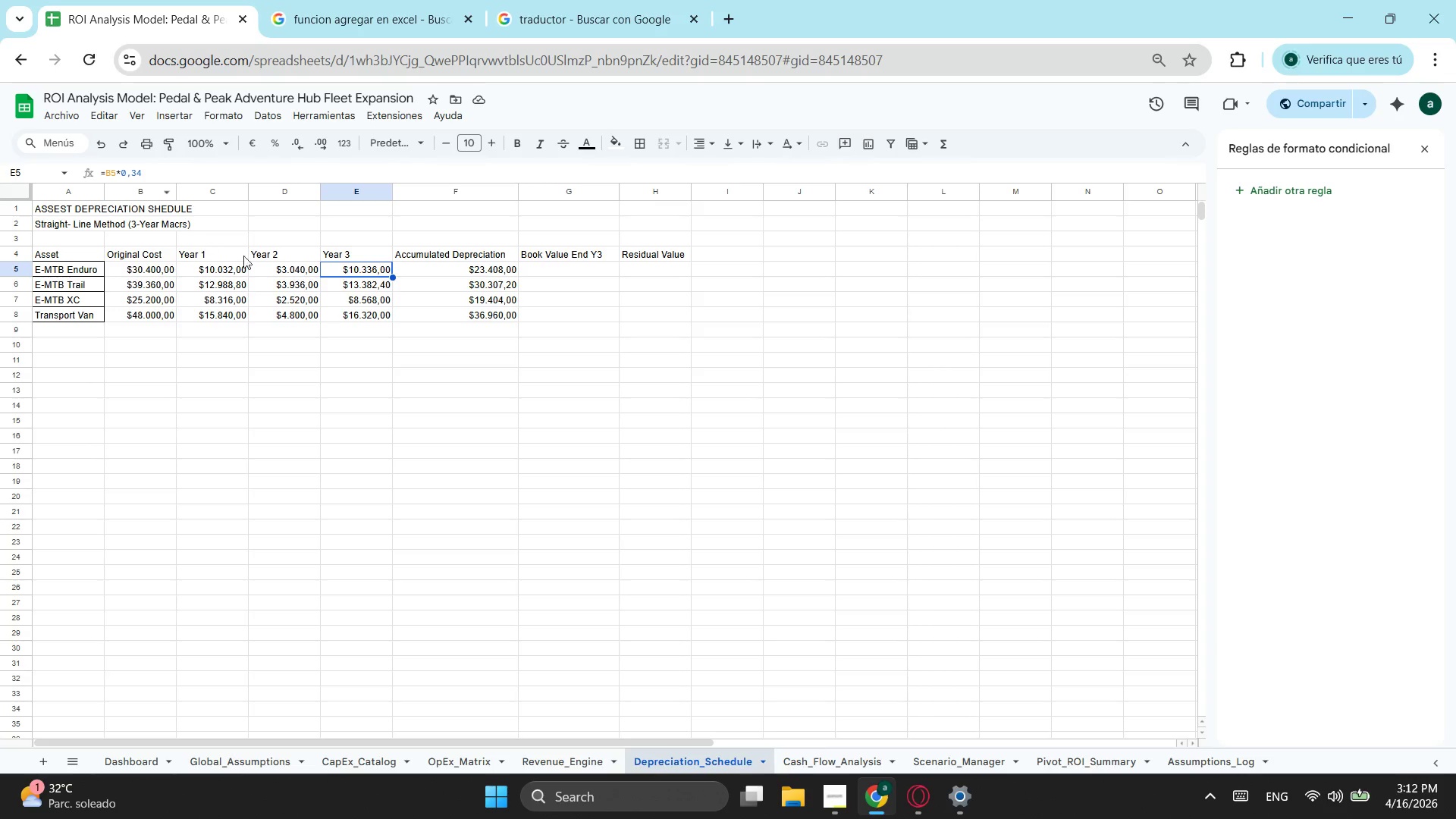 
left_click([285, 273])
 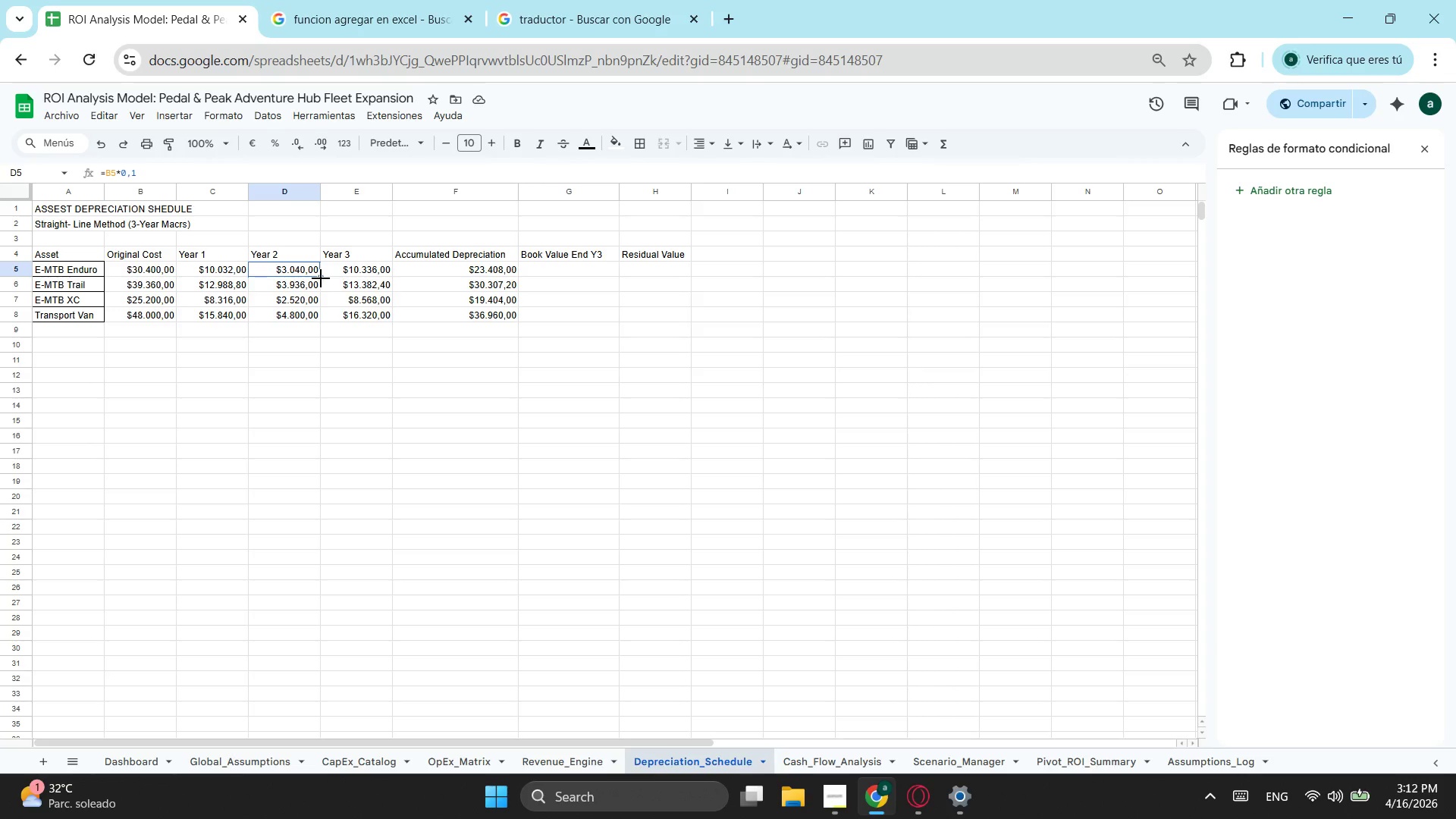 
left_click_drag(start_coordinate=[321, 278], to_coordinate=[358, 312])
 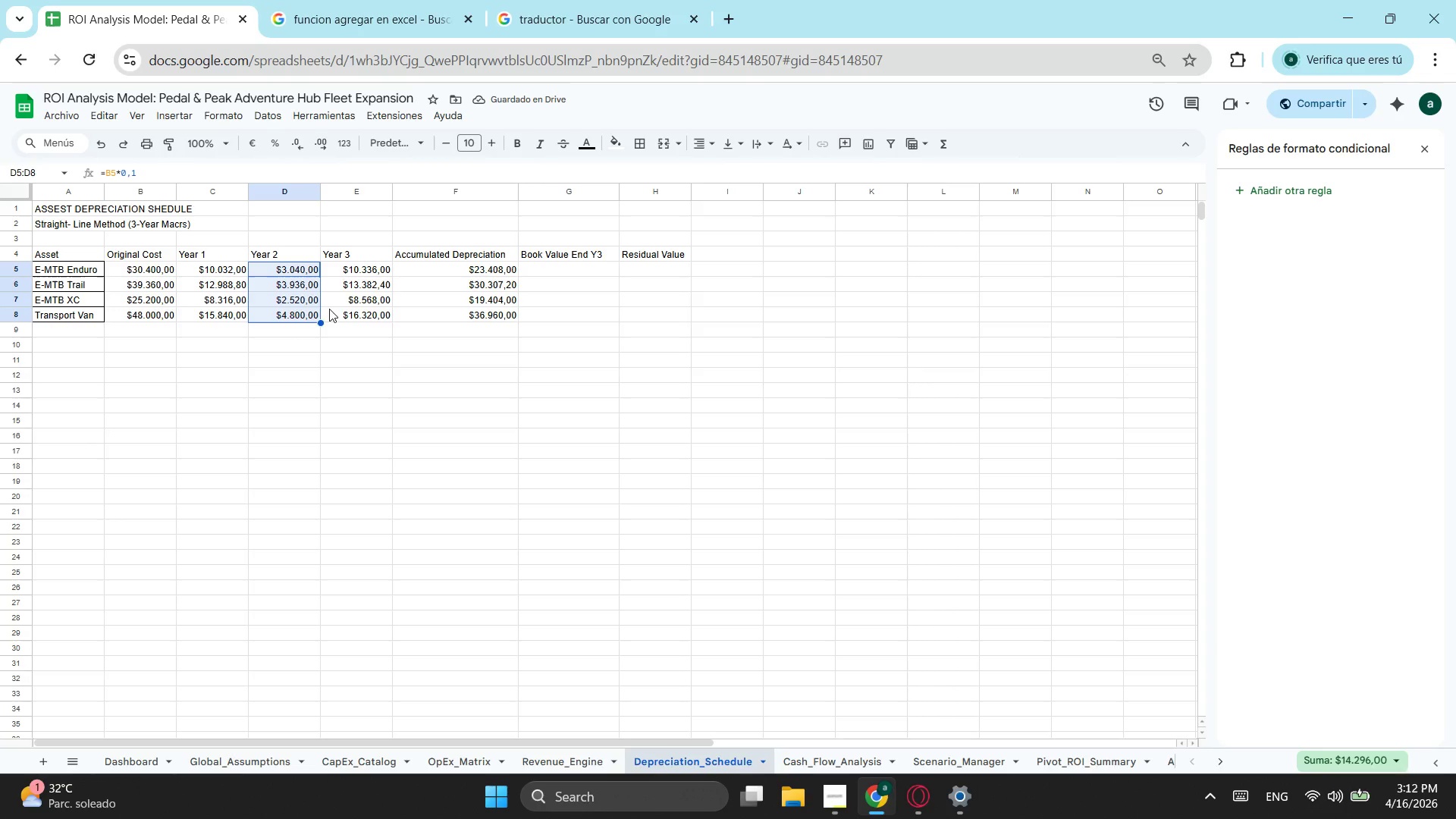 
left_click_drag(start_coordinate=[321, 322], to_coordinate=[365, 322])
 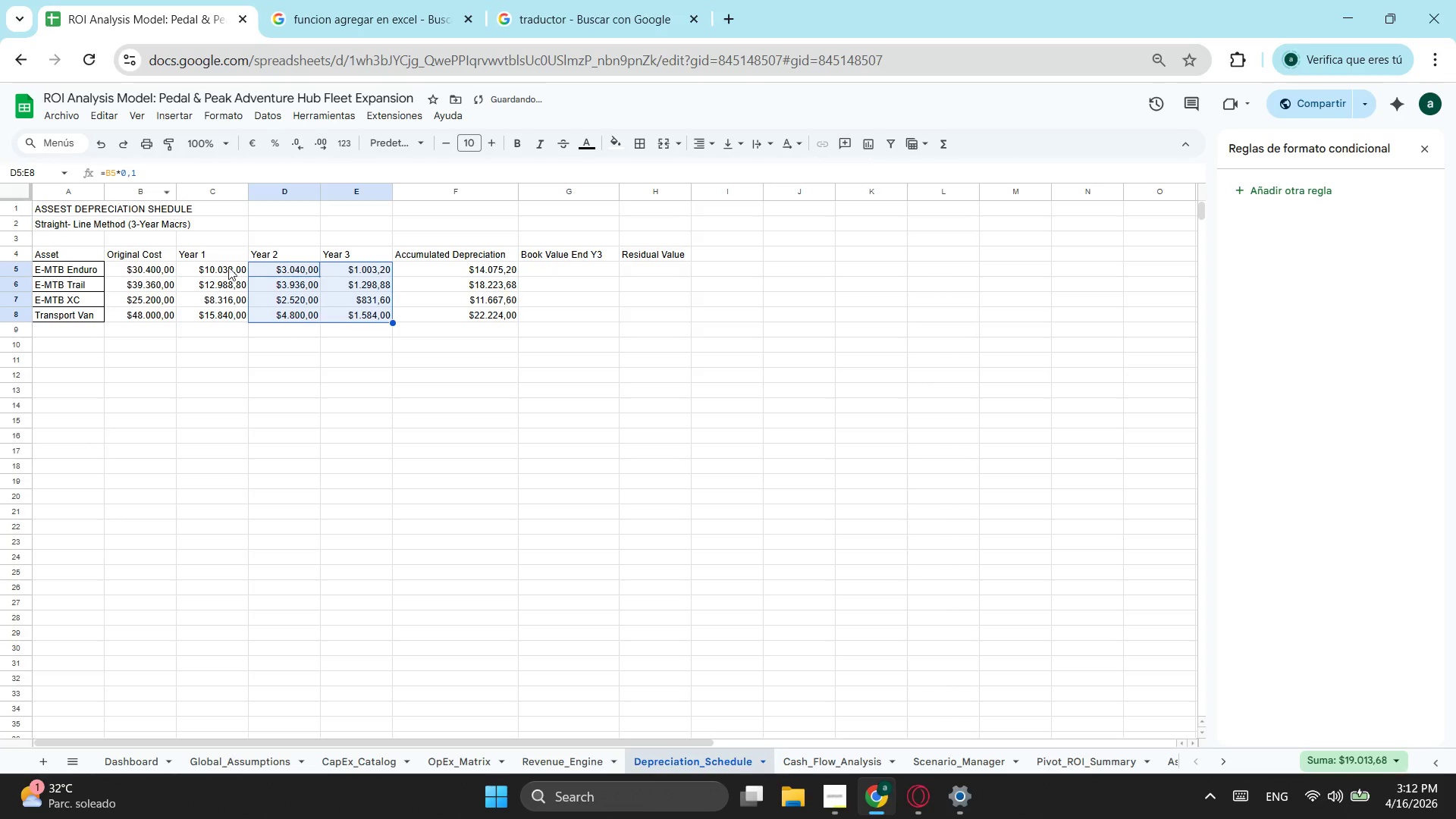 
left_click([281, 280])
 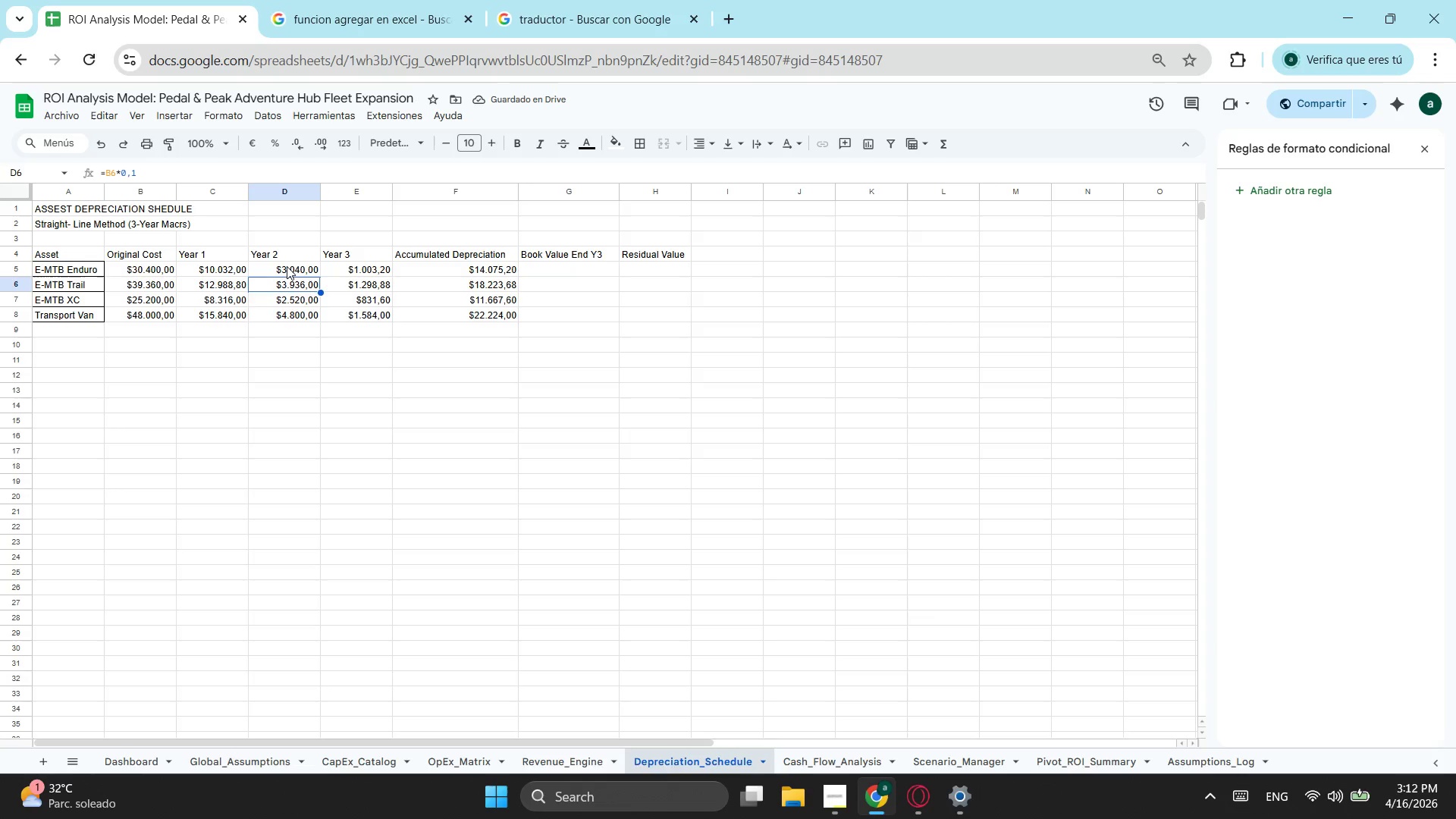 
left_click([287, 266])
 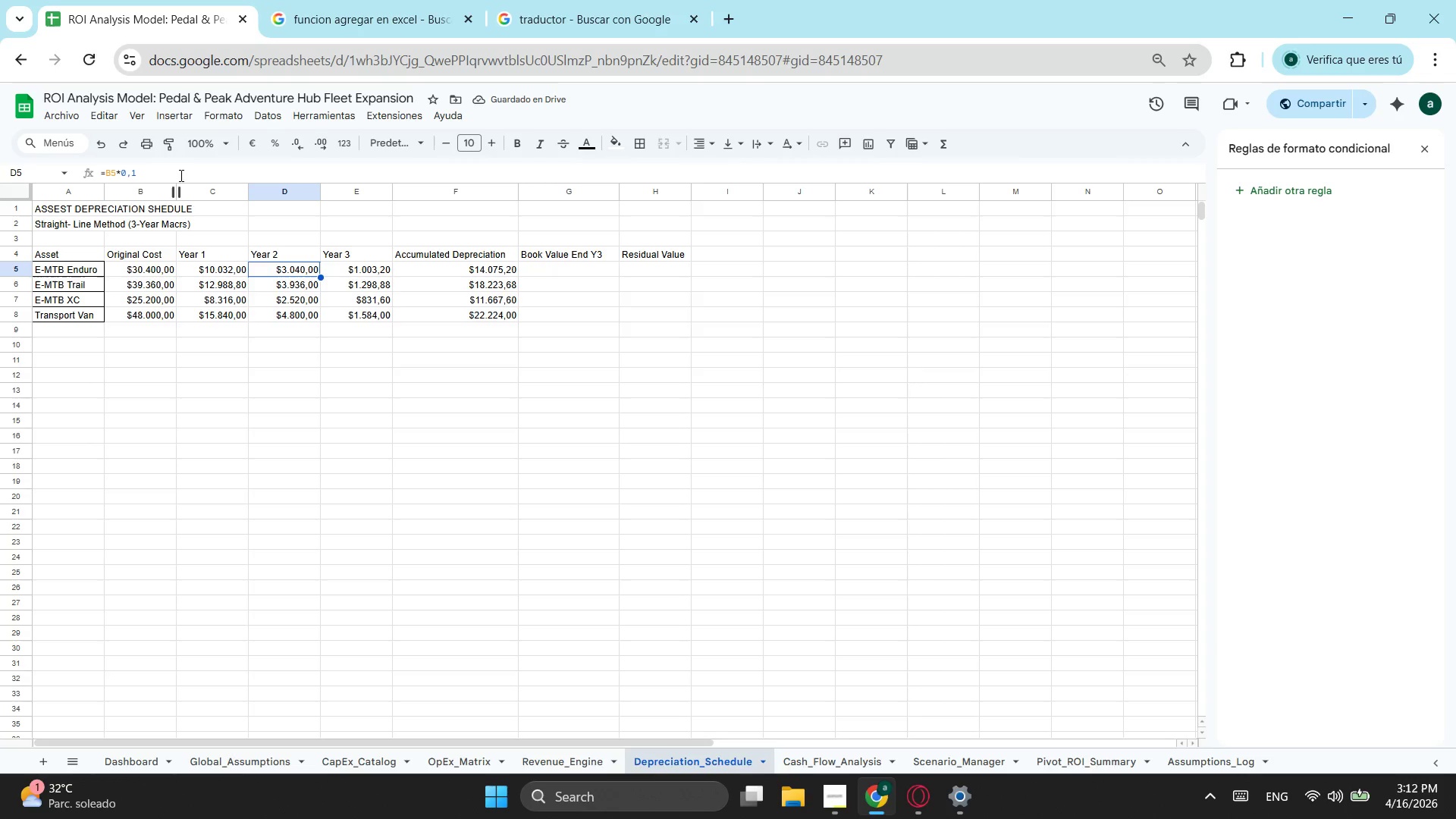 
left_click([184, 167])
 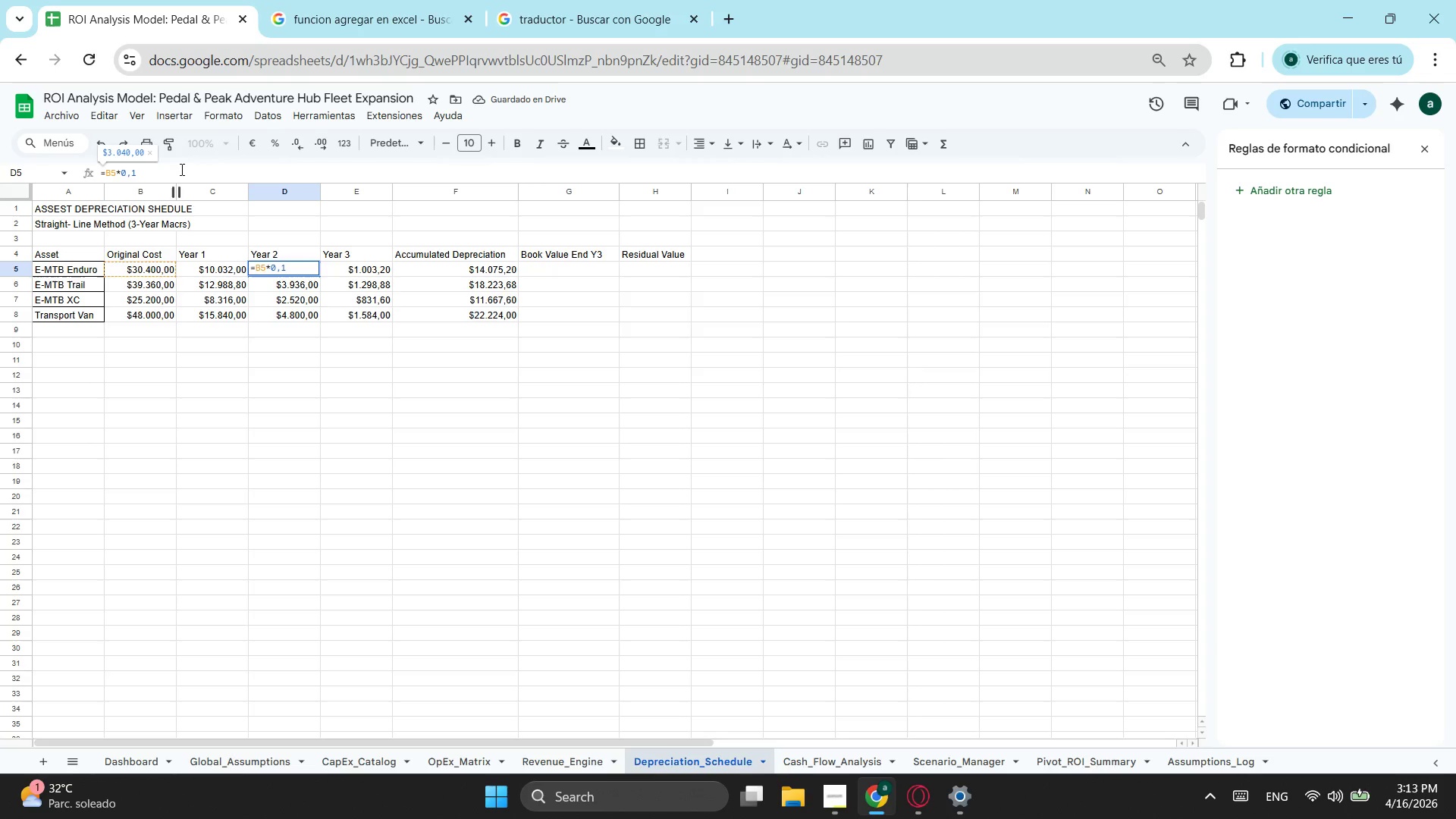 
key(4)
 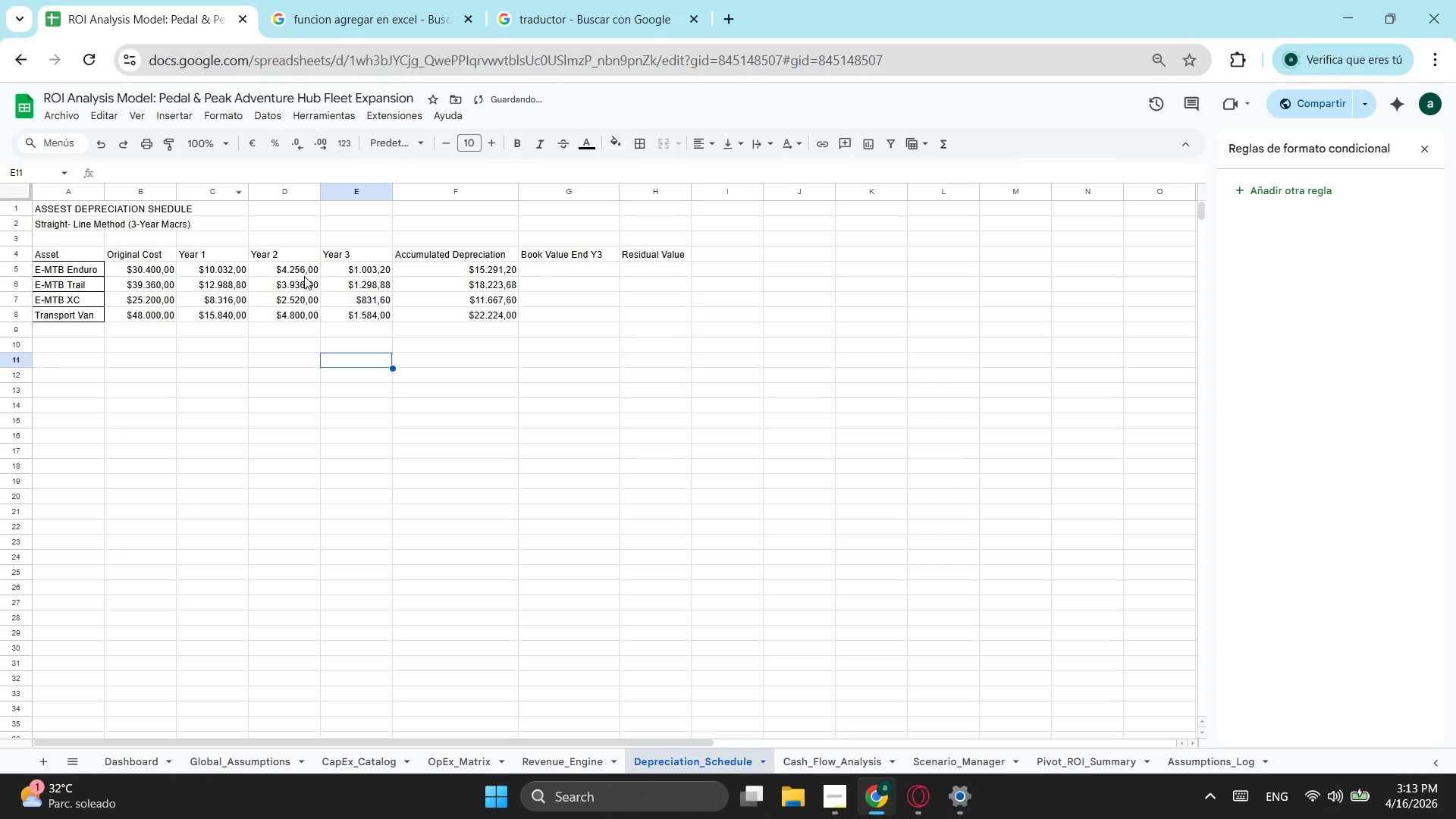 
left_click([308, 272])
 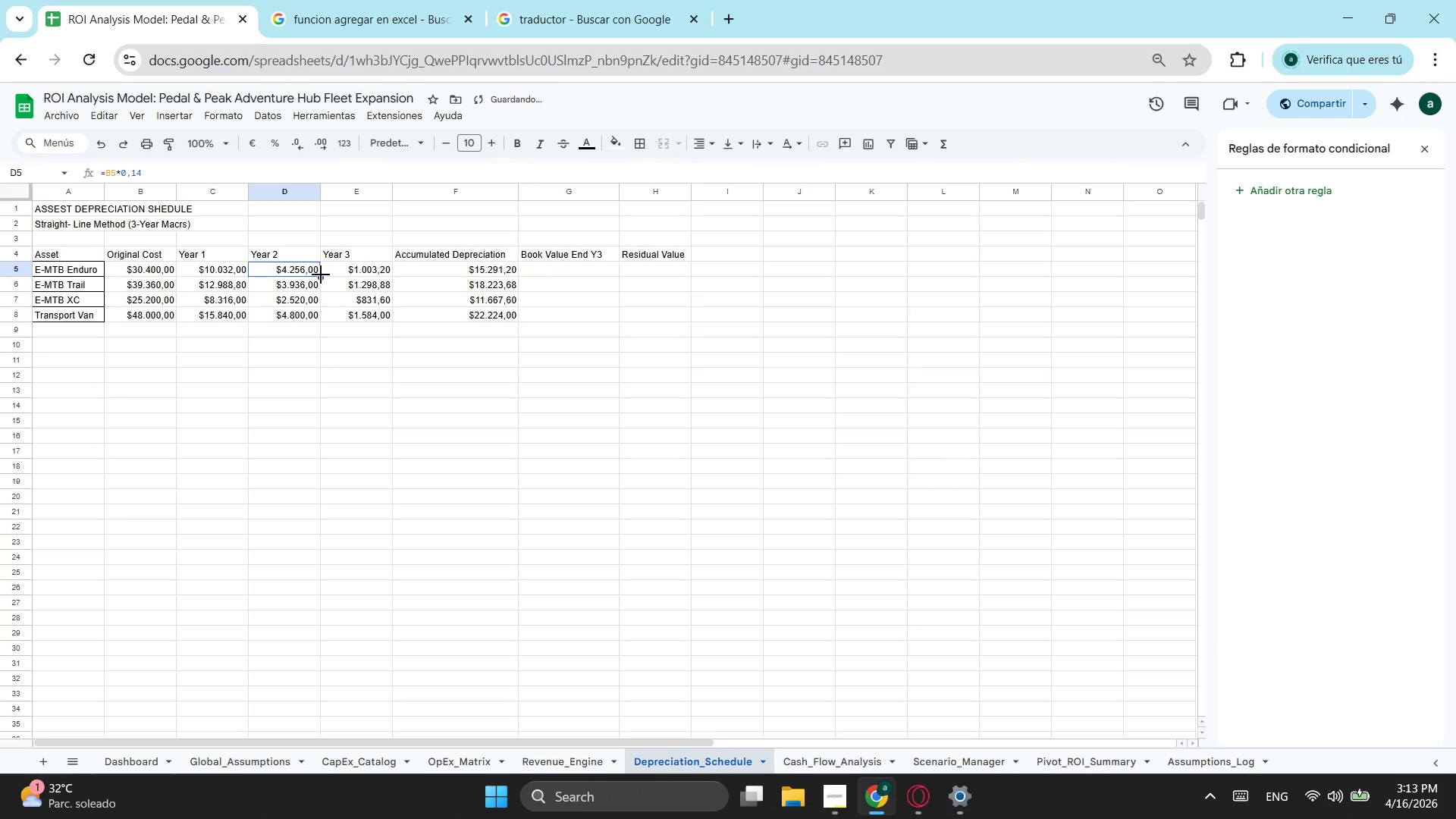 
left_click_drag(start_coordinate=[321, 275], to_coordinate=[322, 321])
 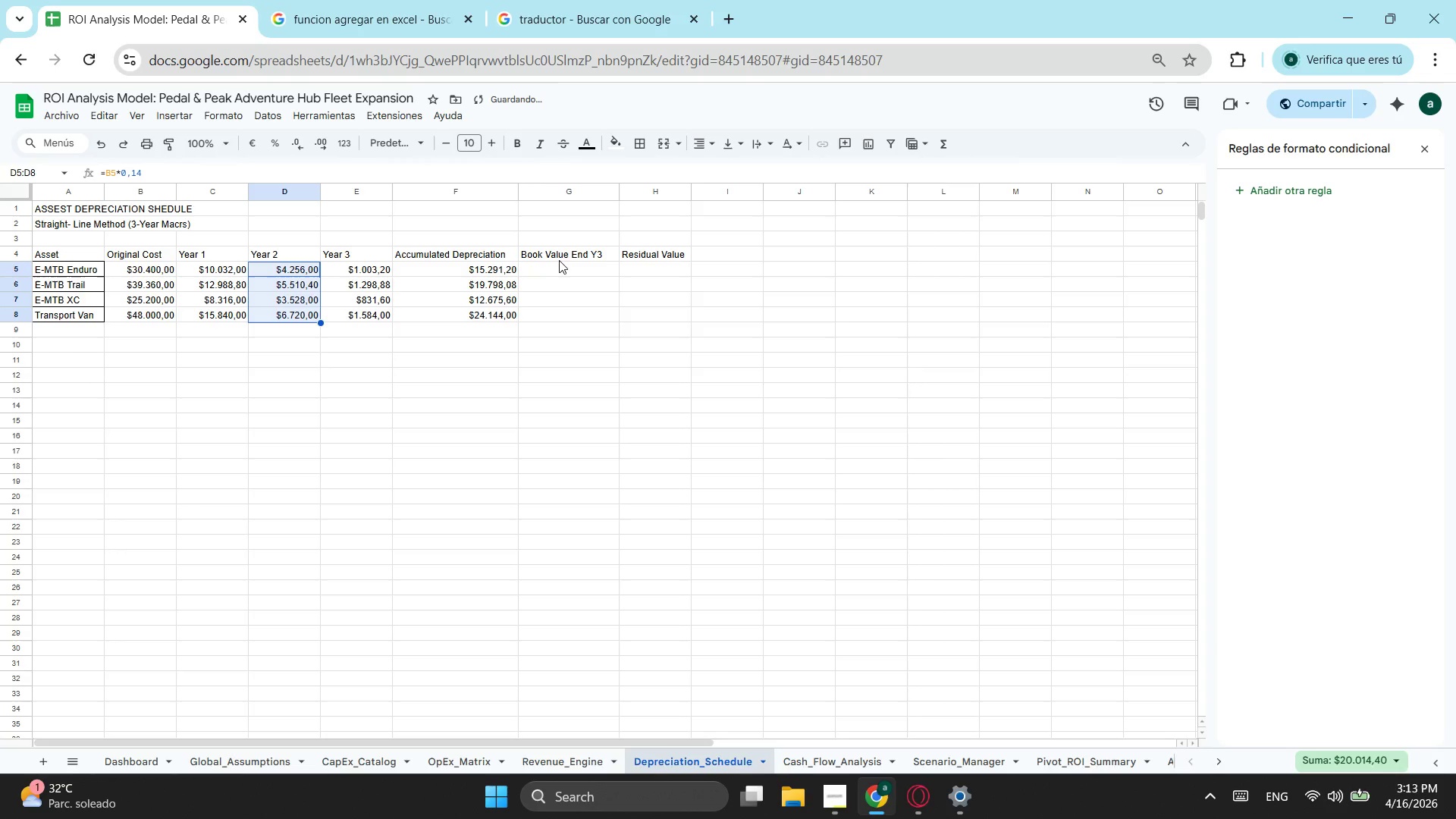 
left_click([550, 265])
 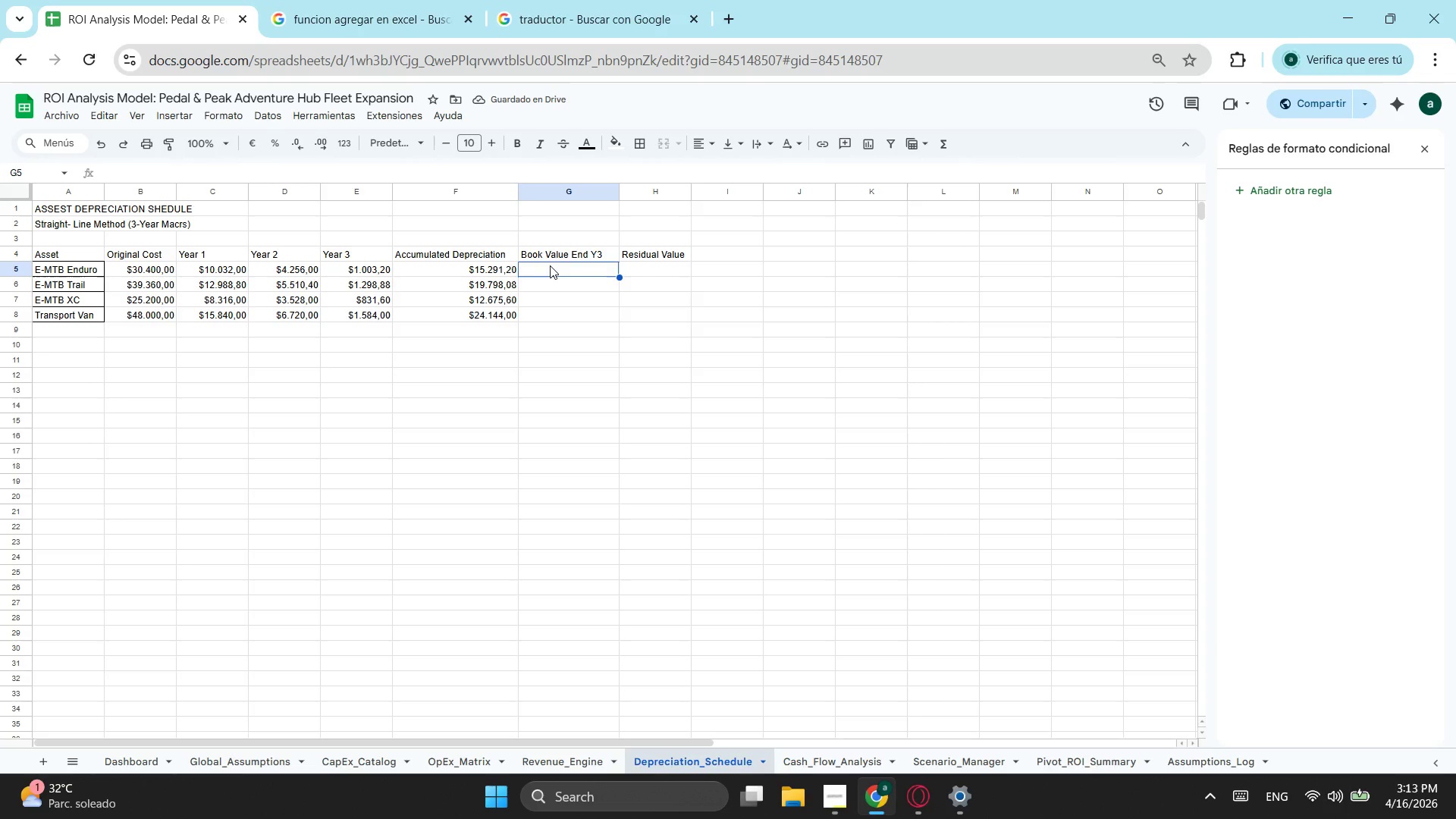 
key(Equal)
 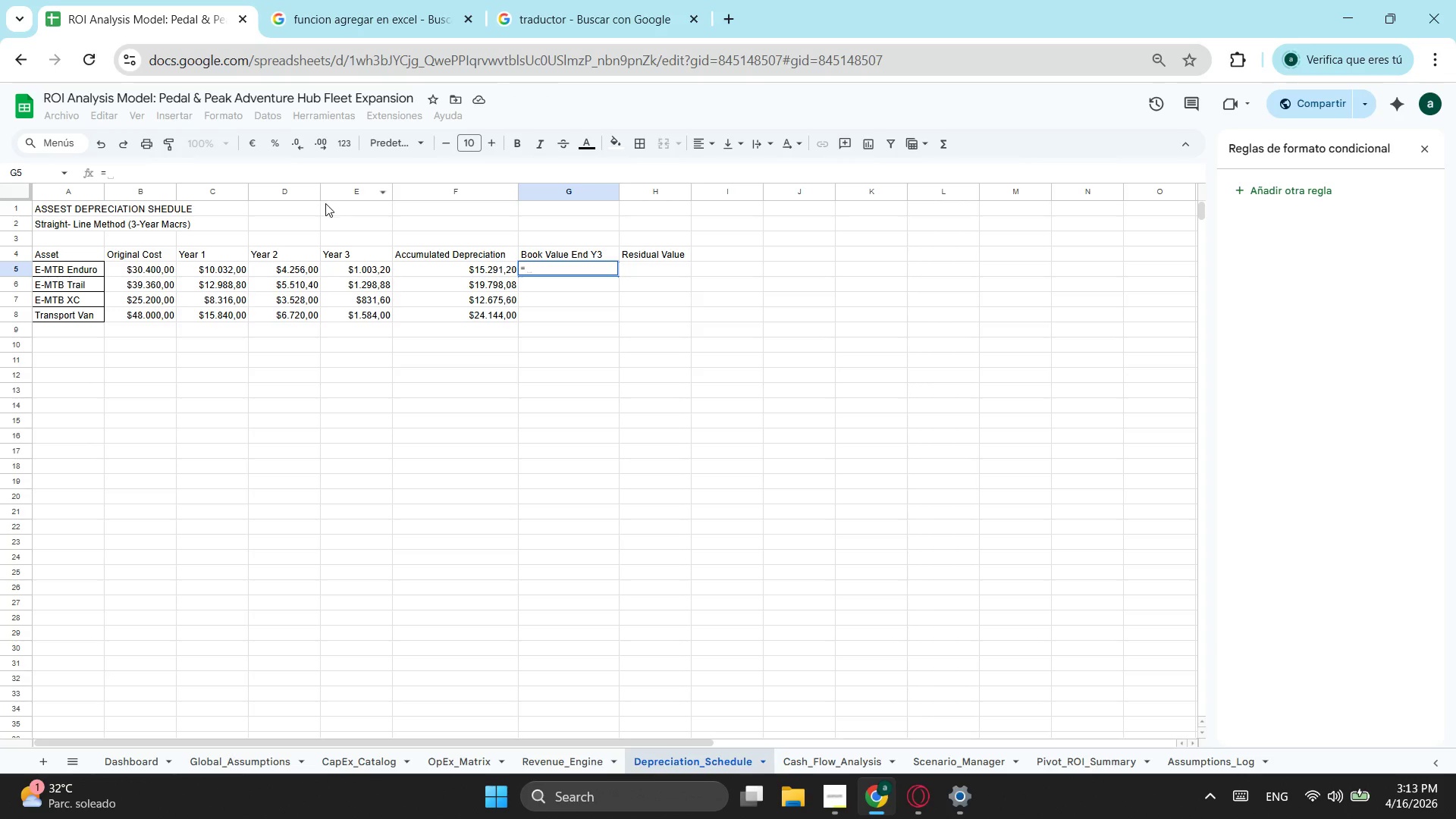 
wait(5.55)
 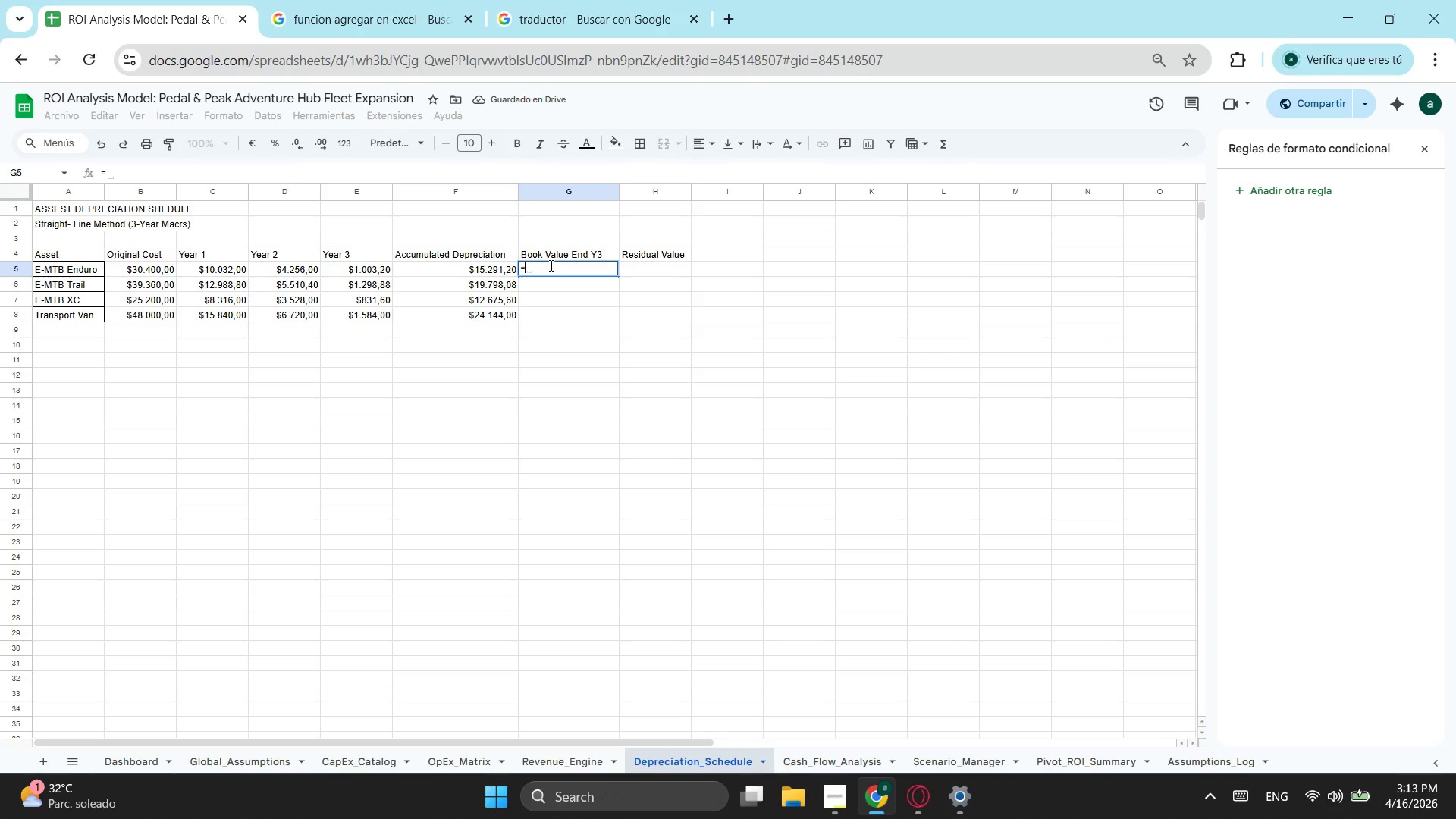 
left_click([136, 271])
 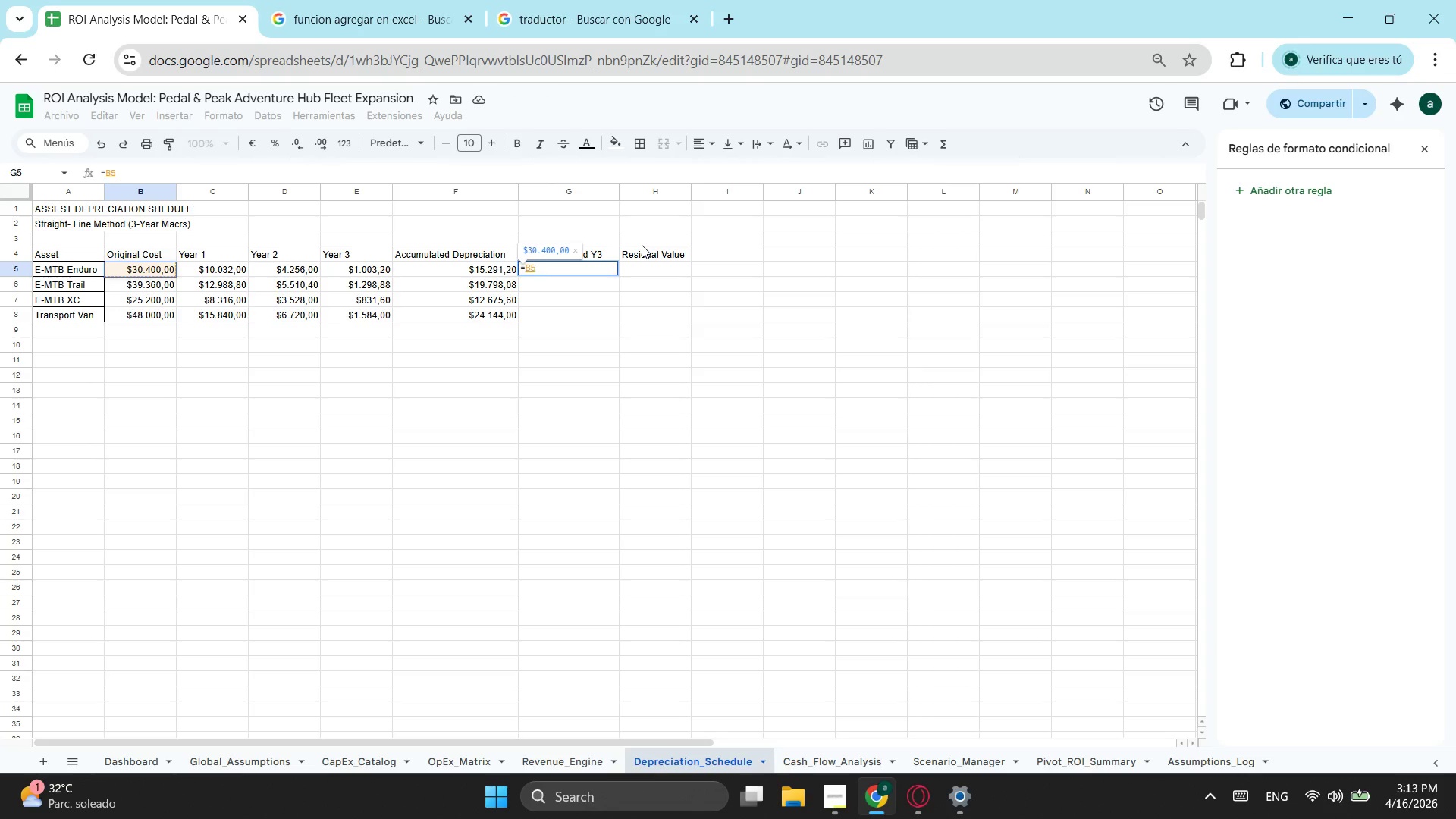 
key(NumpadSubtract)
 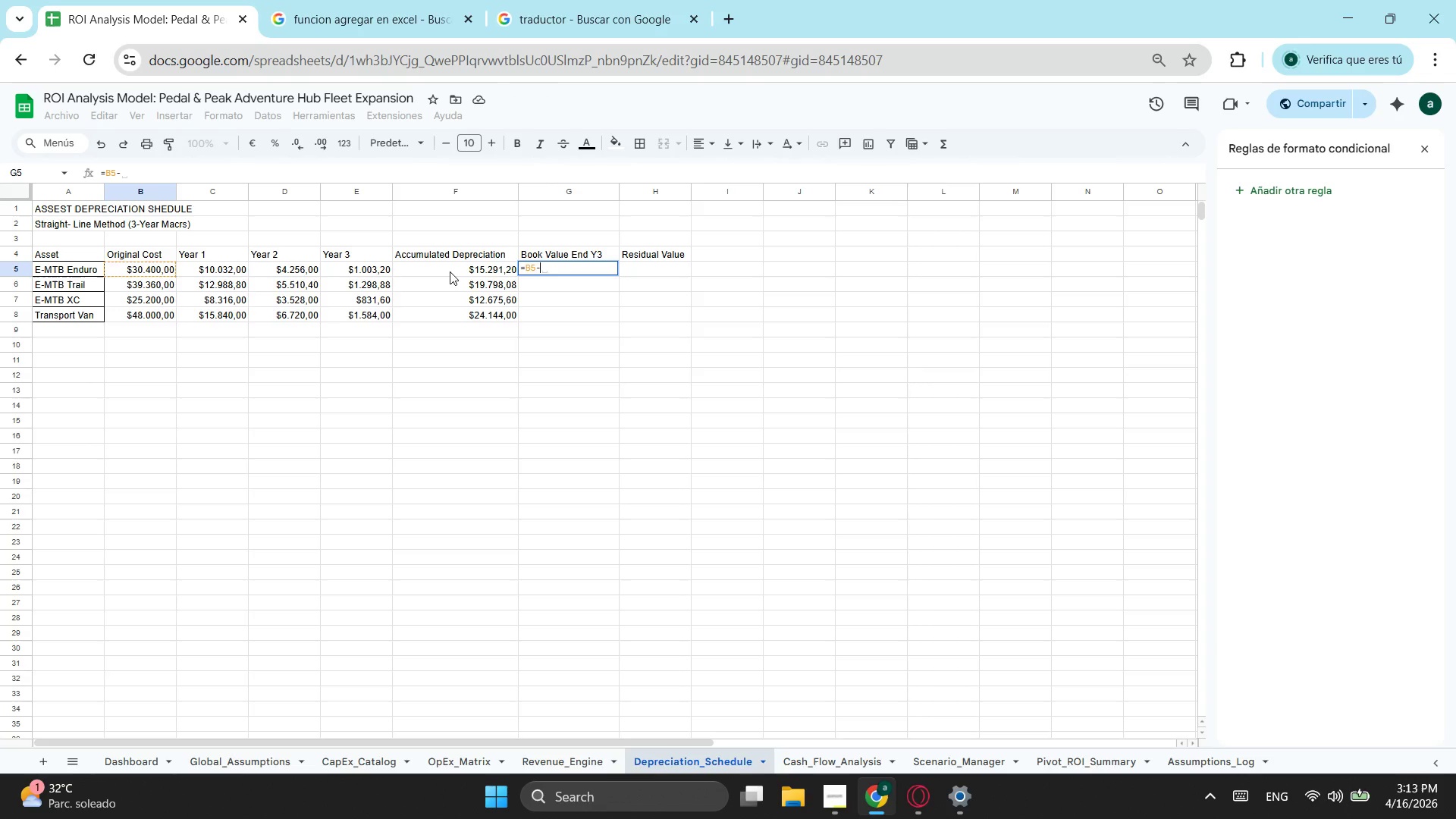 
left_click([450, 271])
 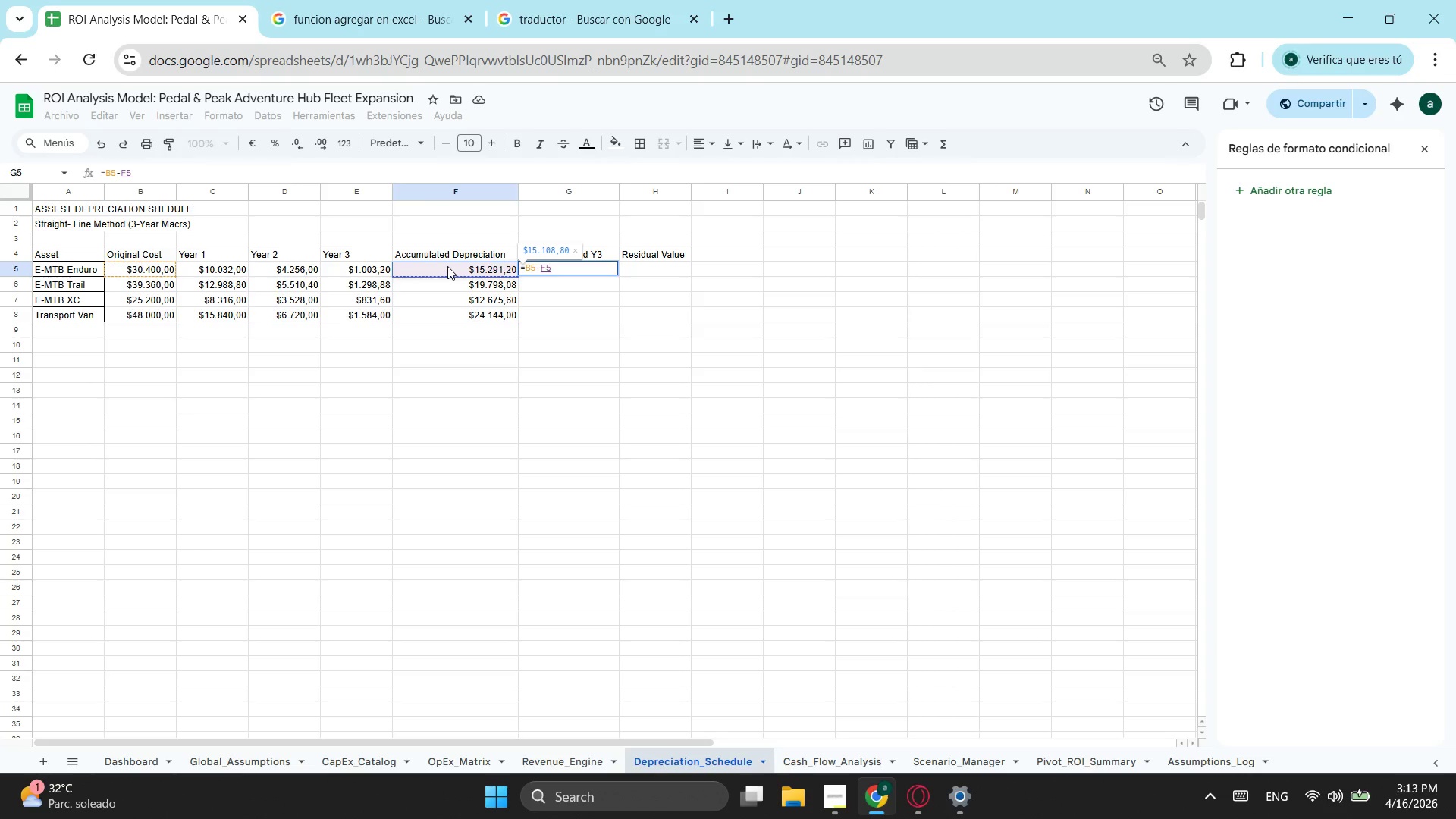 
key(Enter)
 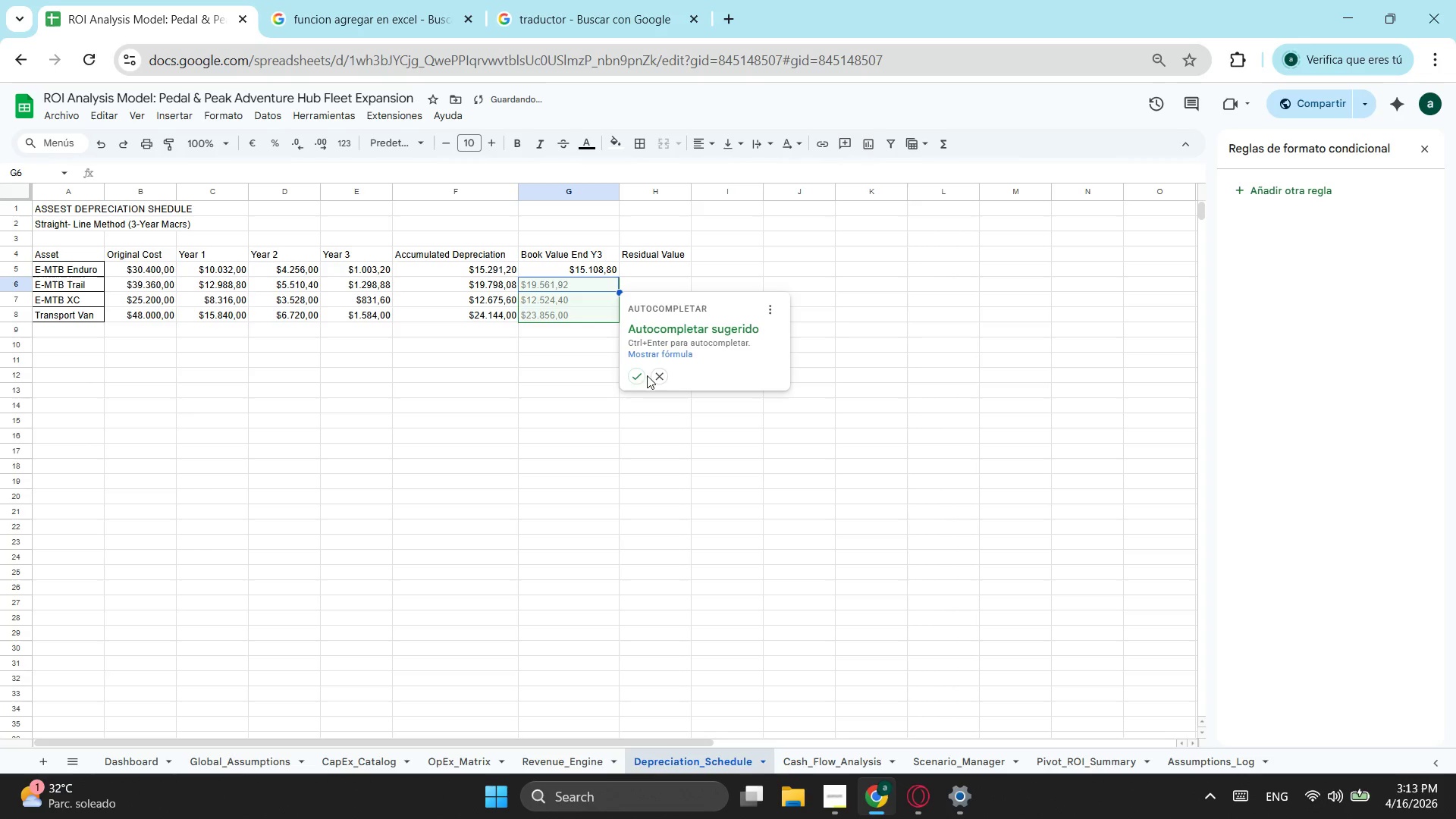 
left_click([639, 375])
 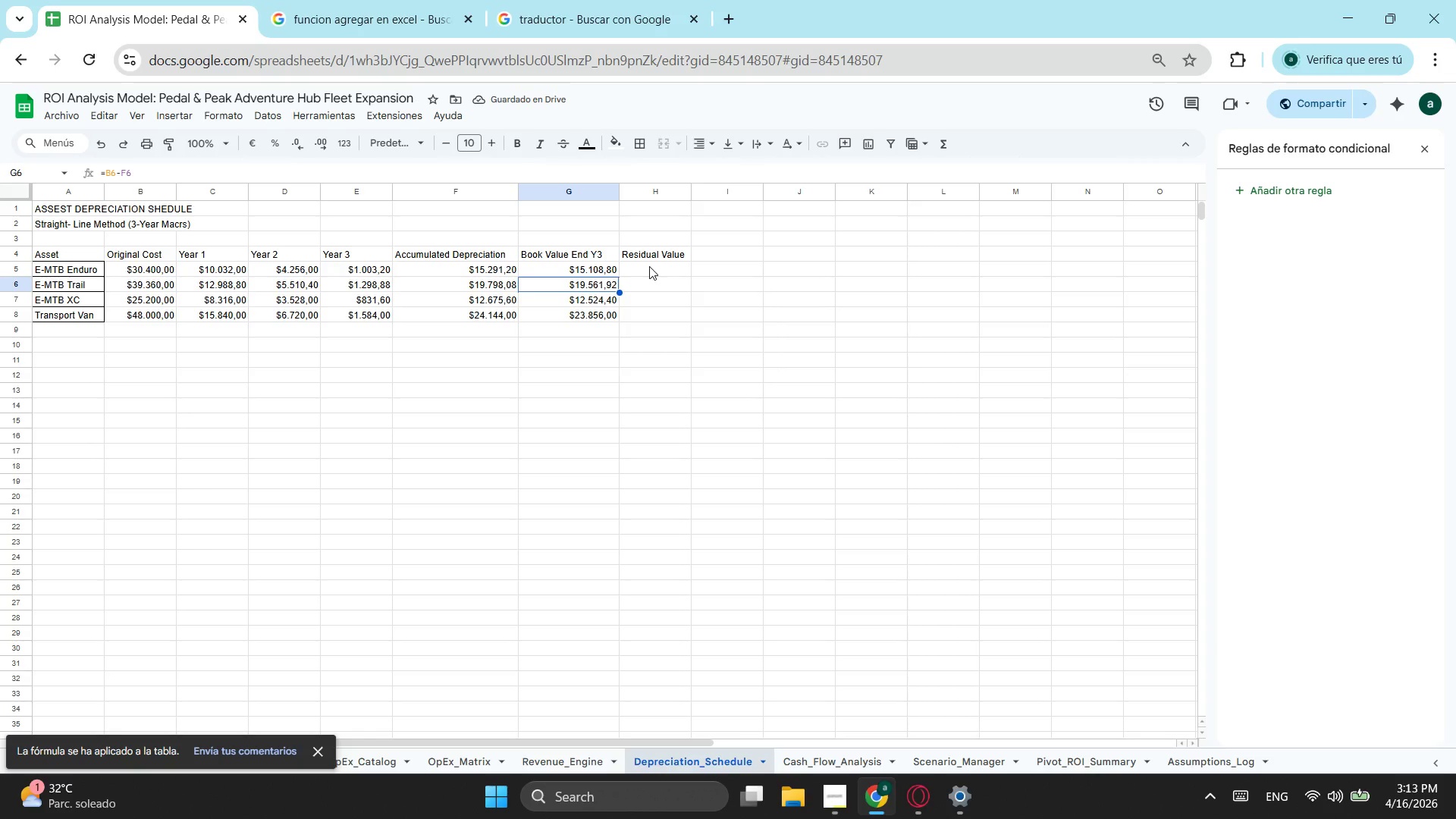 
wait(9.52)
 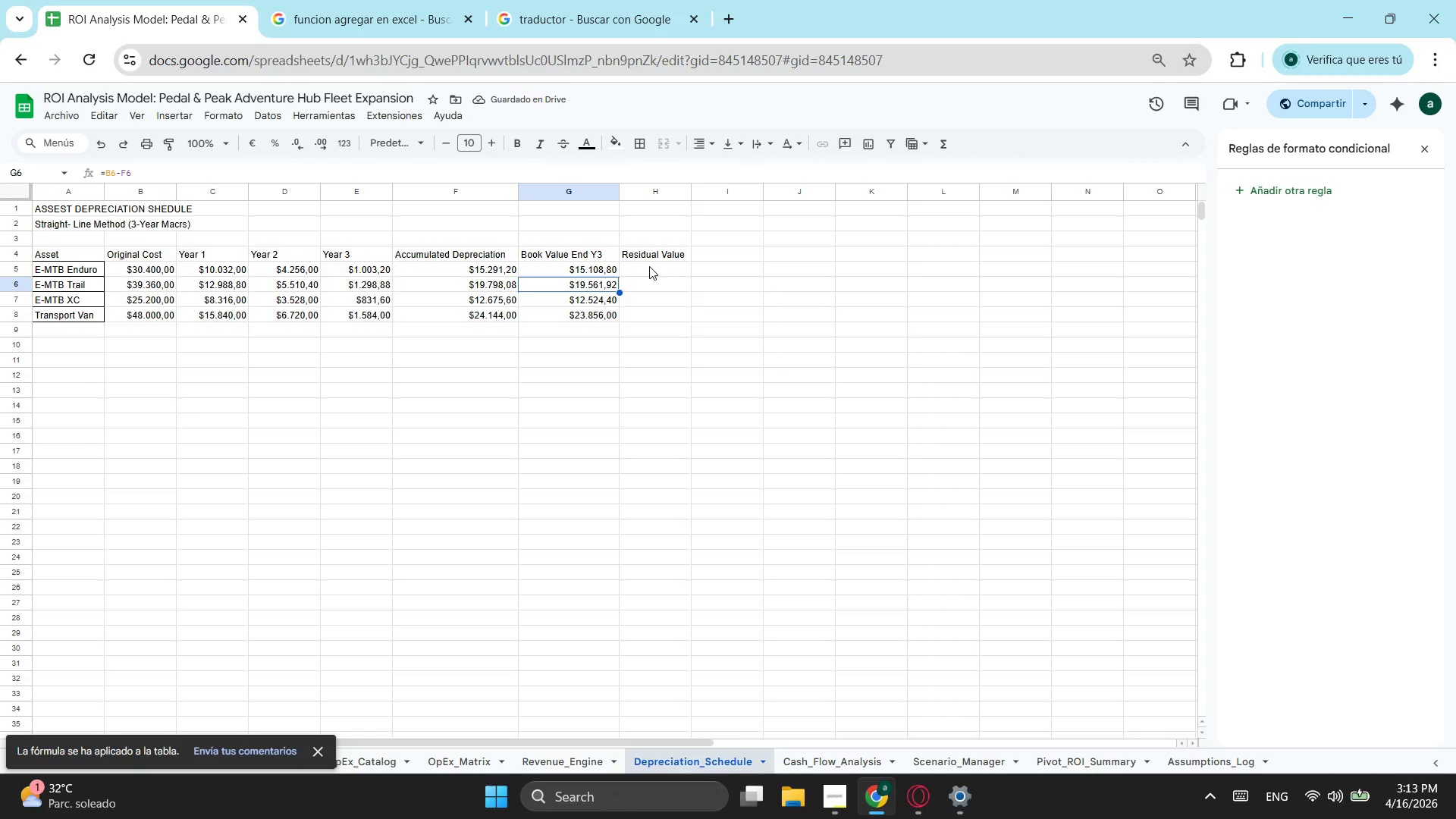 
left_click([649, 266])
 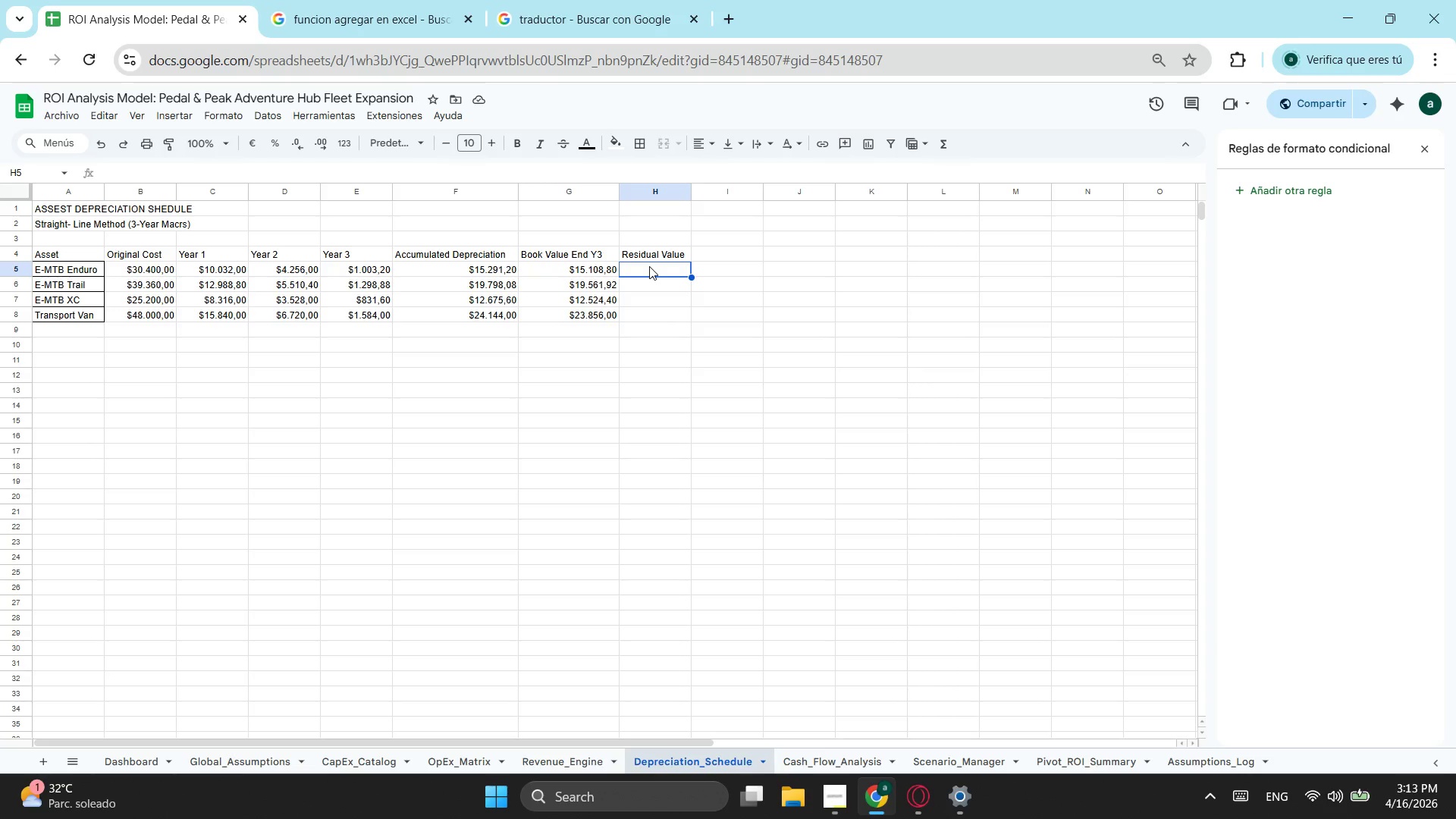 
wait(9.42)
 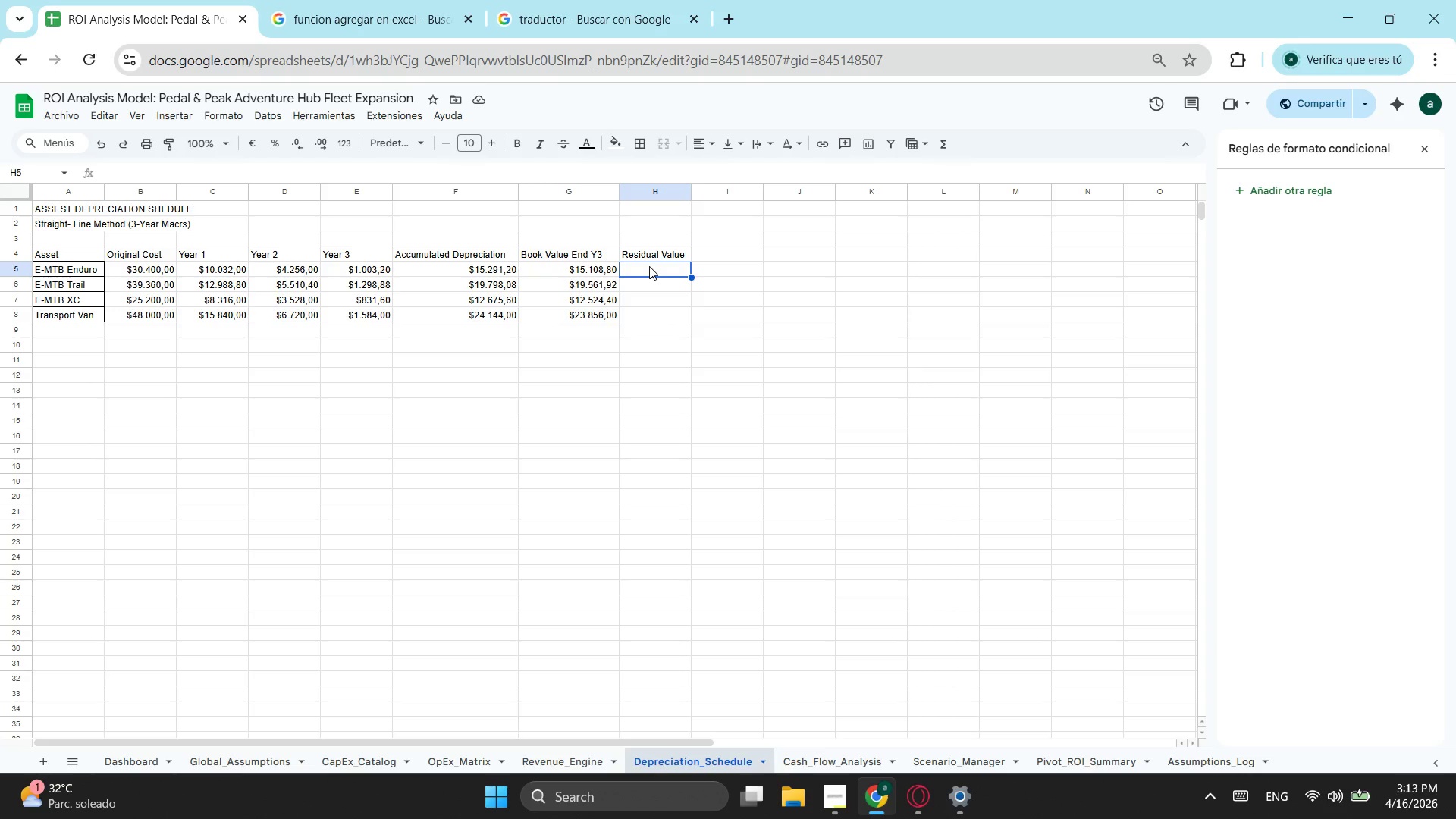 
left_click_drag(start_coordinate=[211, 758], to_coordinate=[215, 758])
 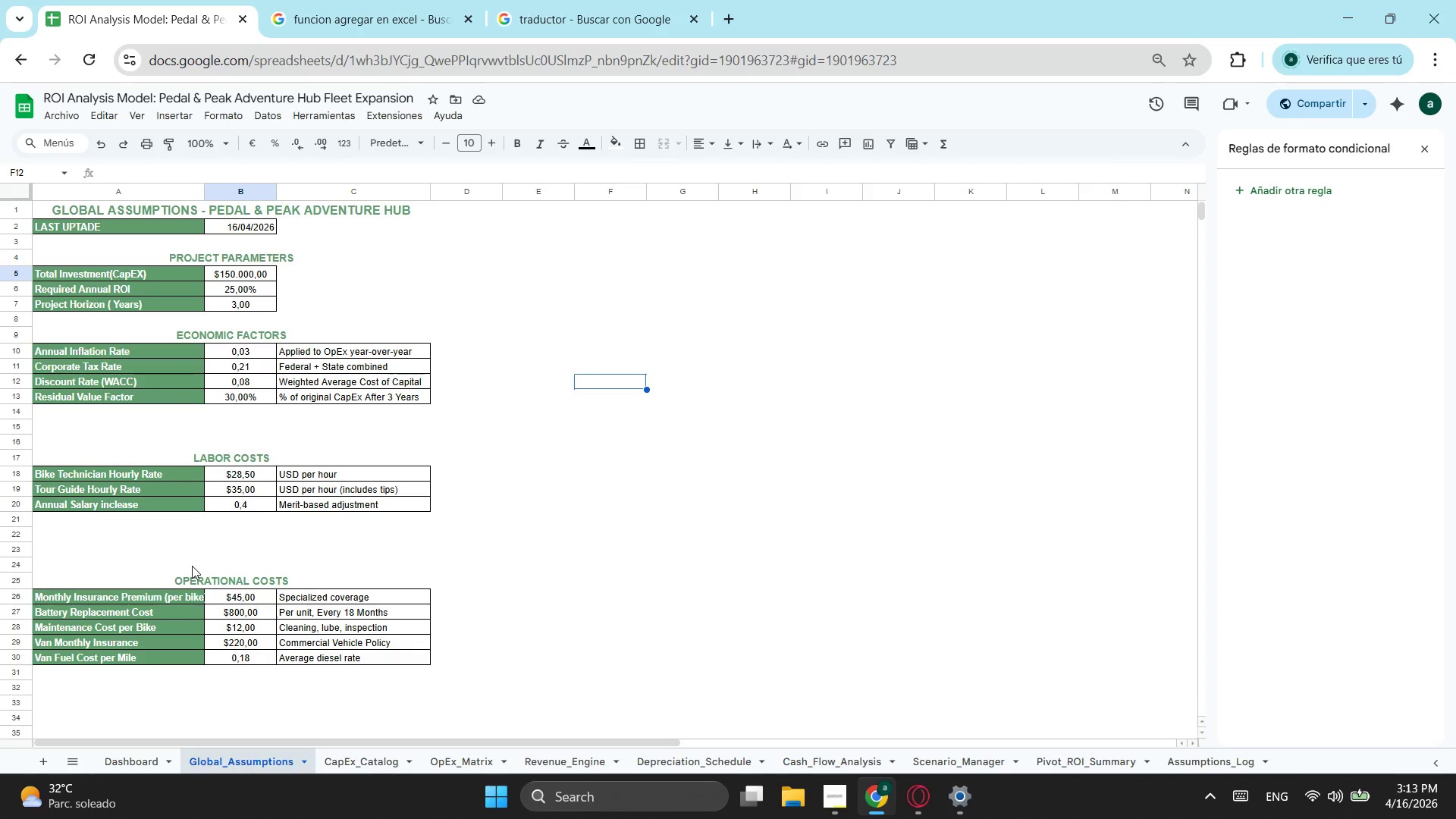 
wait(13.23)
 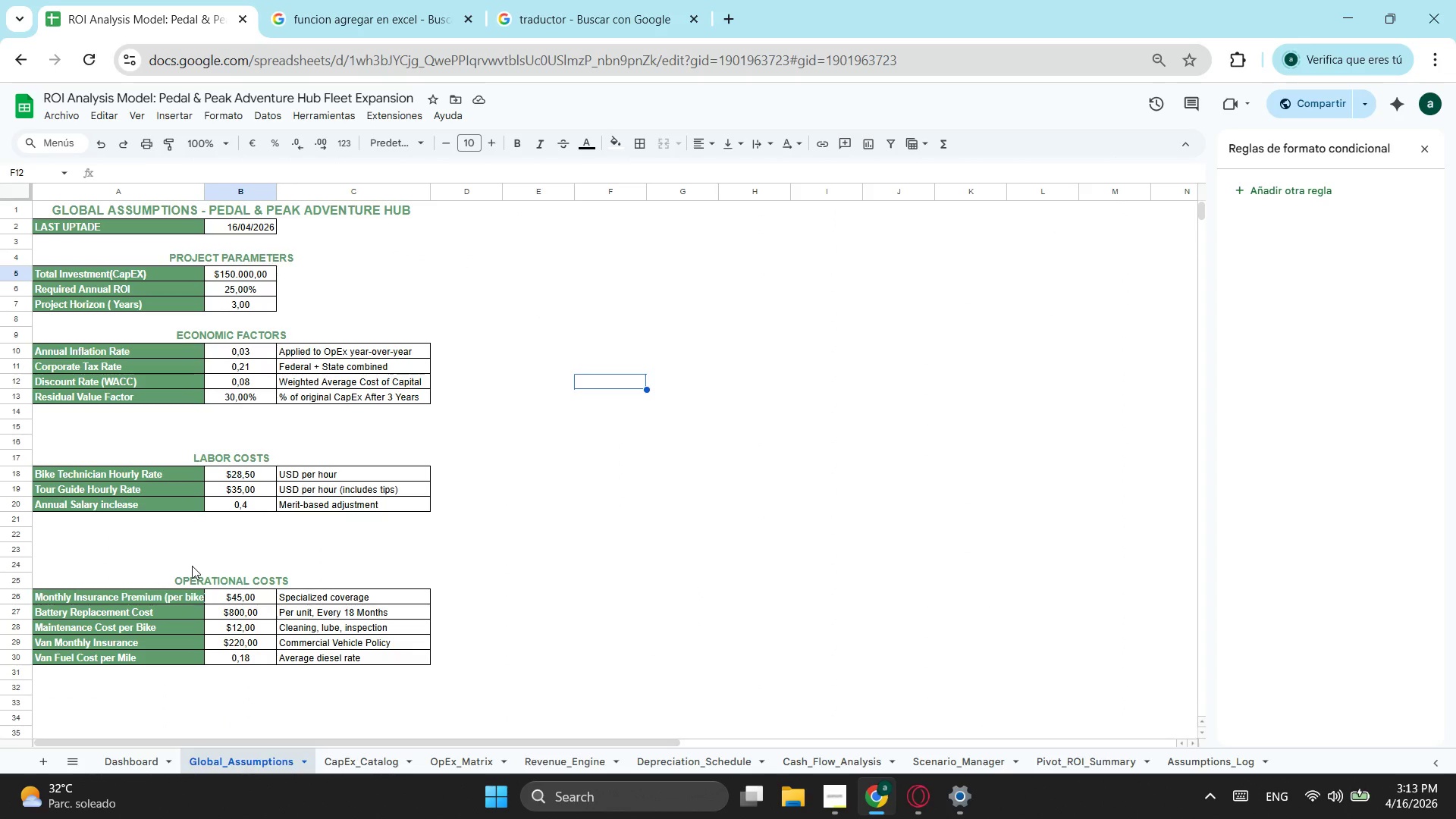 
left_click([466, 769])
 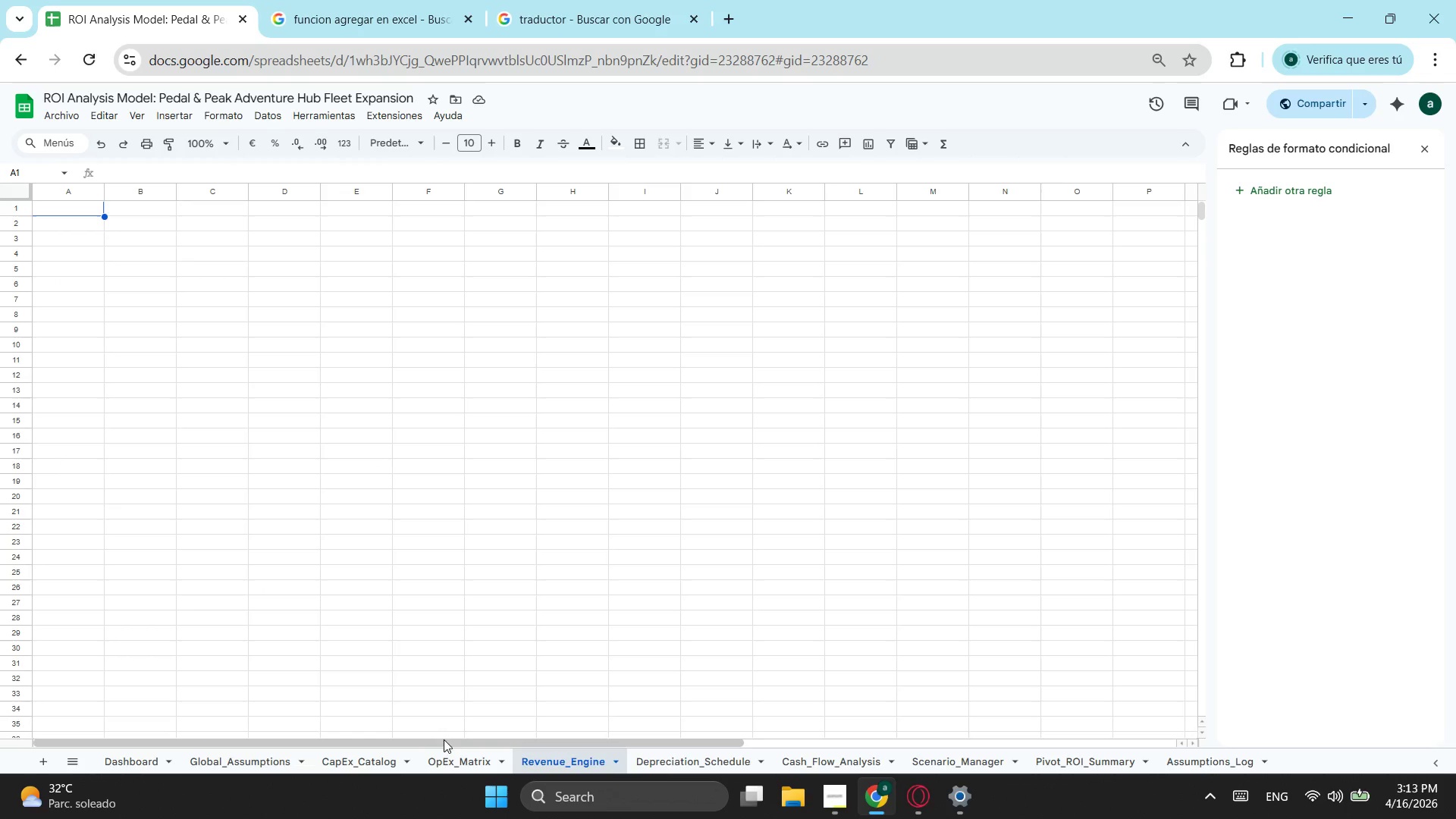 
left_click([369, 752])
 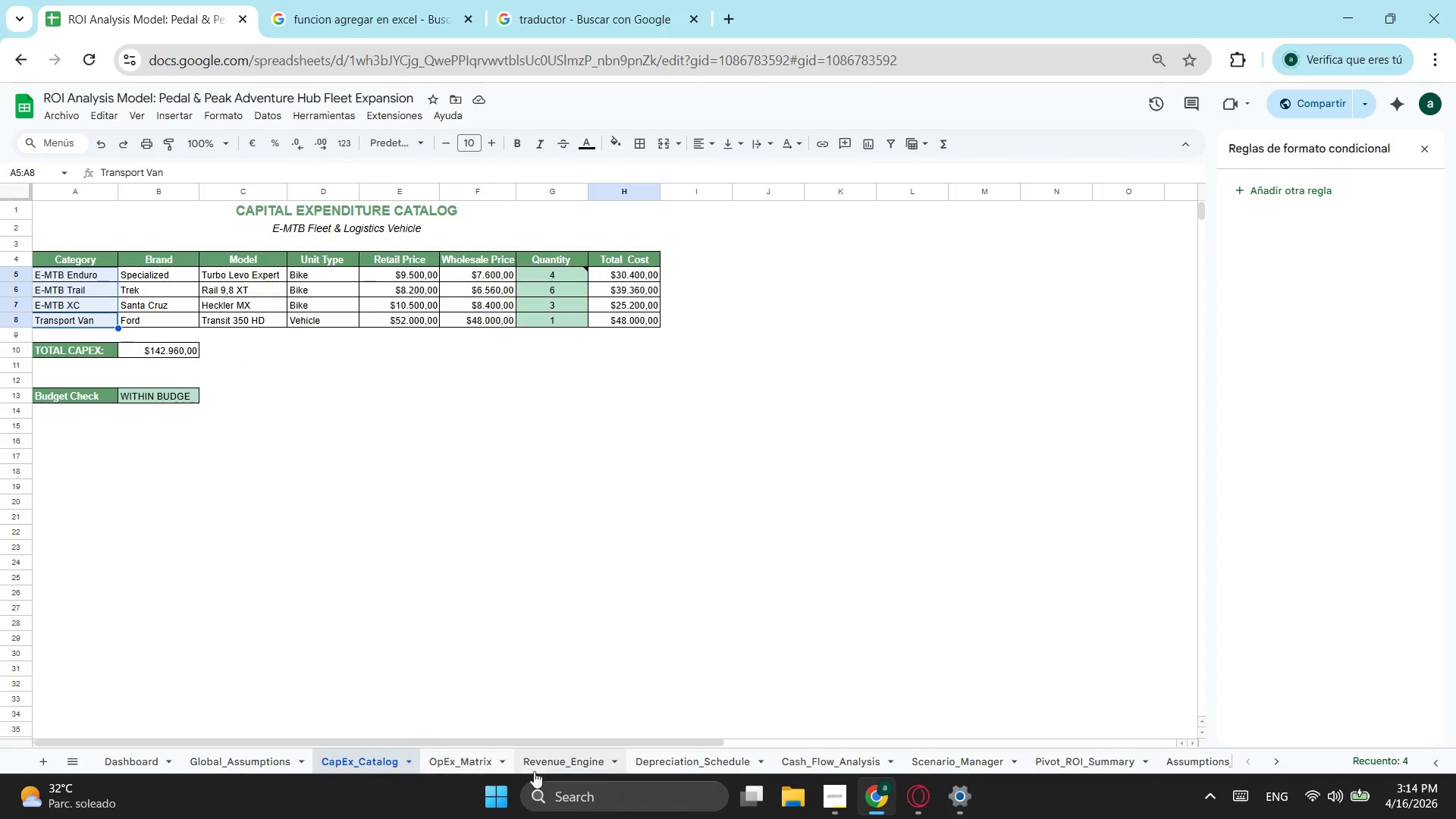 
left_click([693, 774])
 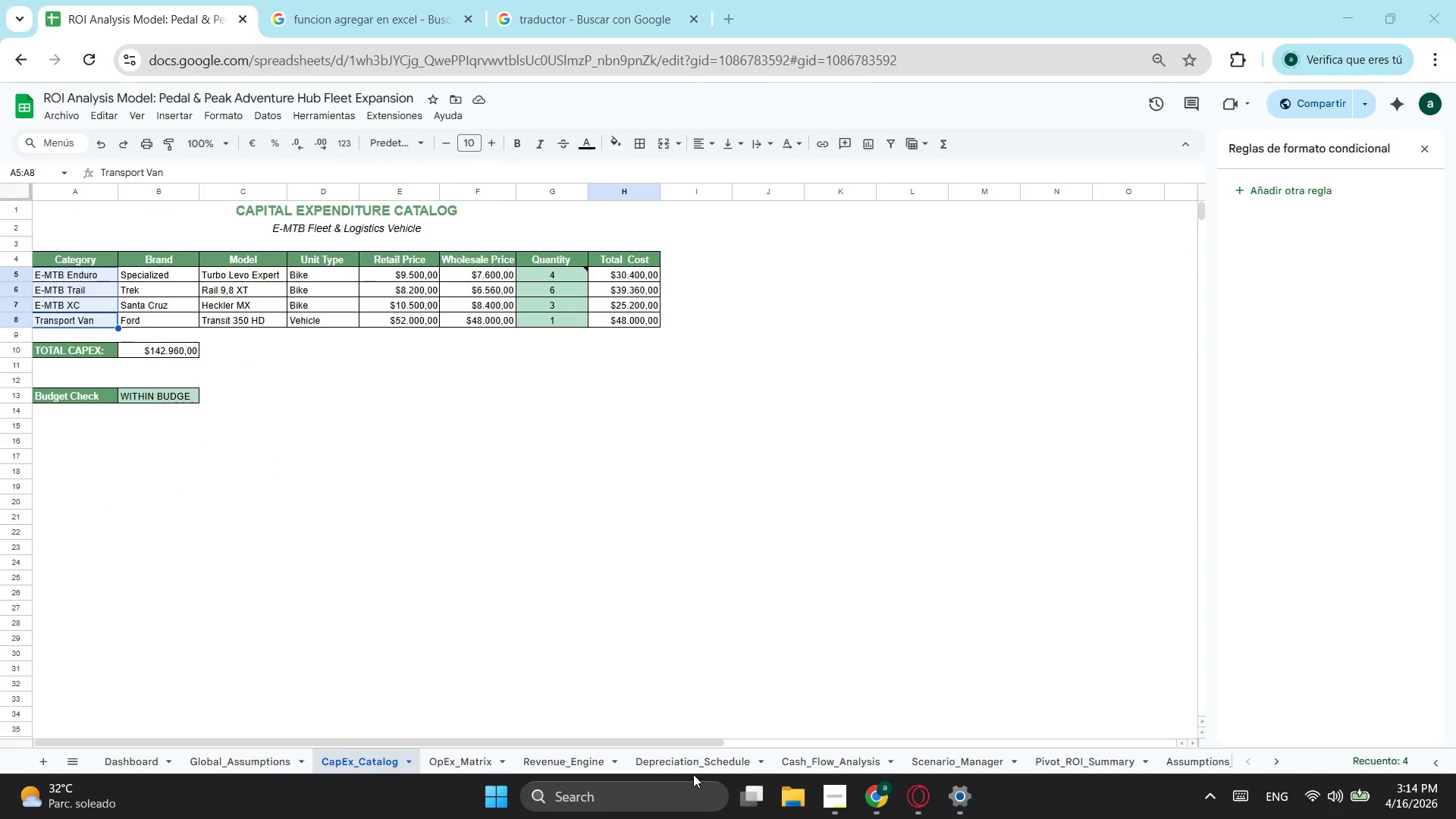 
left_click([693, 774])
 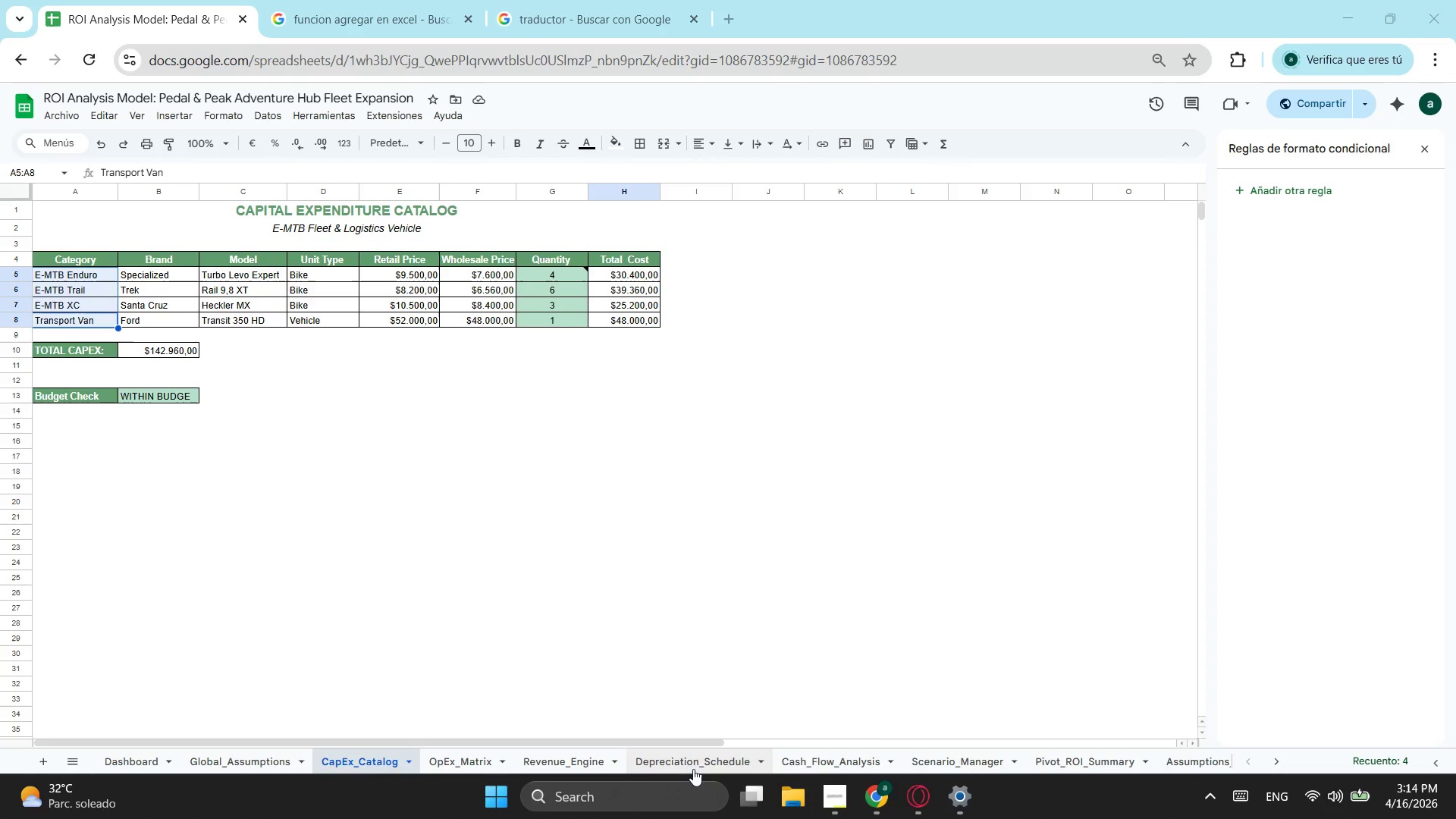 
left_click([693, 769])
 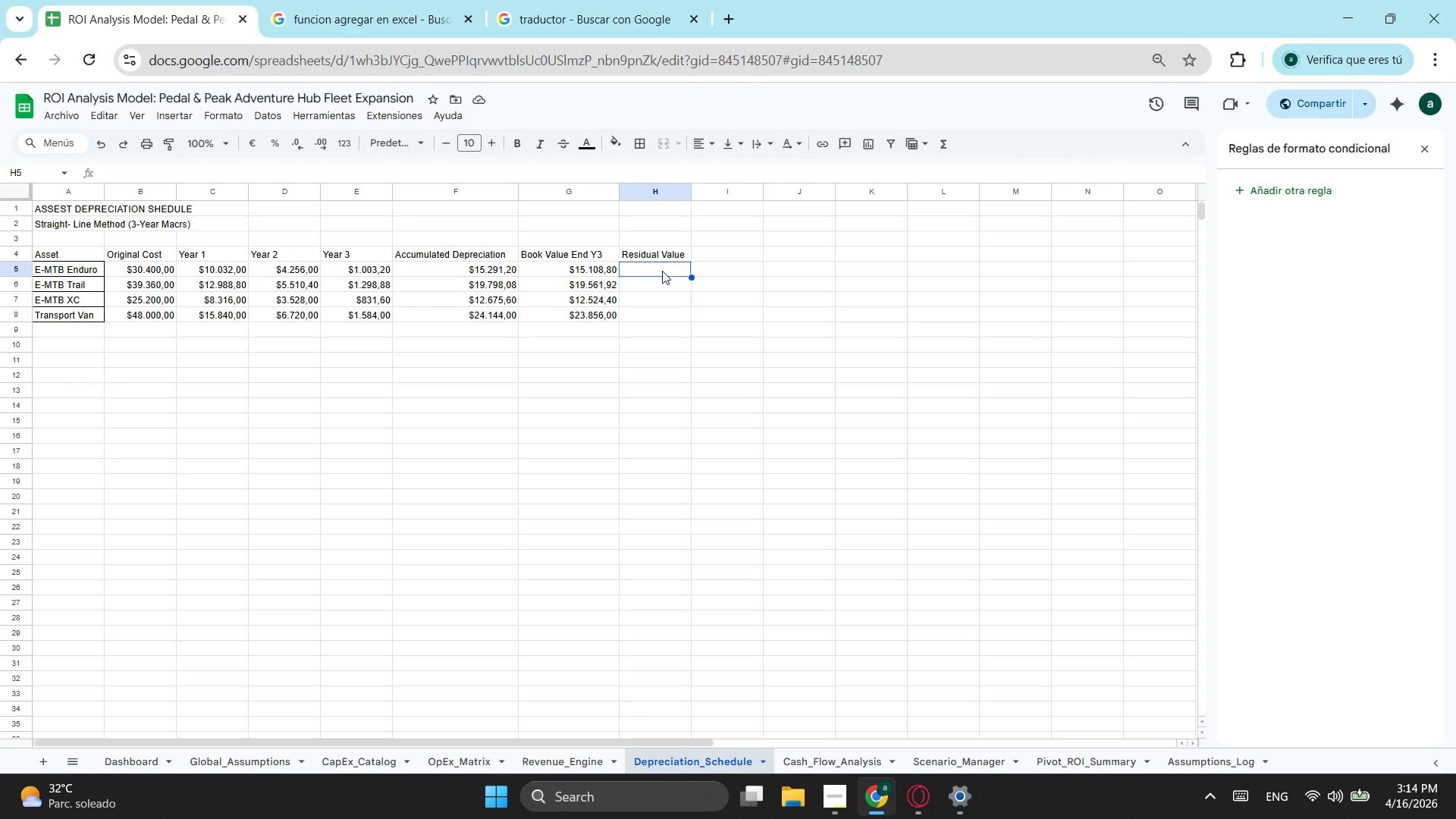 
key(Equal)
 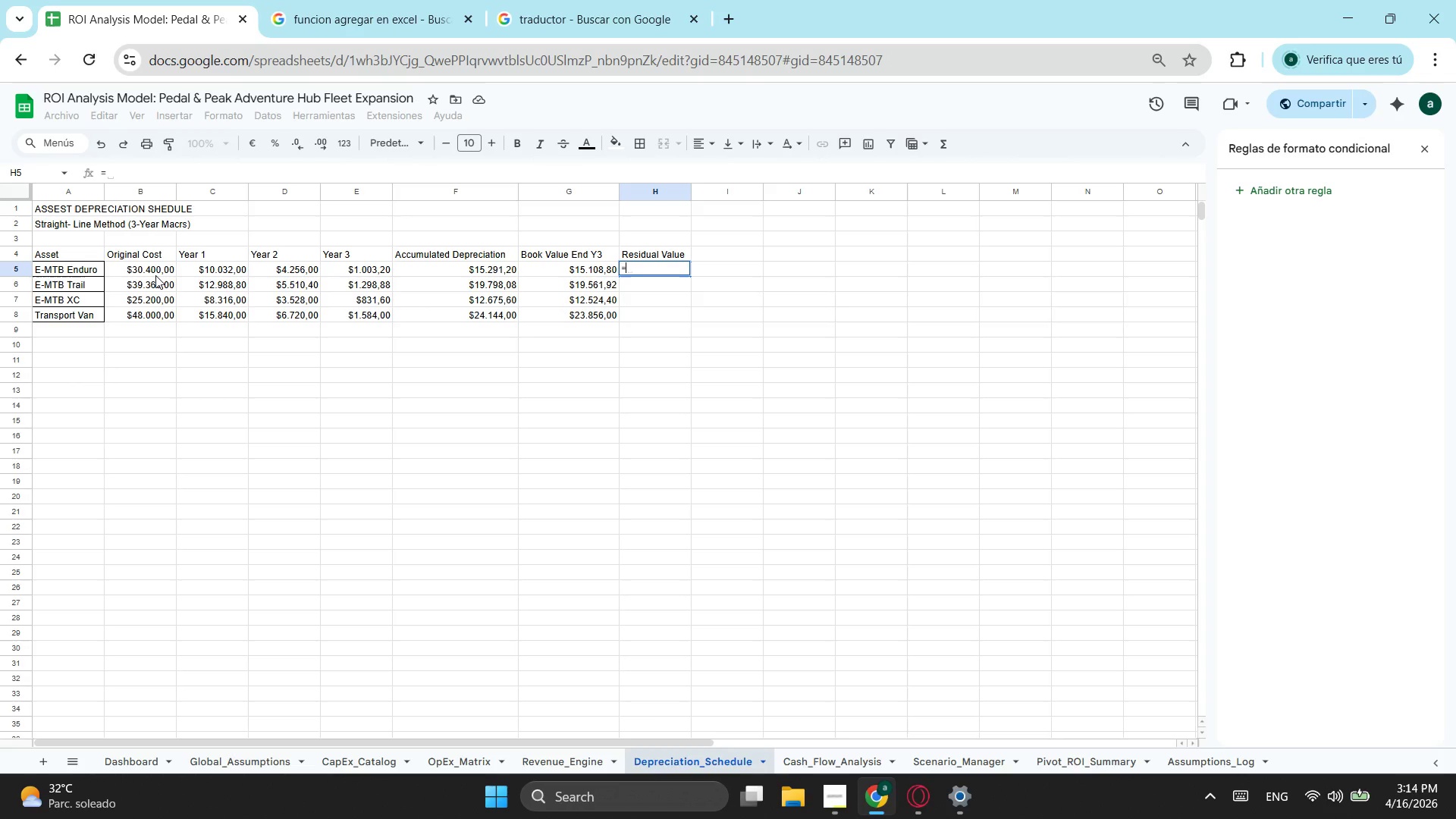 
left_click([158, 271])
 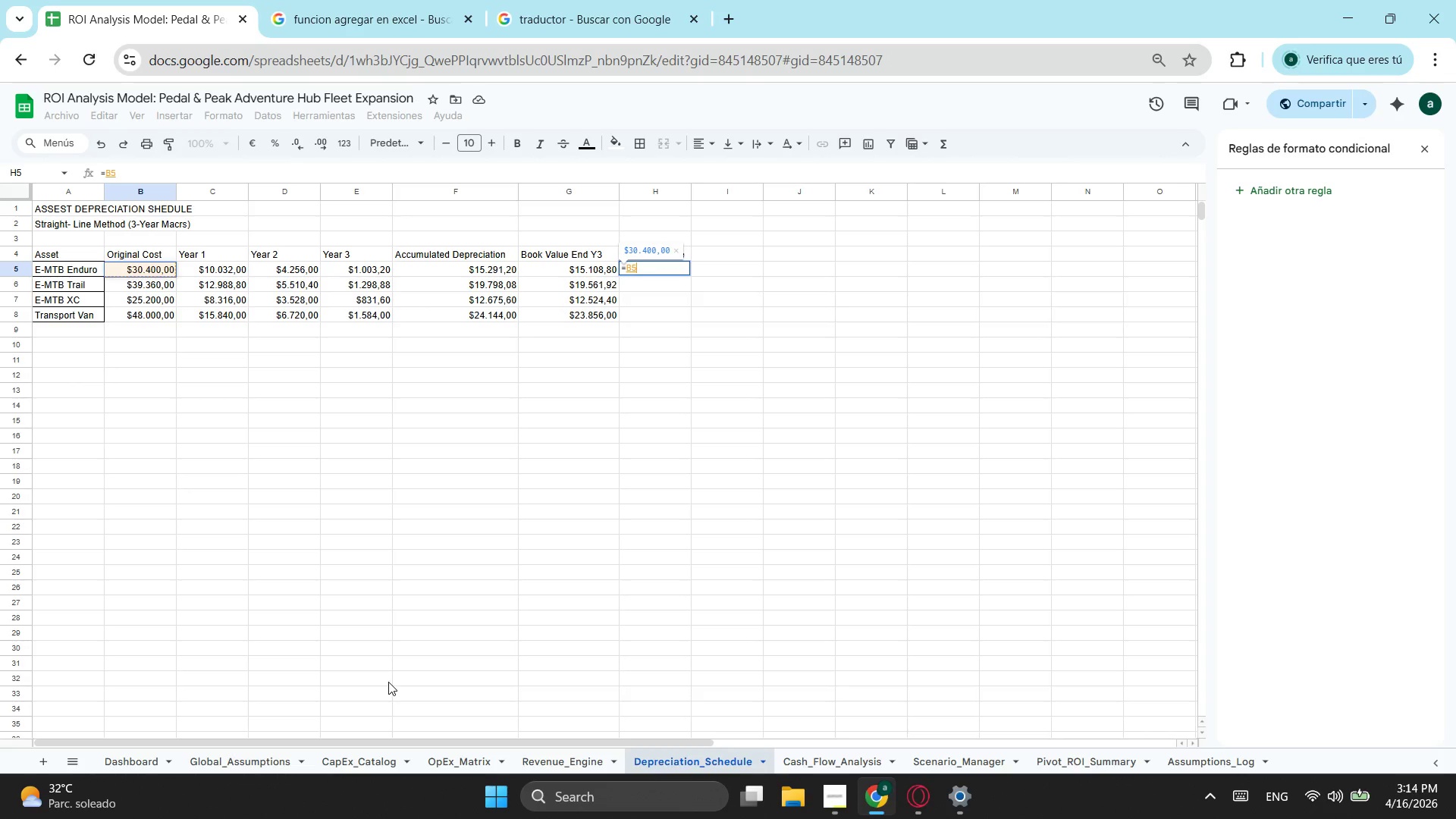 
wait(8.48)
 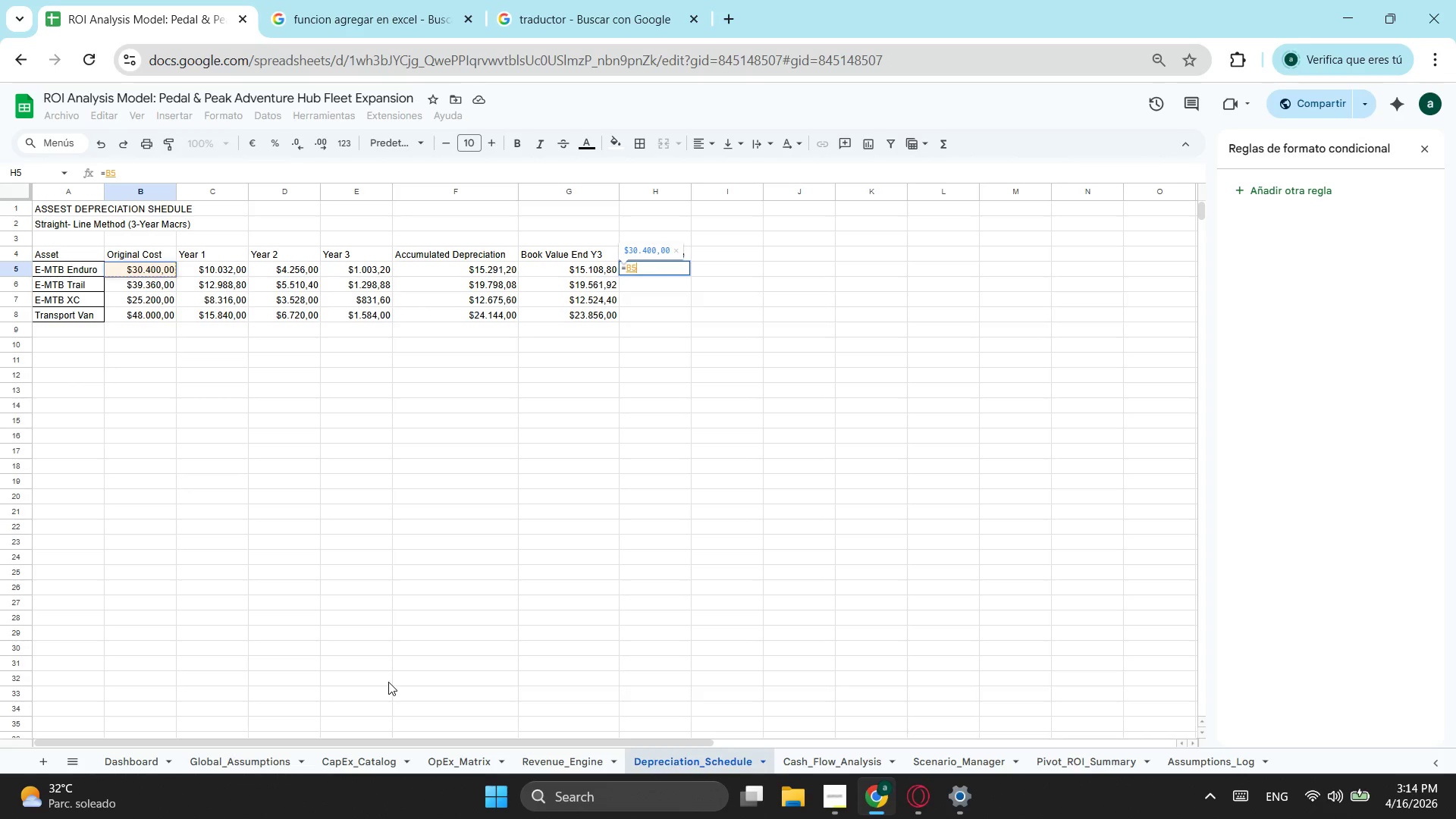 
key(NumpadMultiply)
 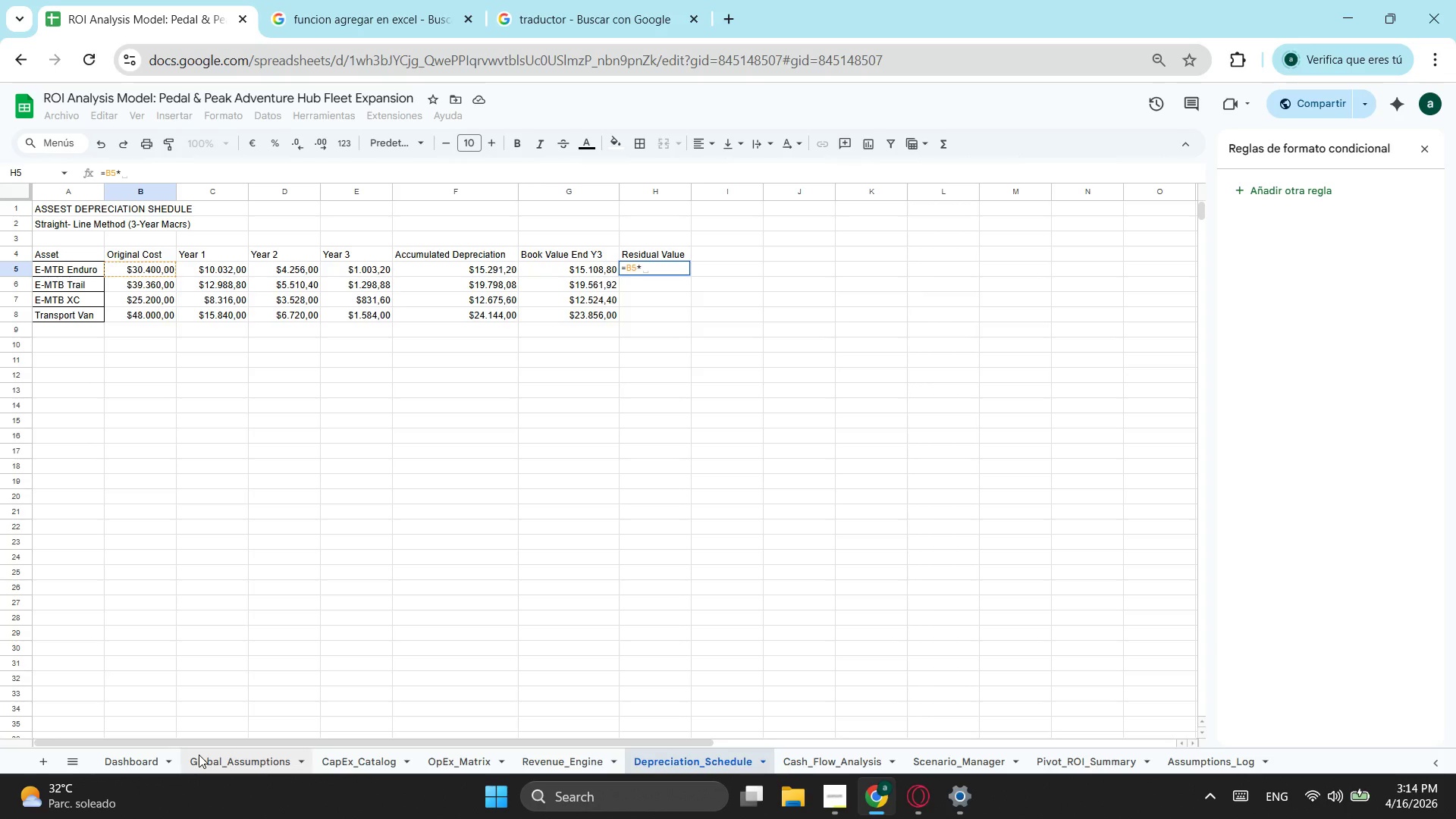 
left_click([199, 755])
 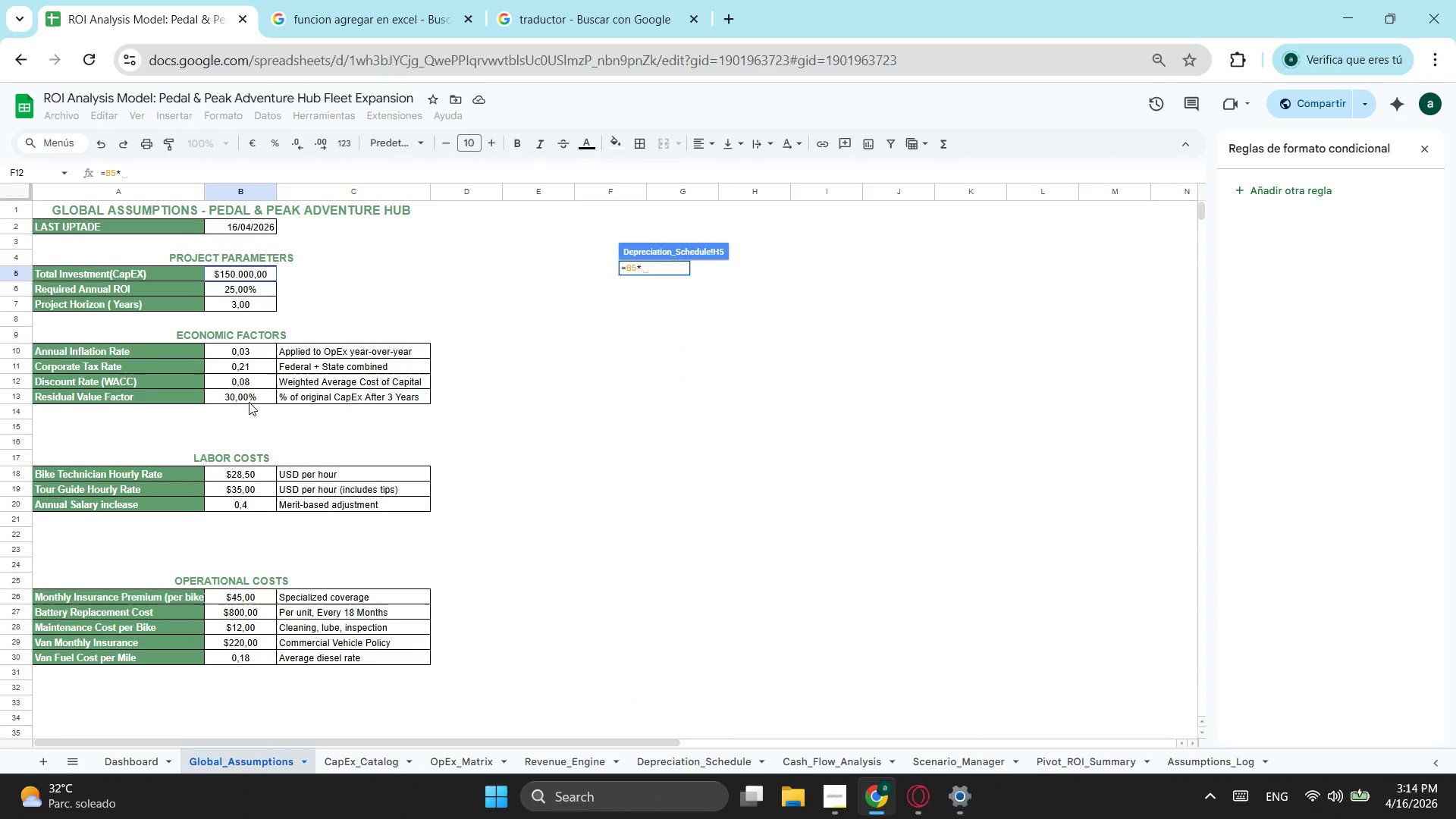 
left_click([249, 400])
 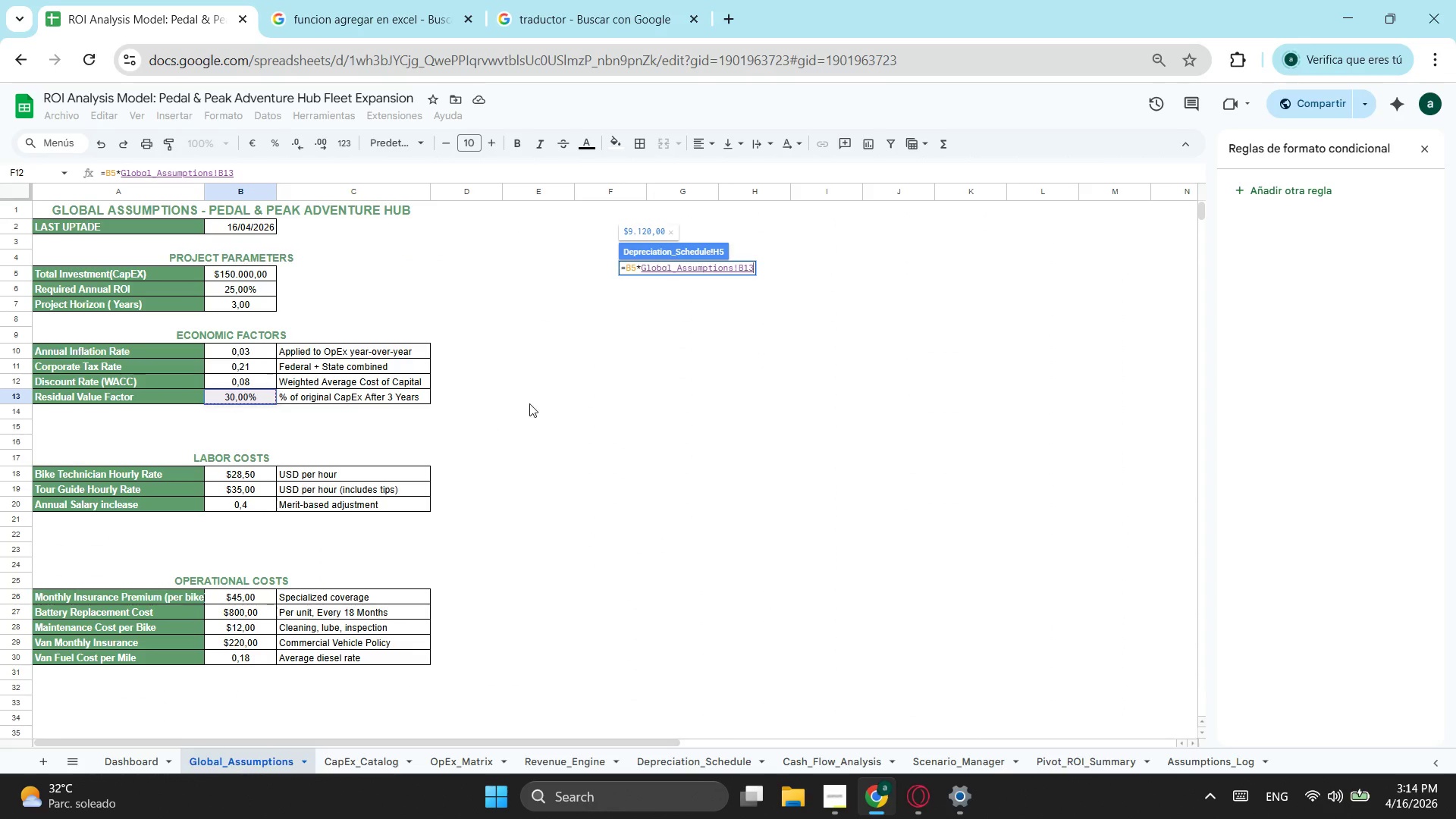 
key(Enter)
 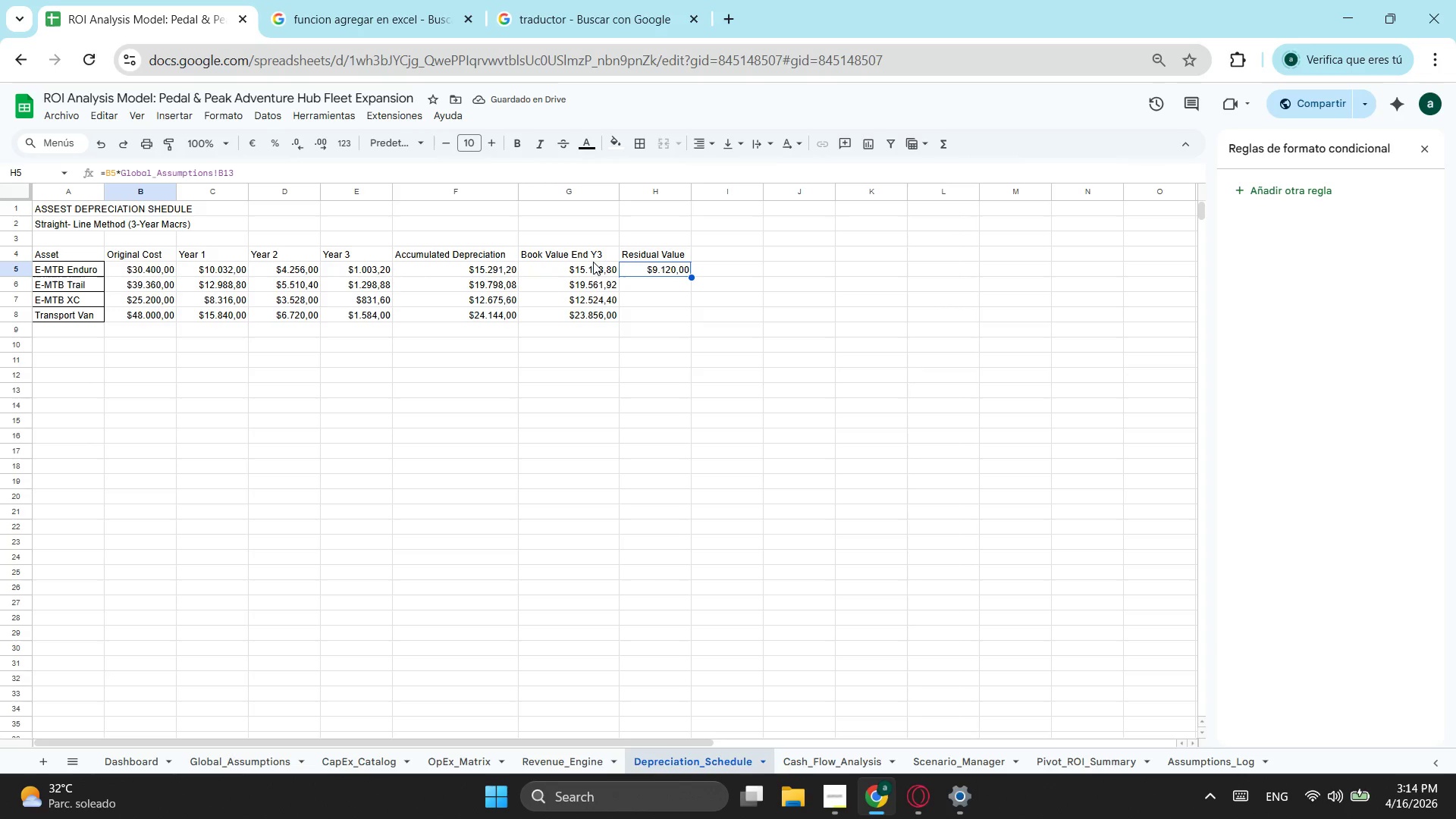 
left_click([216, 170])
 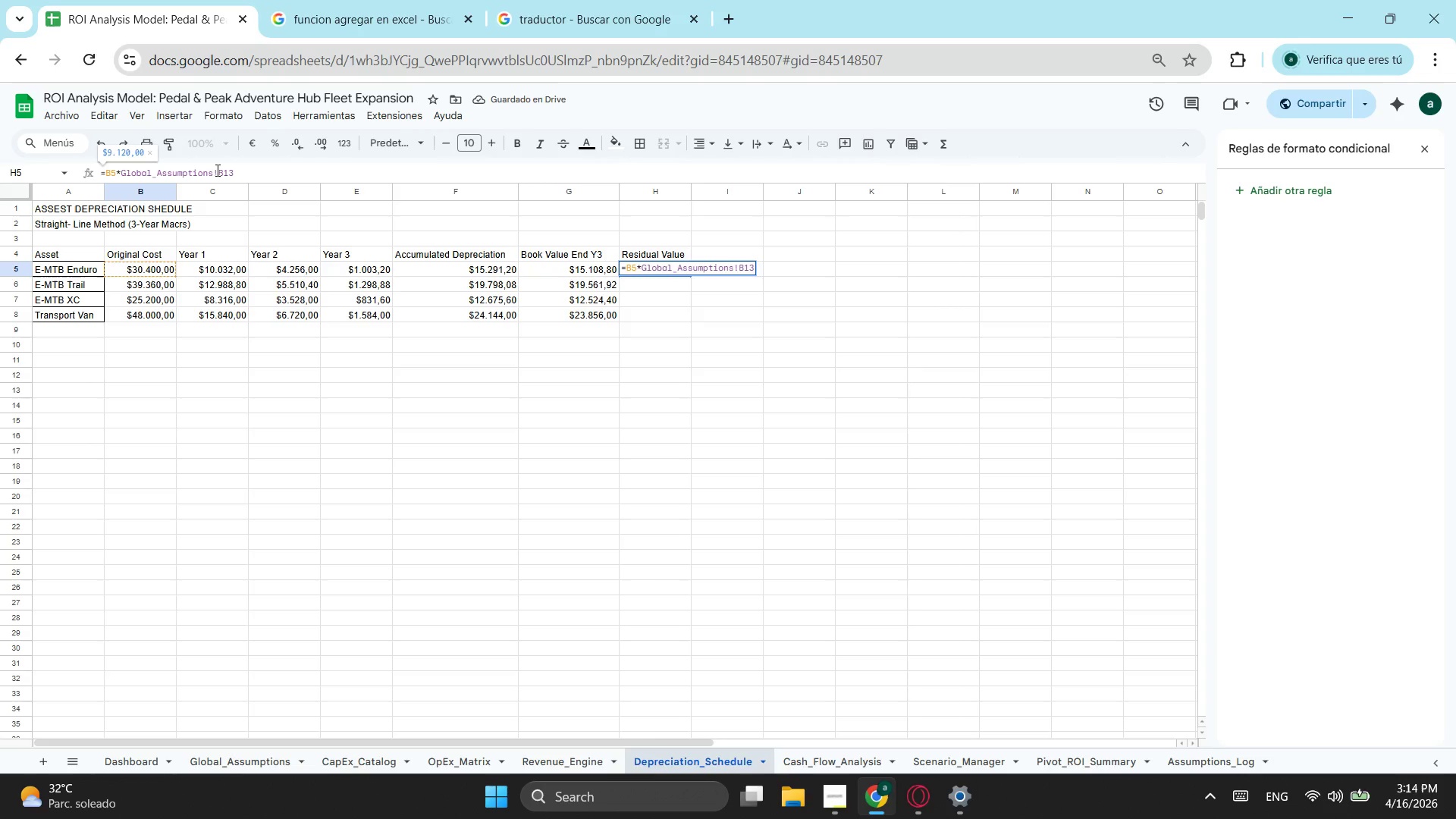 
key(Shift+ShiftLeft)
 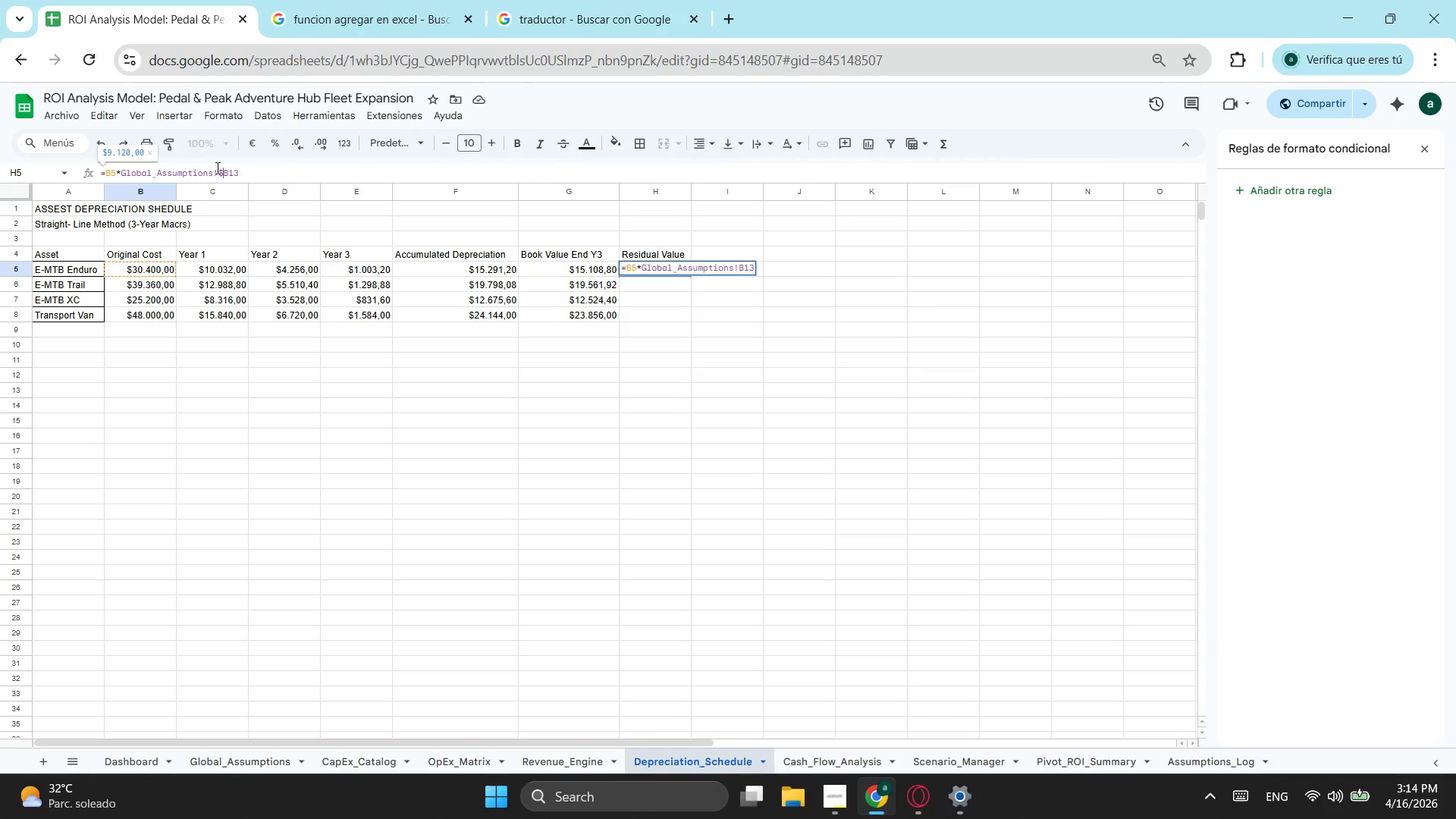 
key(Shift+4)
 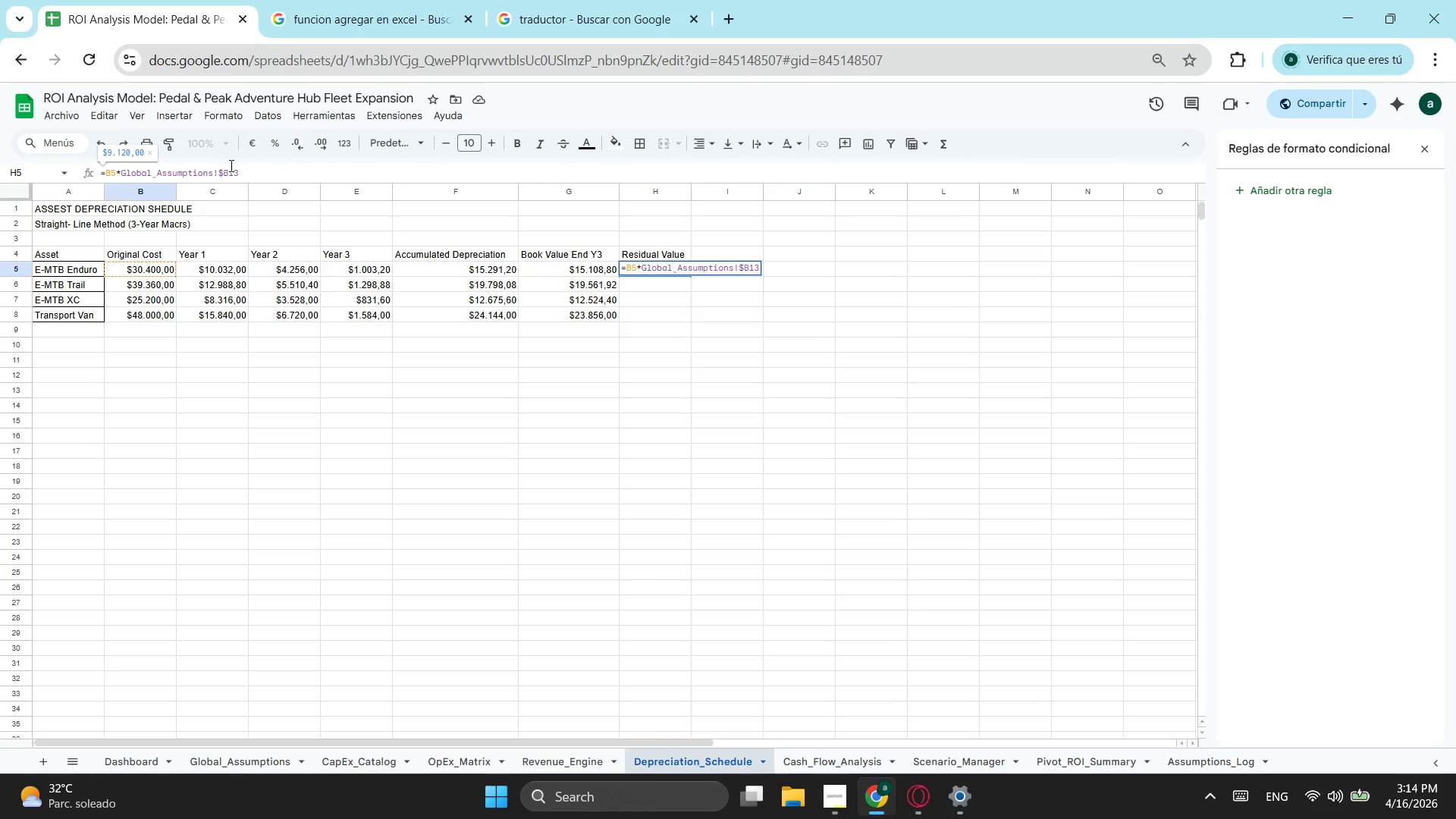 
left_click([228, 171])
 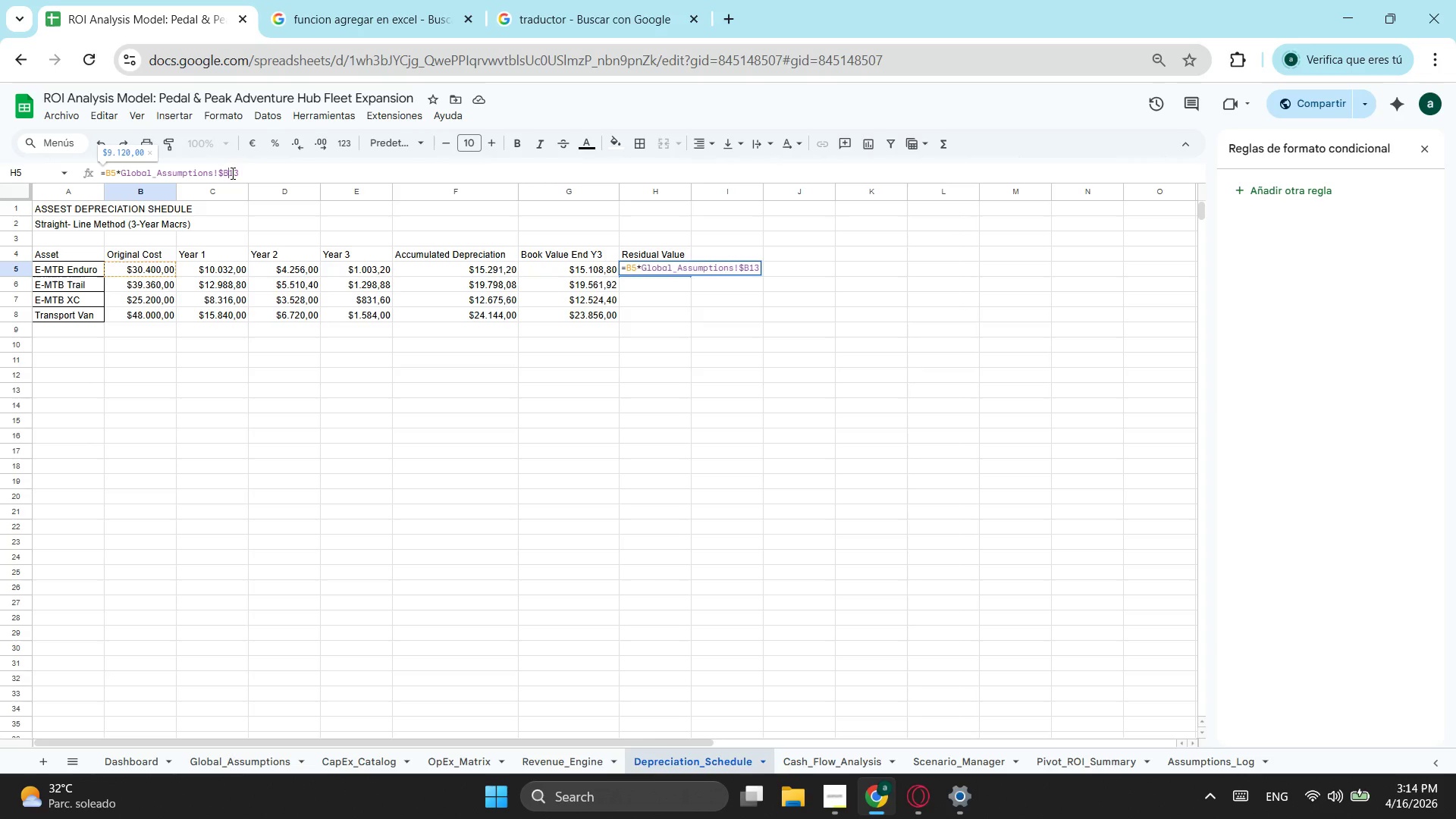 
key(Shift+ShiftLeft)
 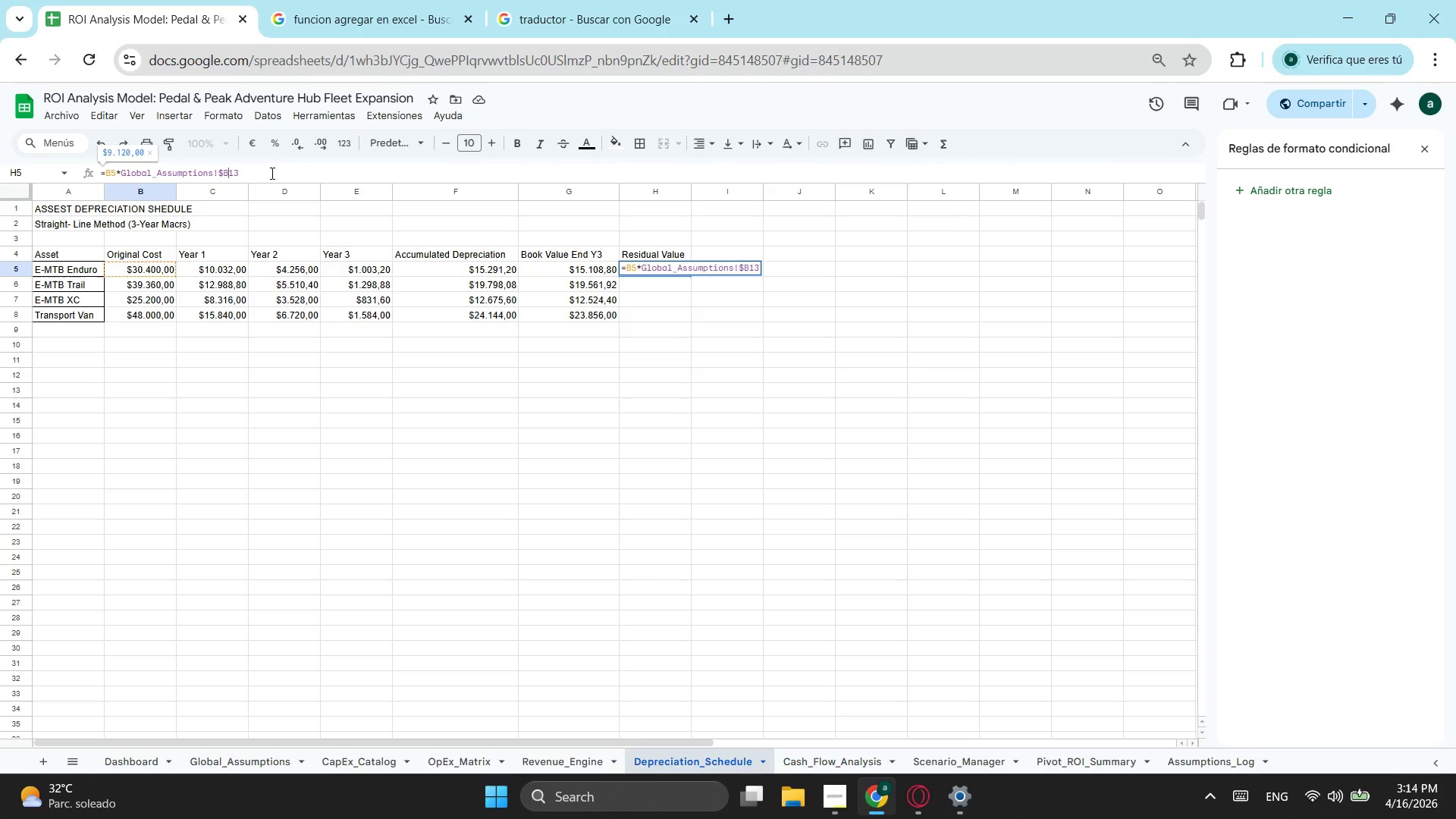 
key(Shift+4)
 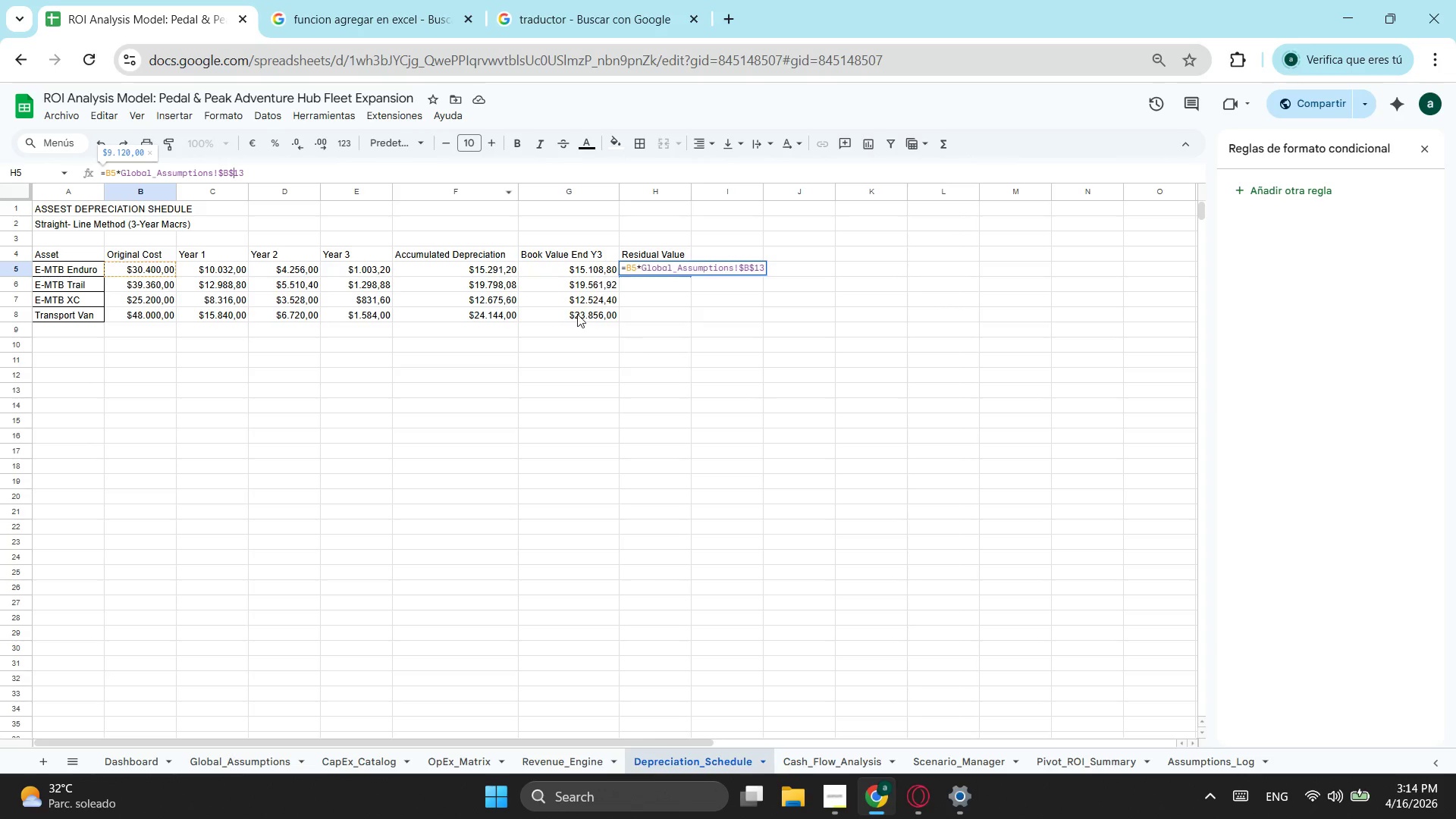 
key(Enter)
 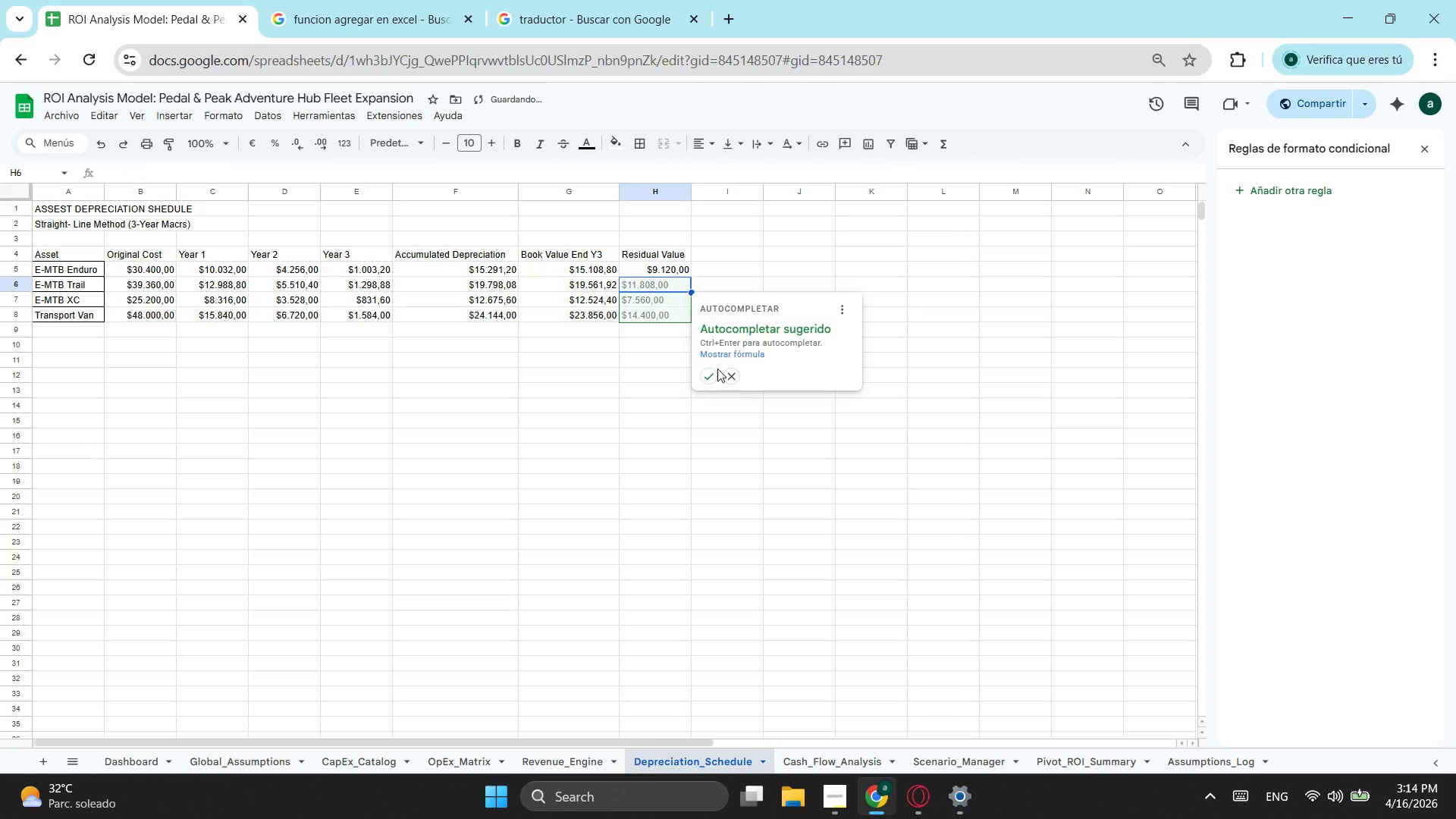 
left_click([709, 376])
 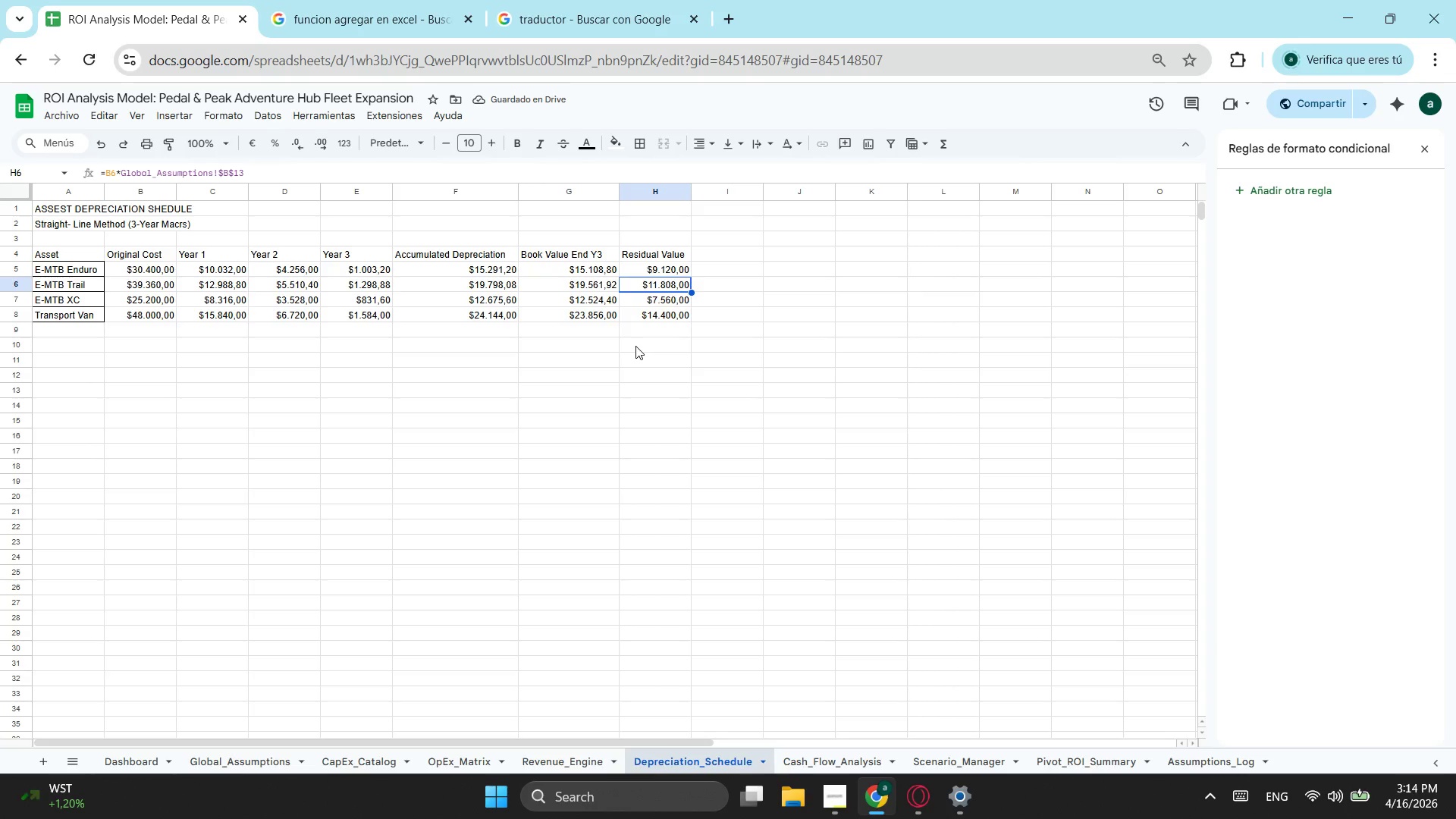 
wait(6.84)
 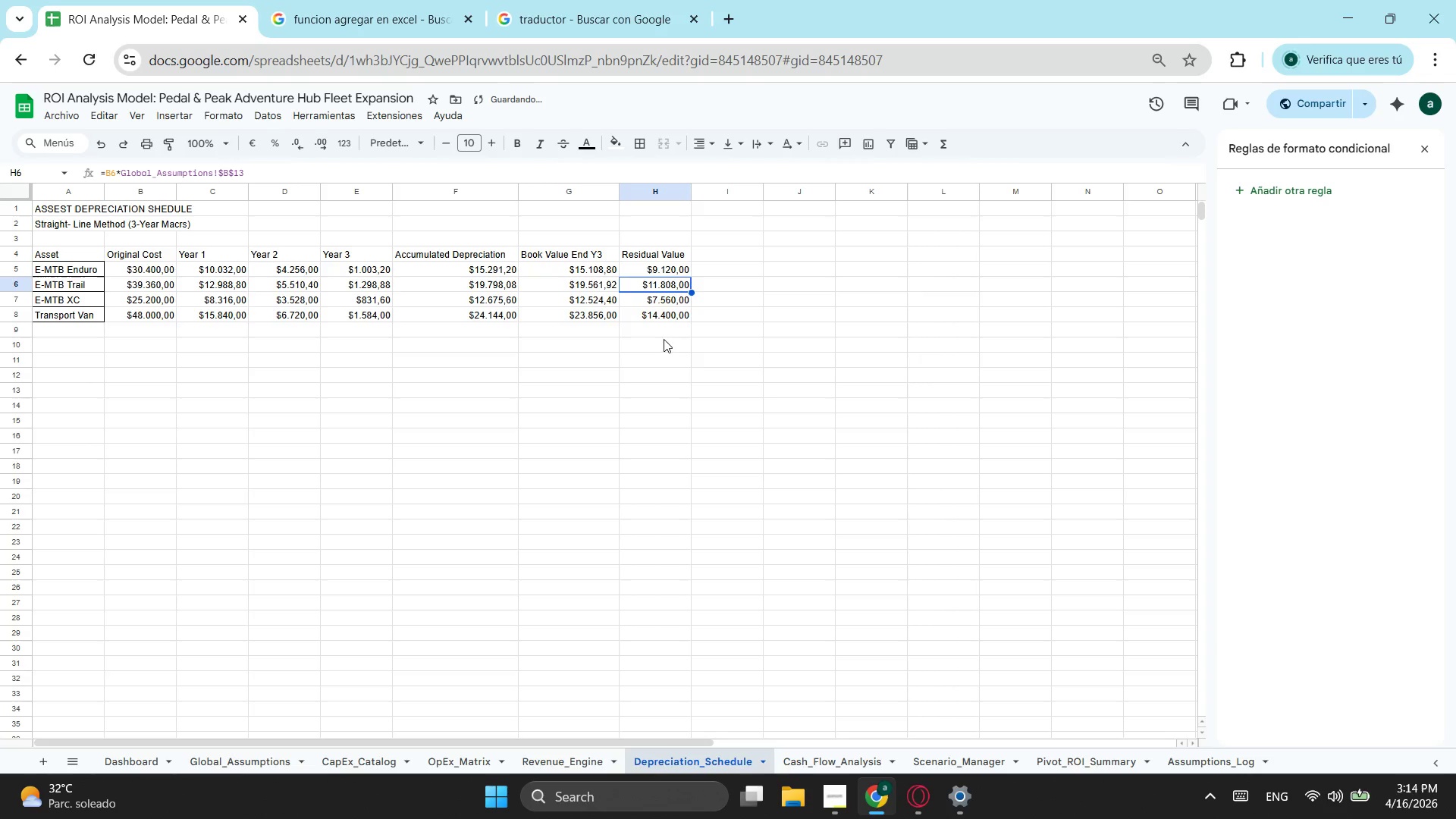 
left_click([583, 312])
 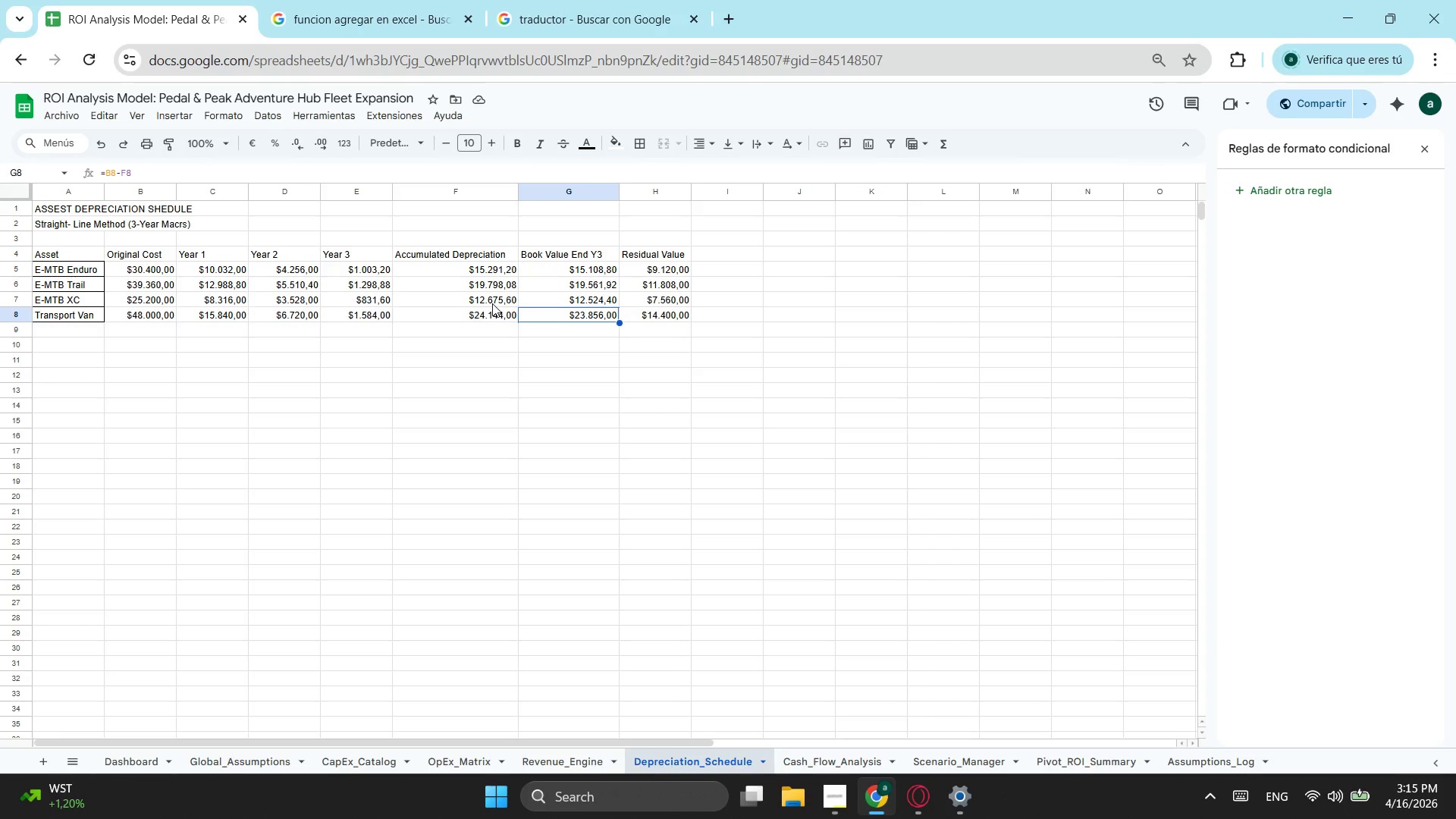 
wait(34.69)
 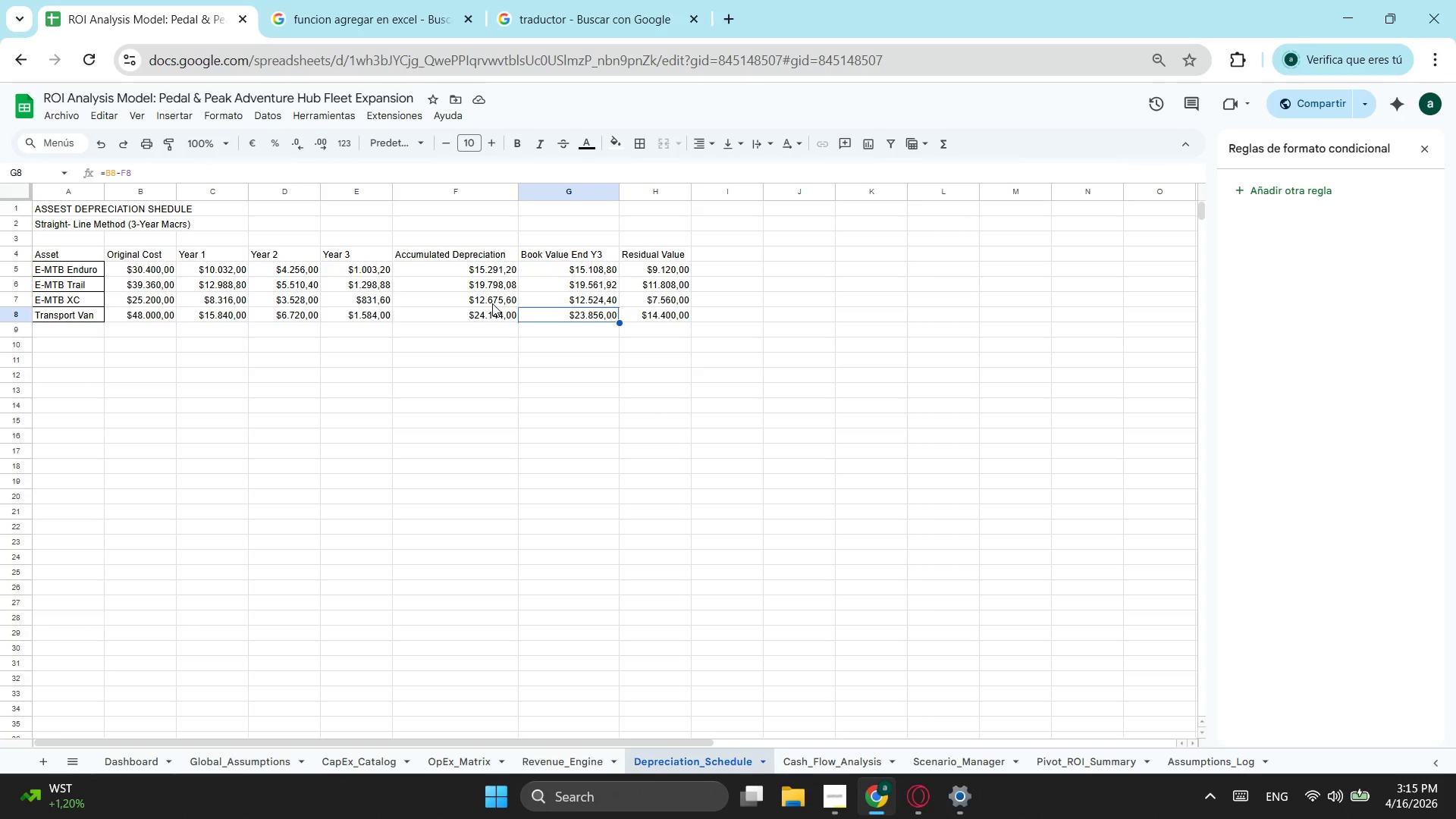 
left_click_drag(start_coordinate=[86, 257], to_coordinate=[654, 321])
 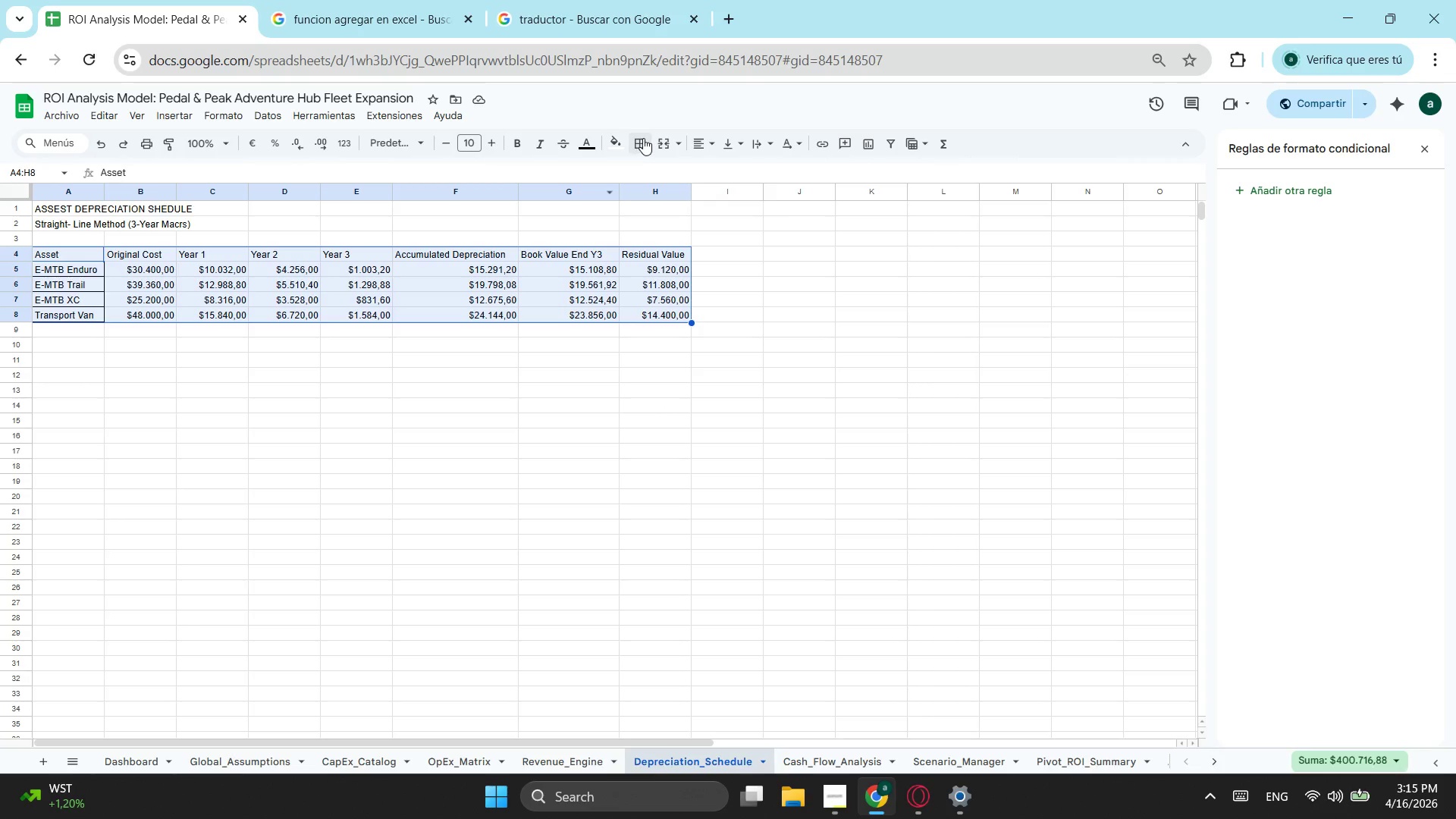 
left_click([643, 138])
 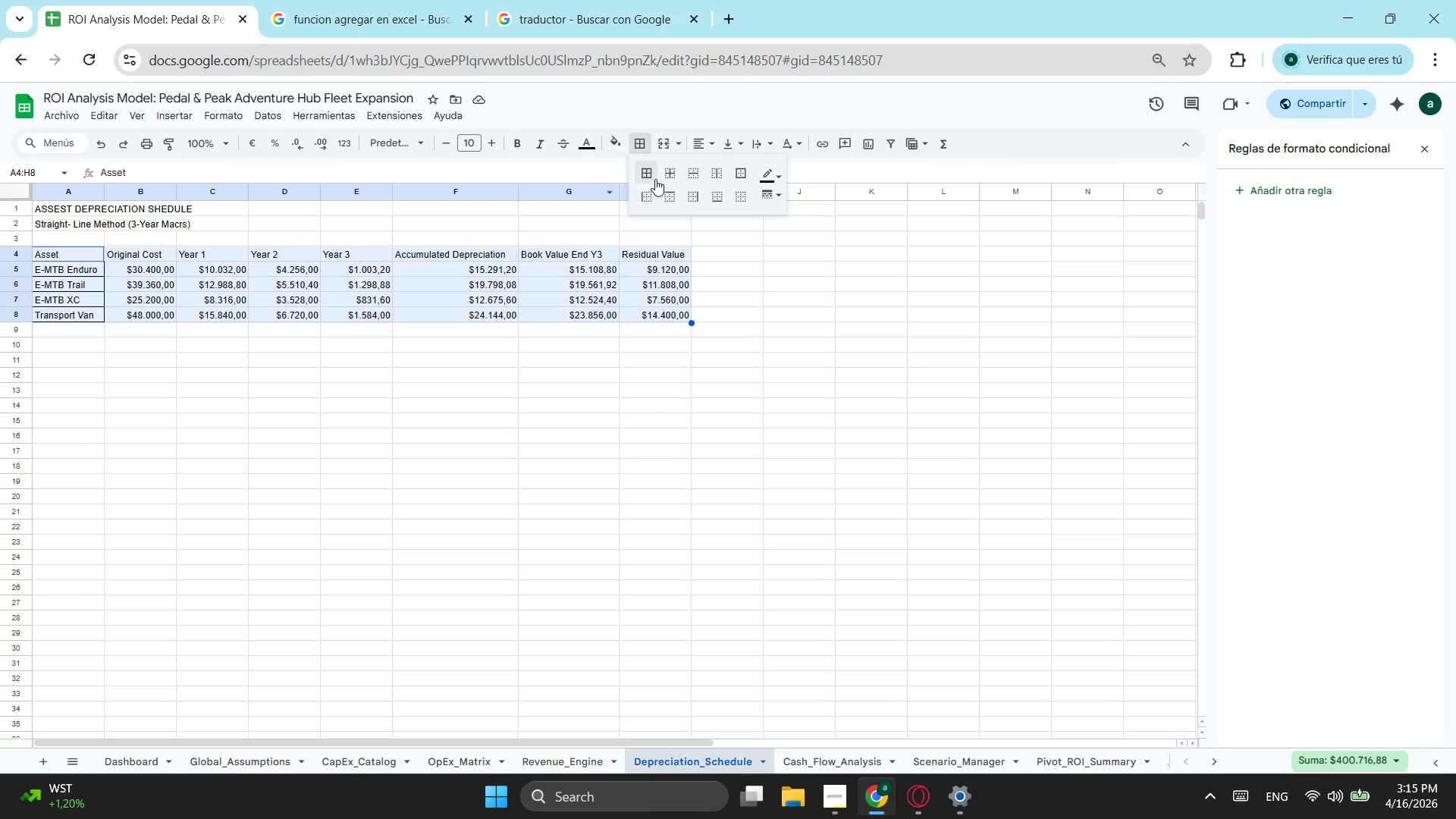 
left_click([648, 173])
 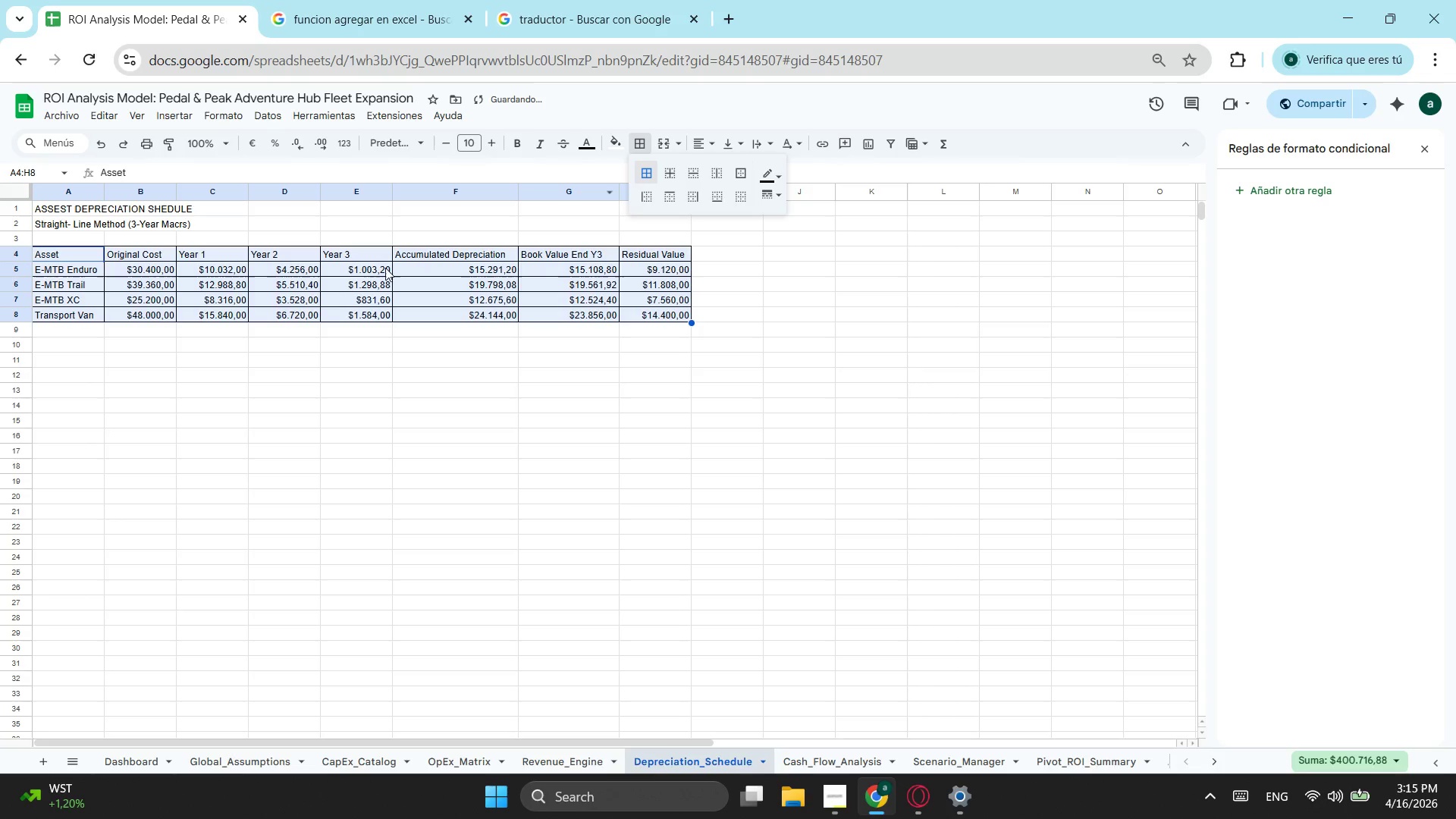 
left_click([191, 424])
 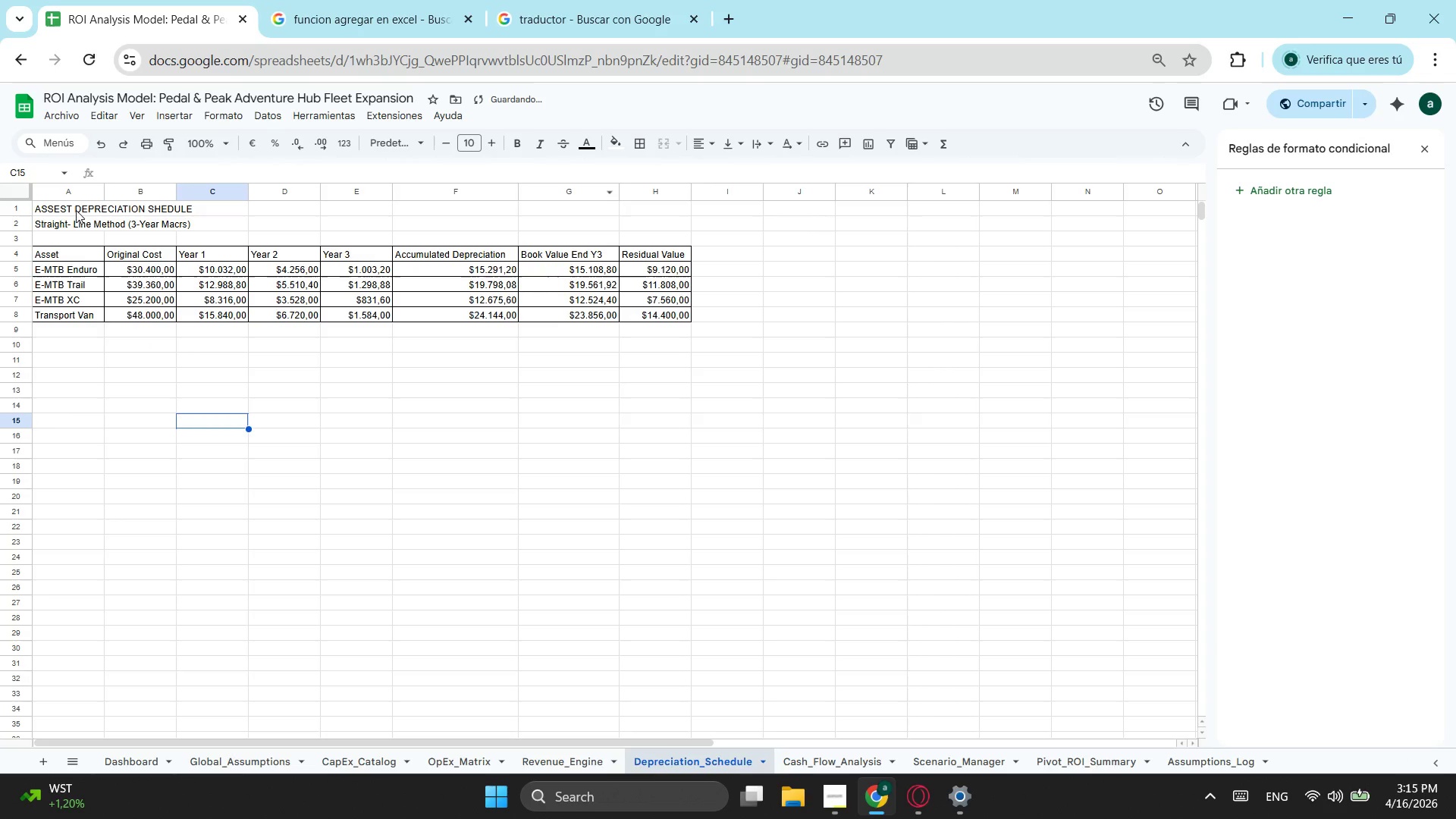 
left_click_drag(start_coordinate=[121, 205], to_coordinate=[605, 214])
 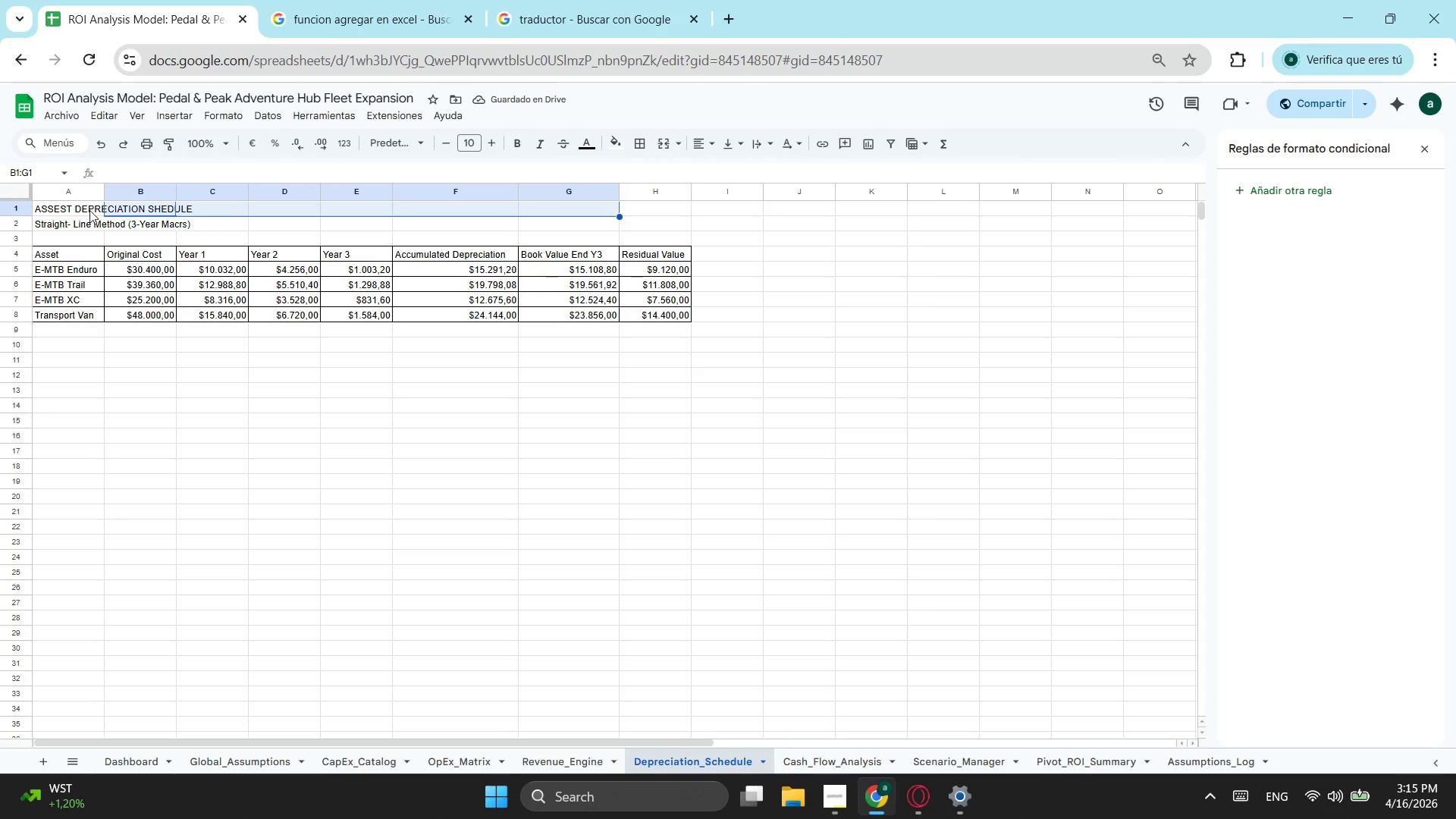 
left_click_drag(start_coordinate=[89, 210], to_coordinate=[657, 212])
 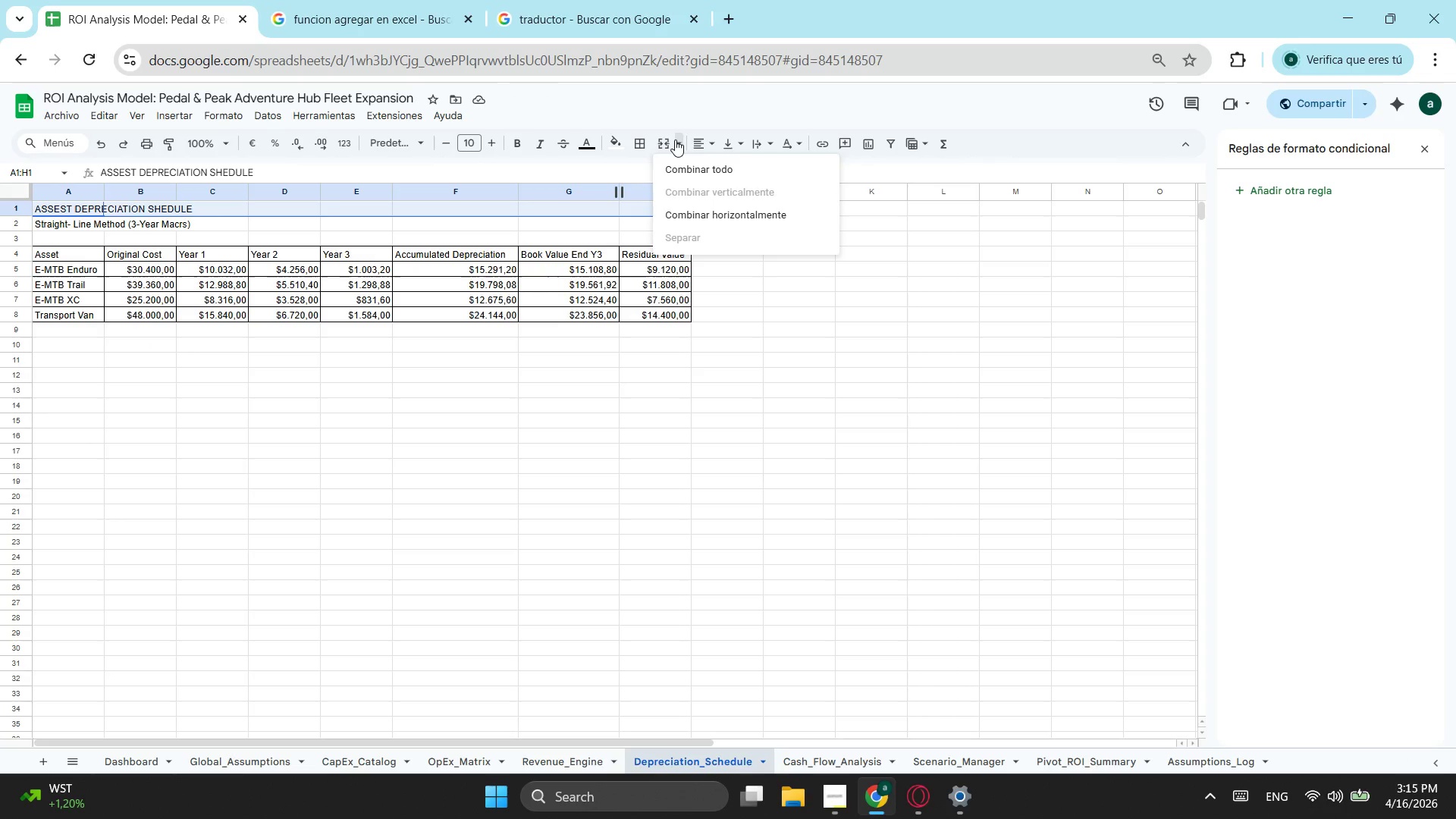 
left_click([664, 144])
 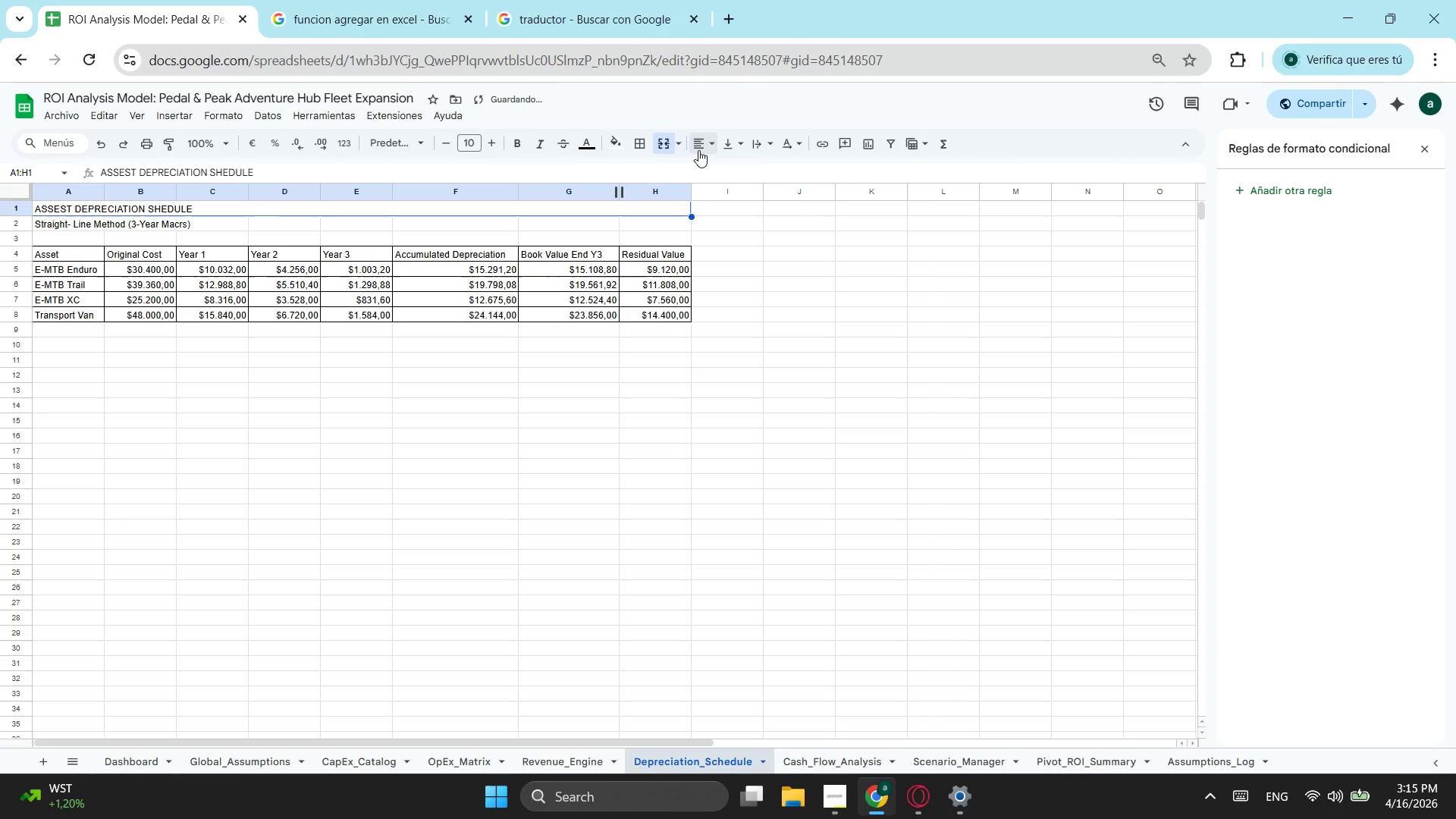 
left_click([698, 150])
 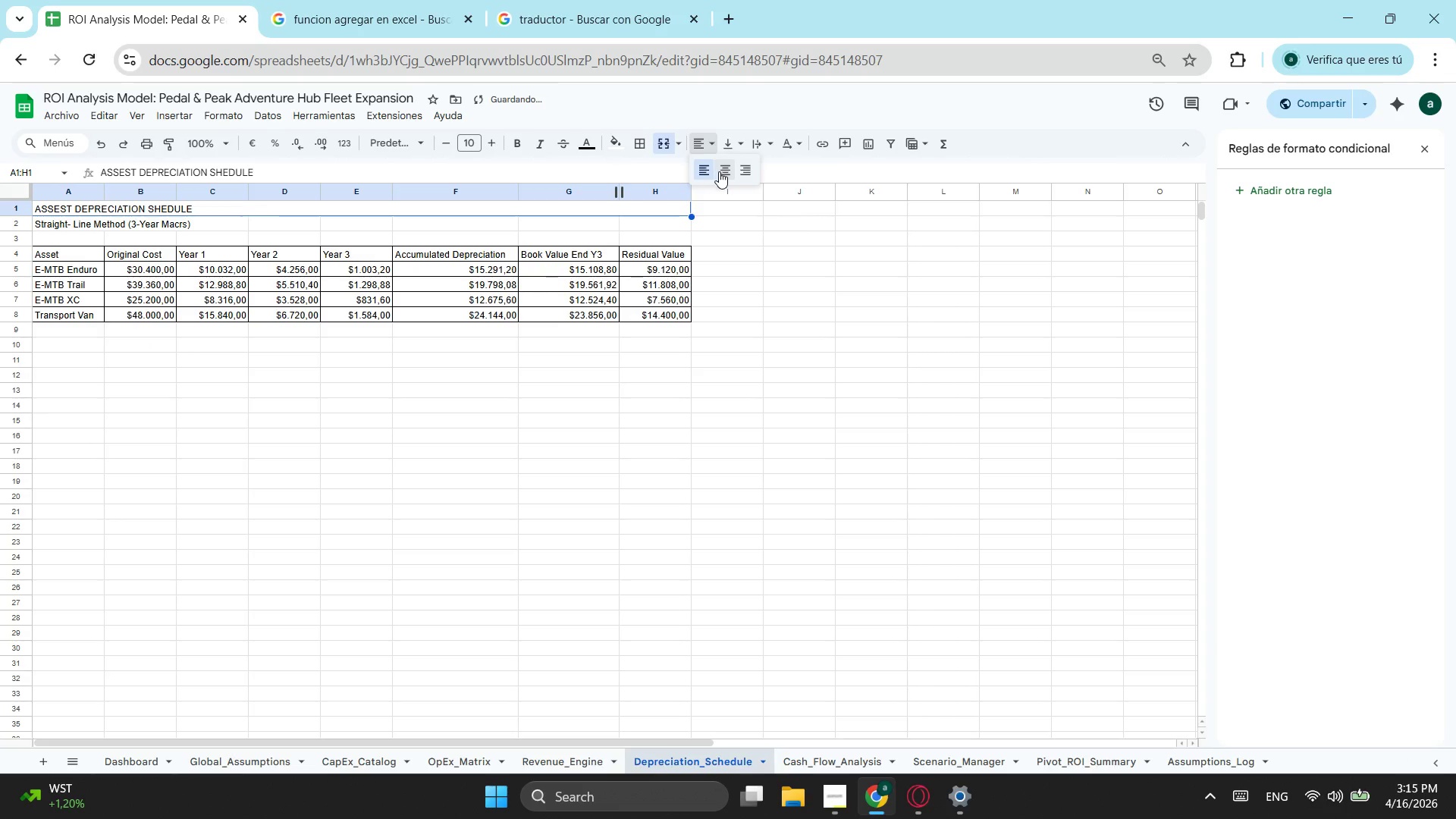 
left_click([719, 171])
 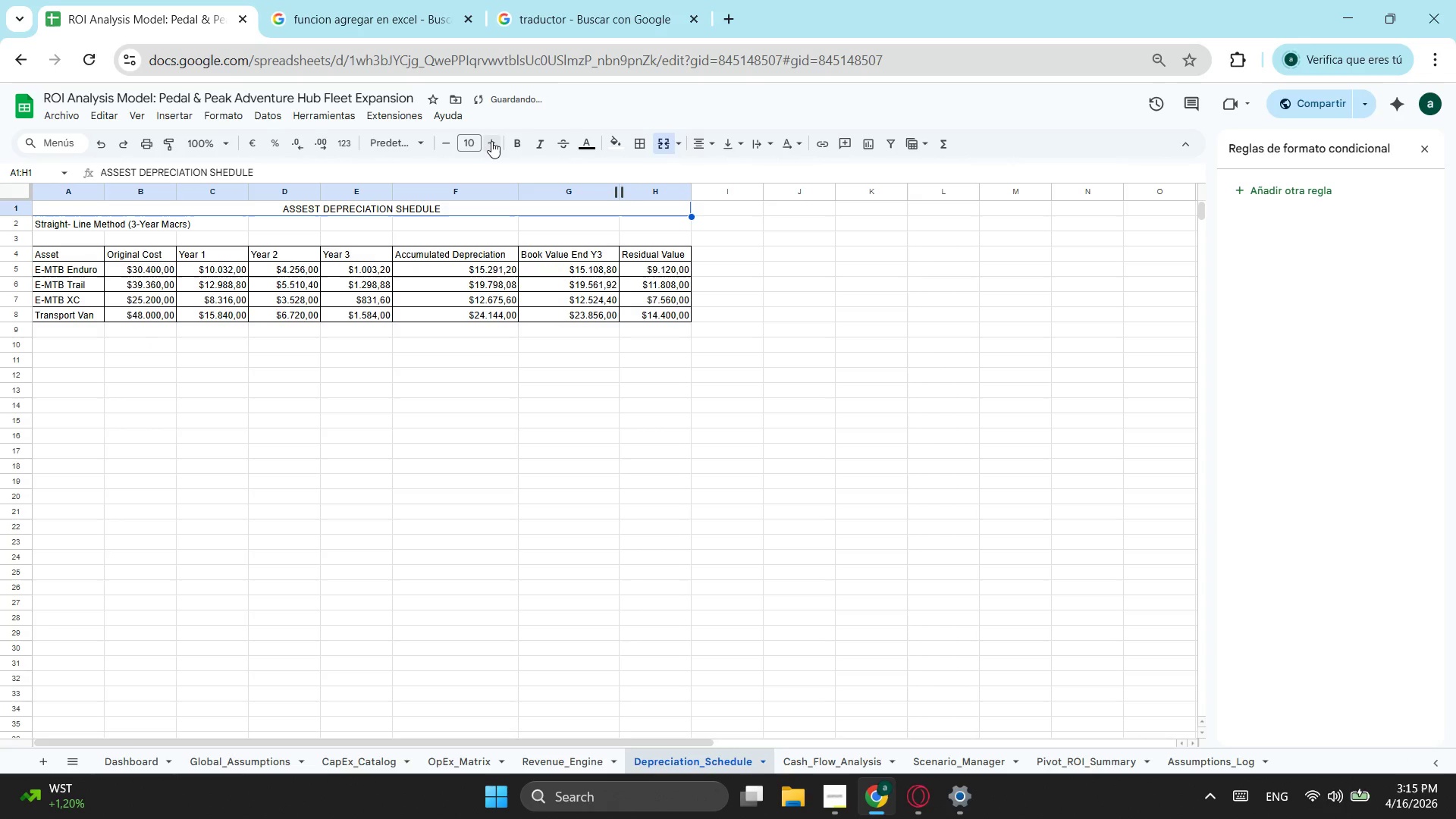 
double_click([493, 141])
 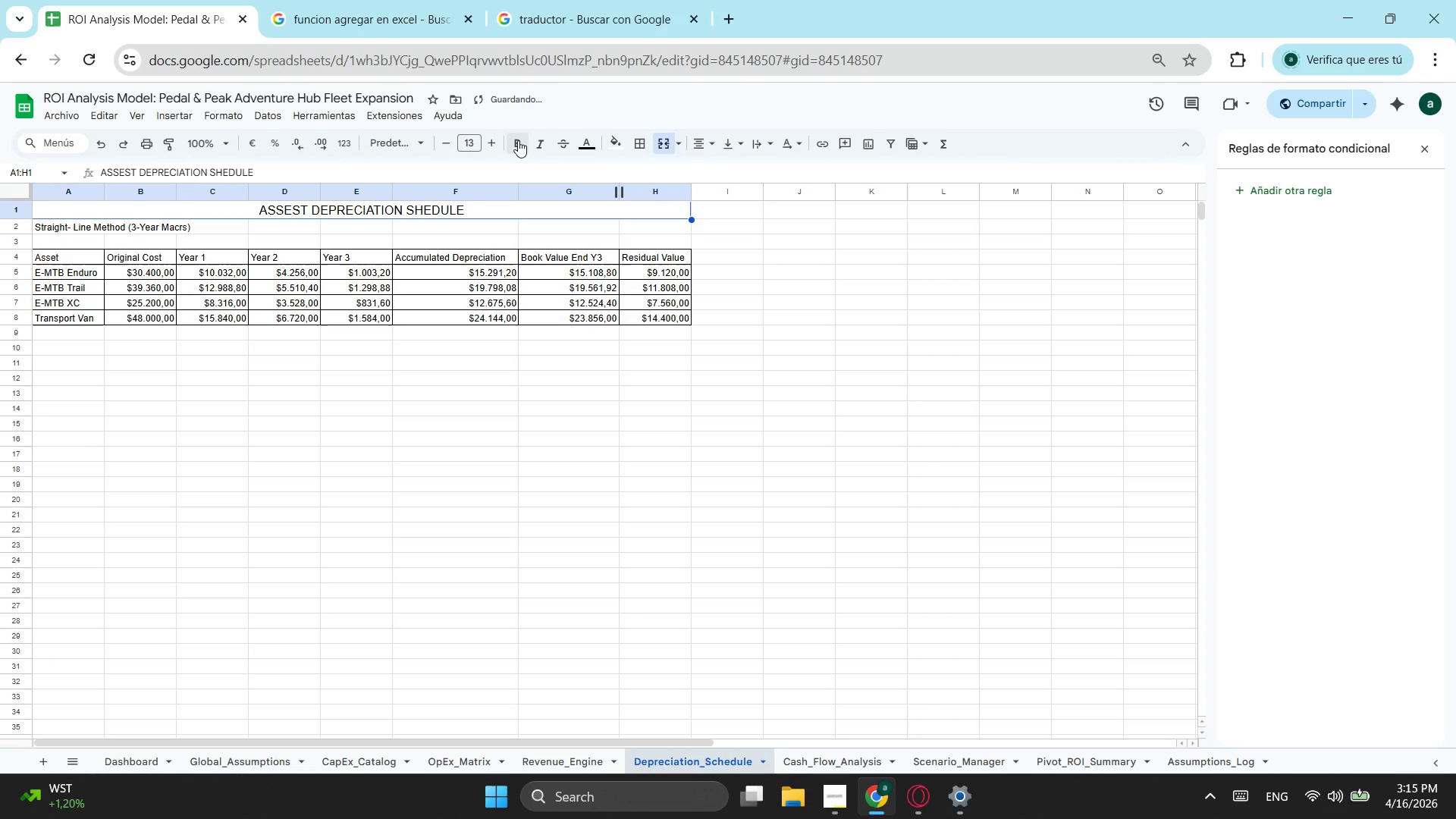 
double_click([595, 140])
 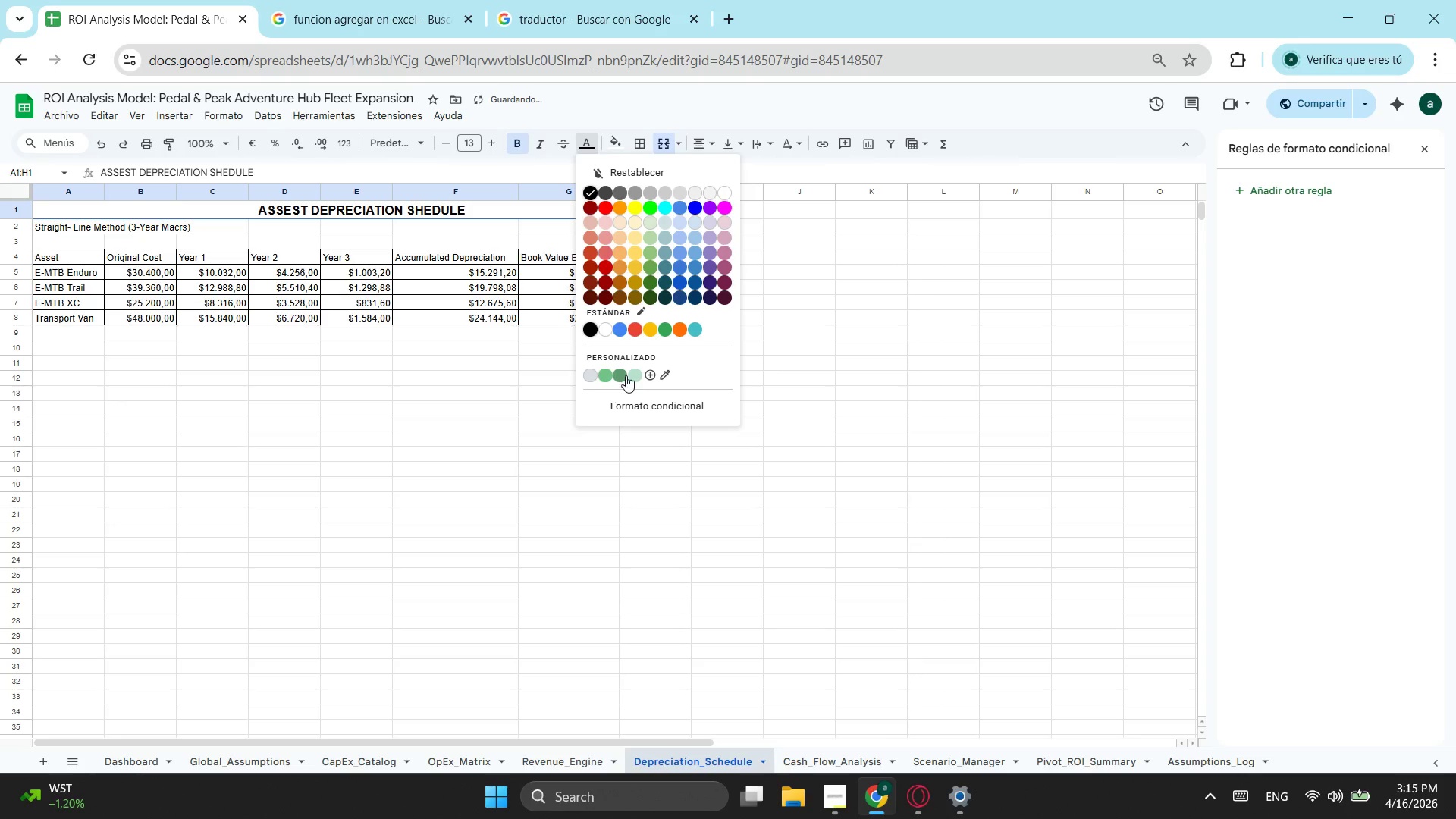 
left_click([624, 371])
 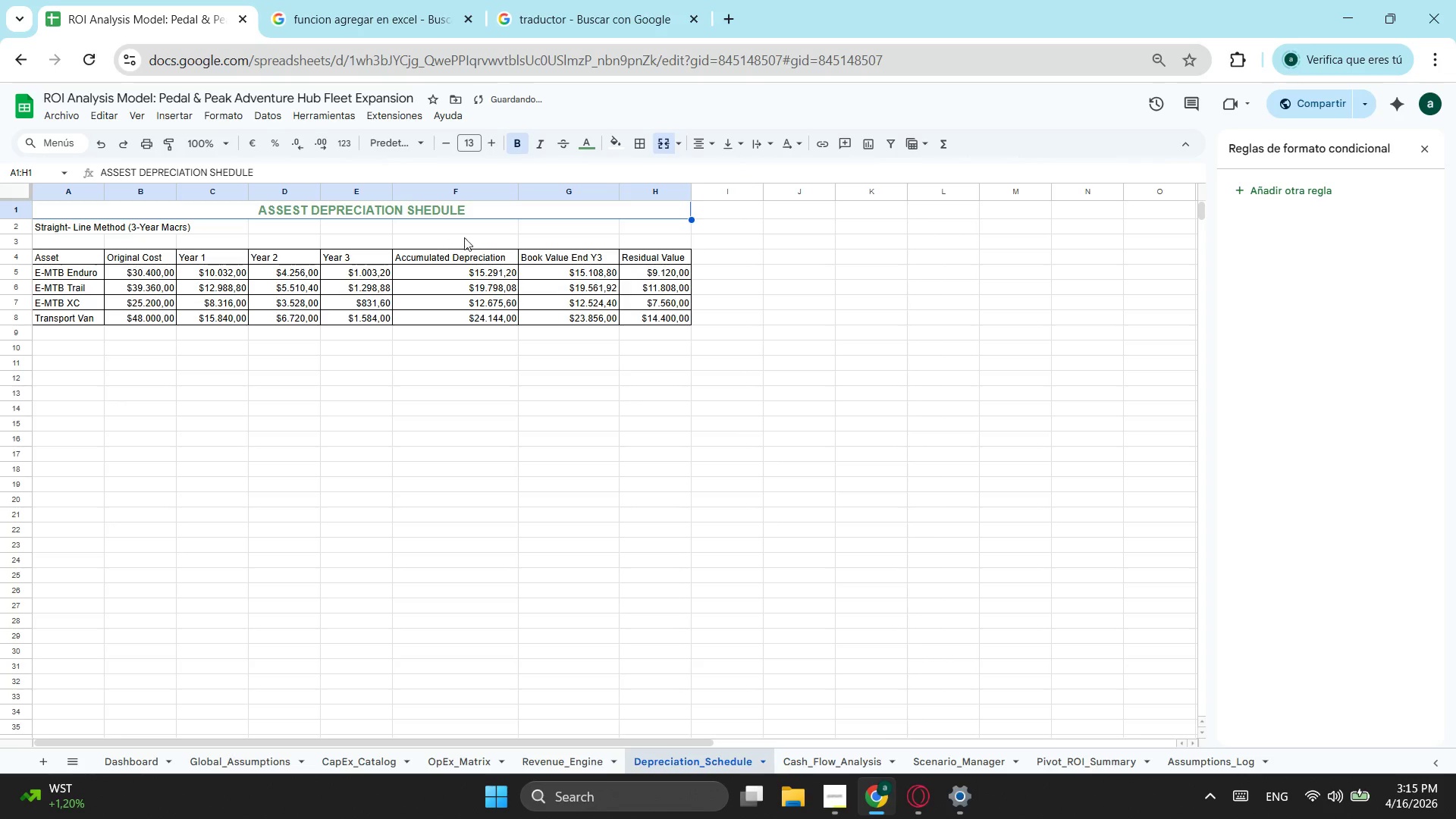 
left_click_drag(start_coordinate=[672, 226], to_coordinate=[75, 231])
 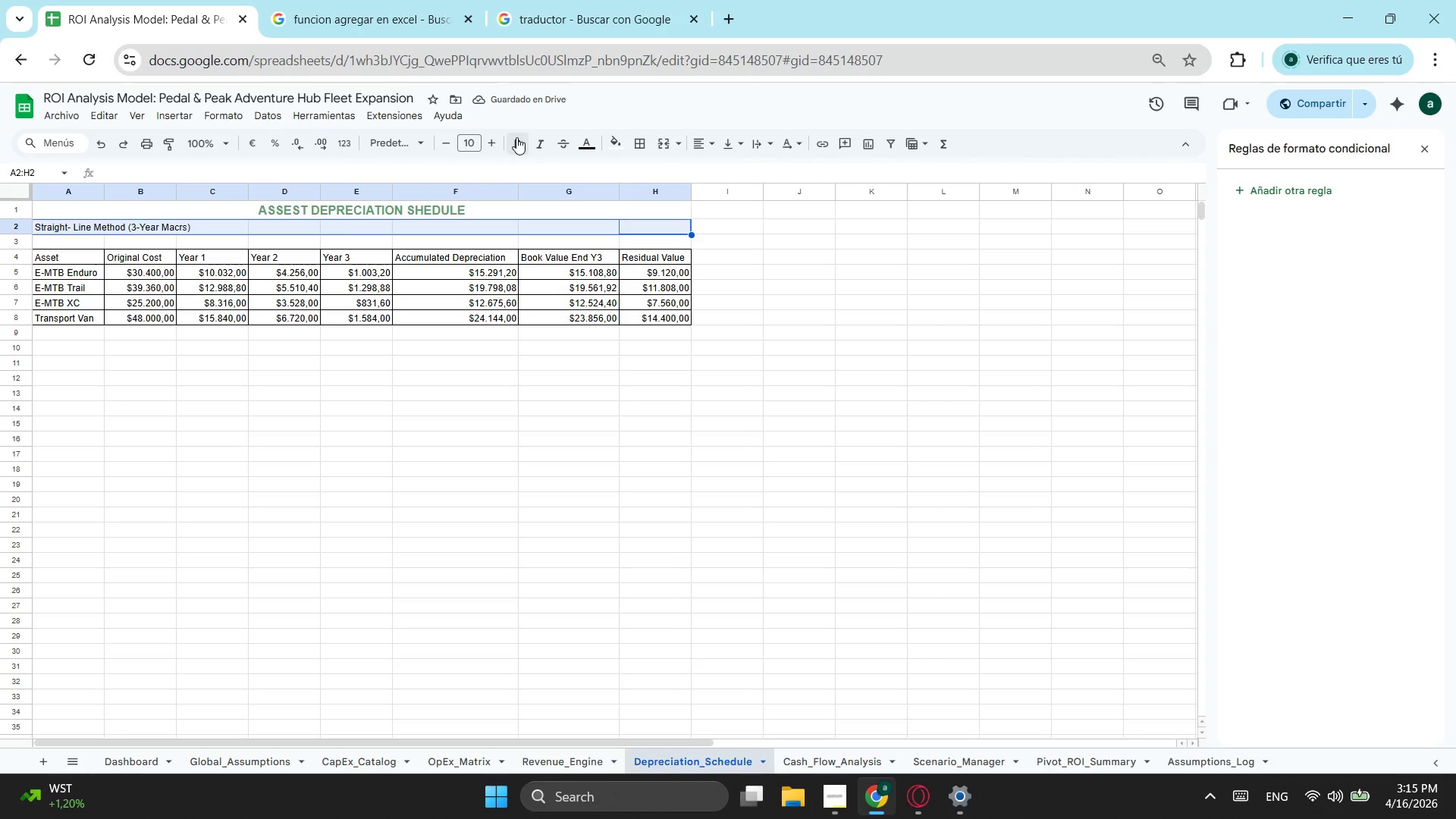 
left_click([516, 137])
 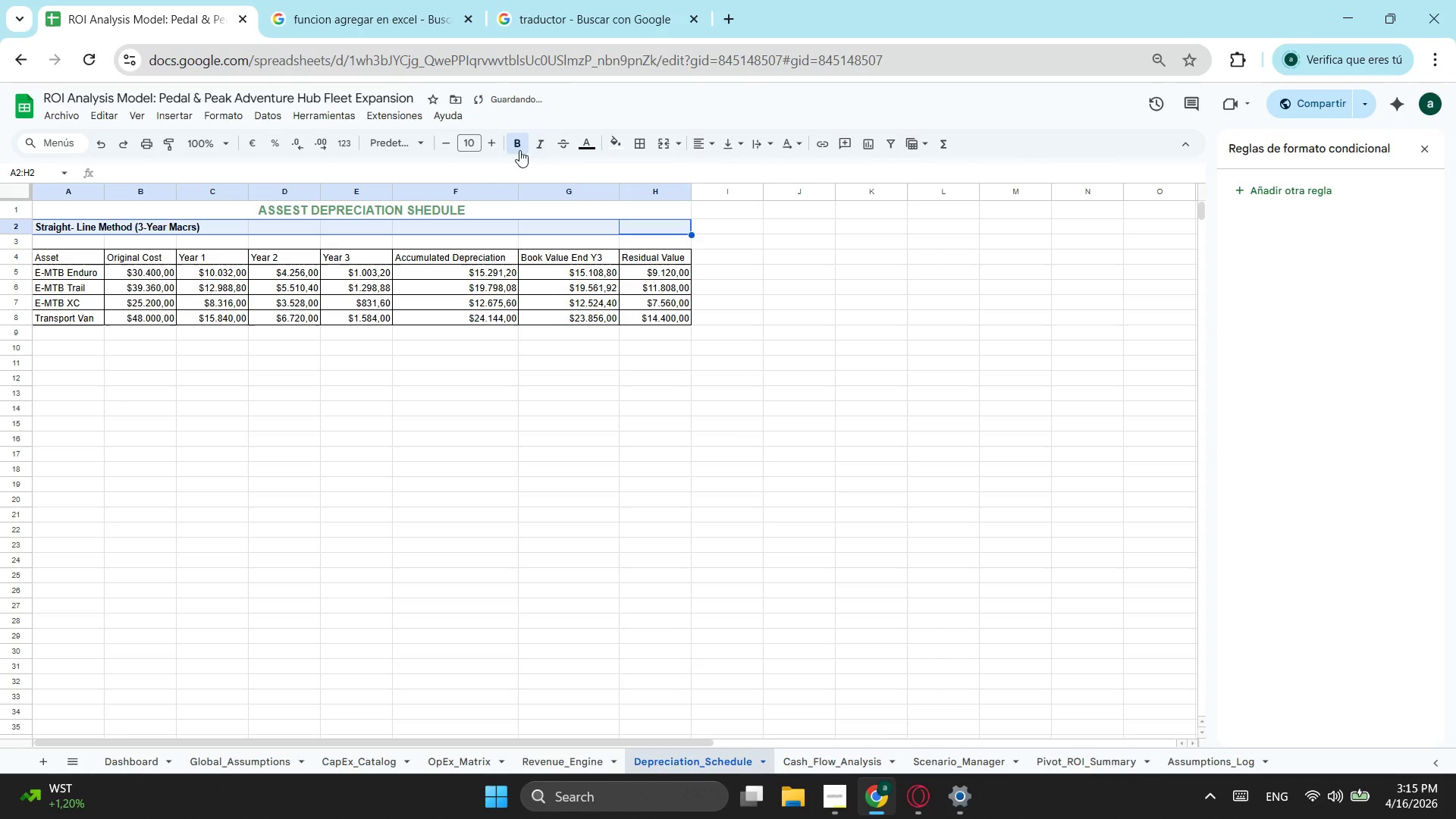 
left_click([535, 146])
 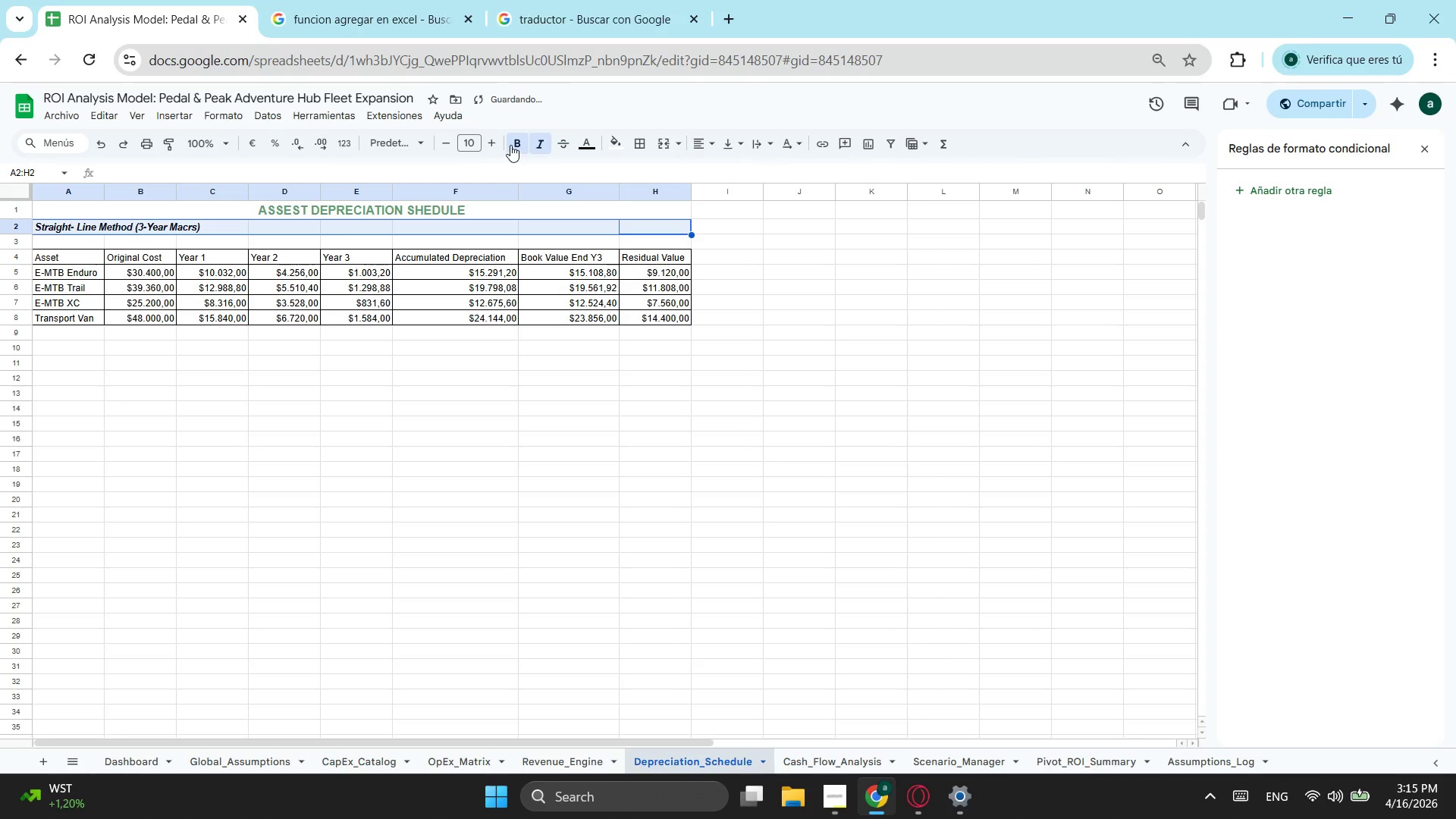 
left_click([513, 145])
 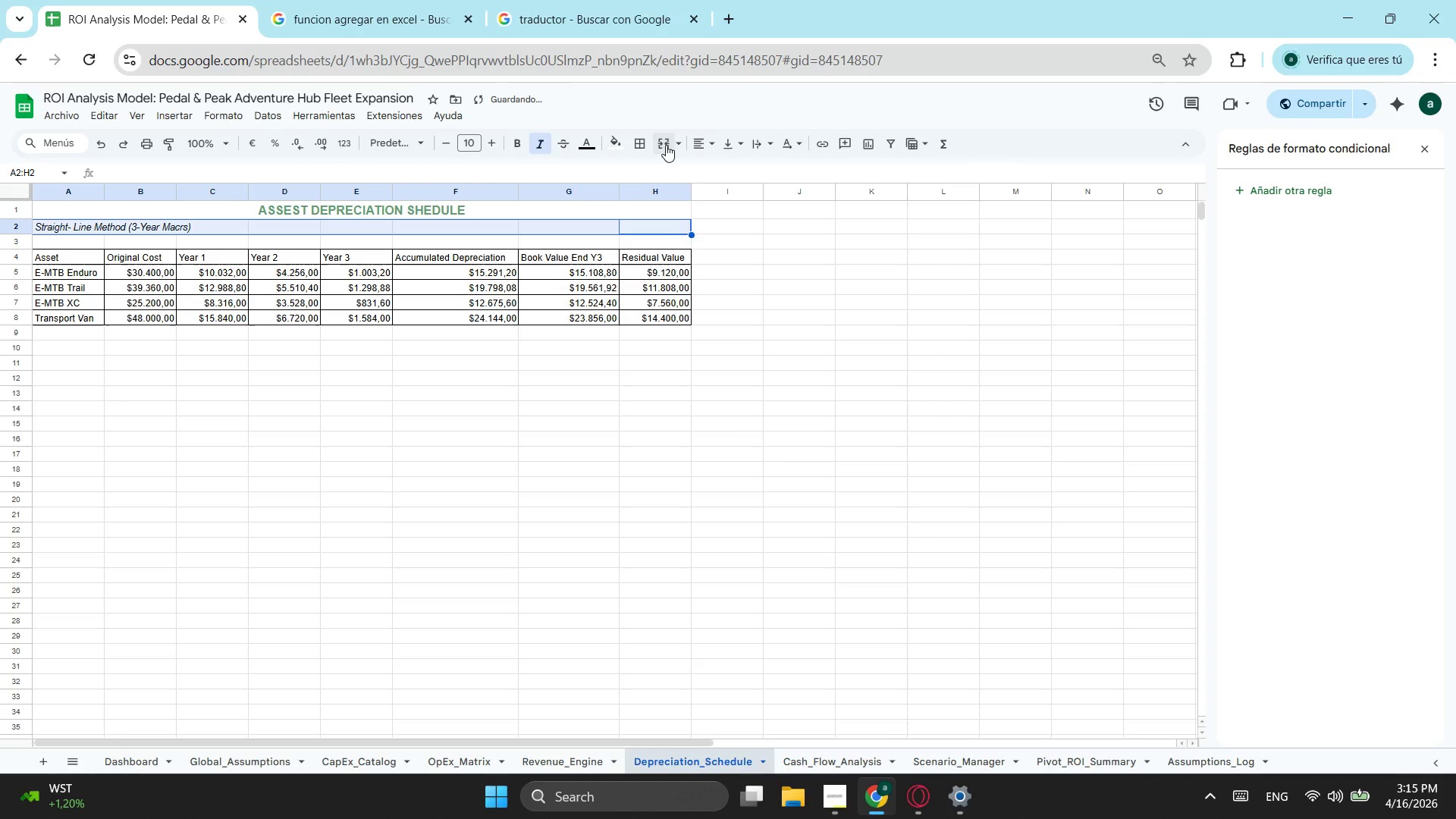 
left_click([710, 143])
 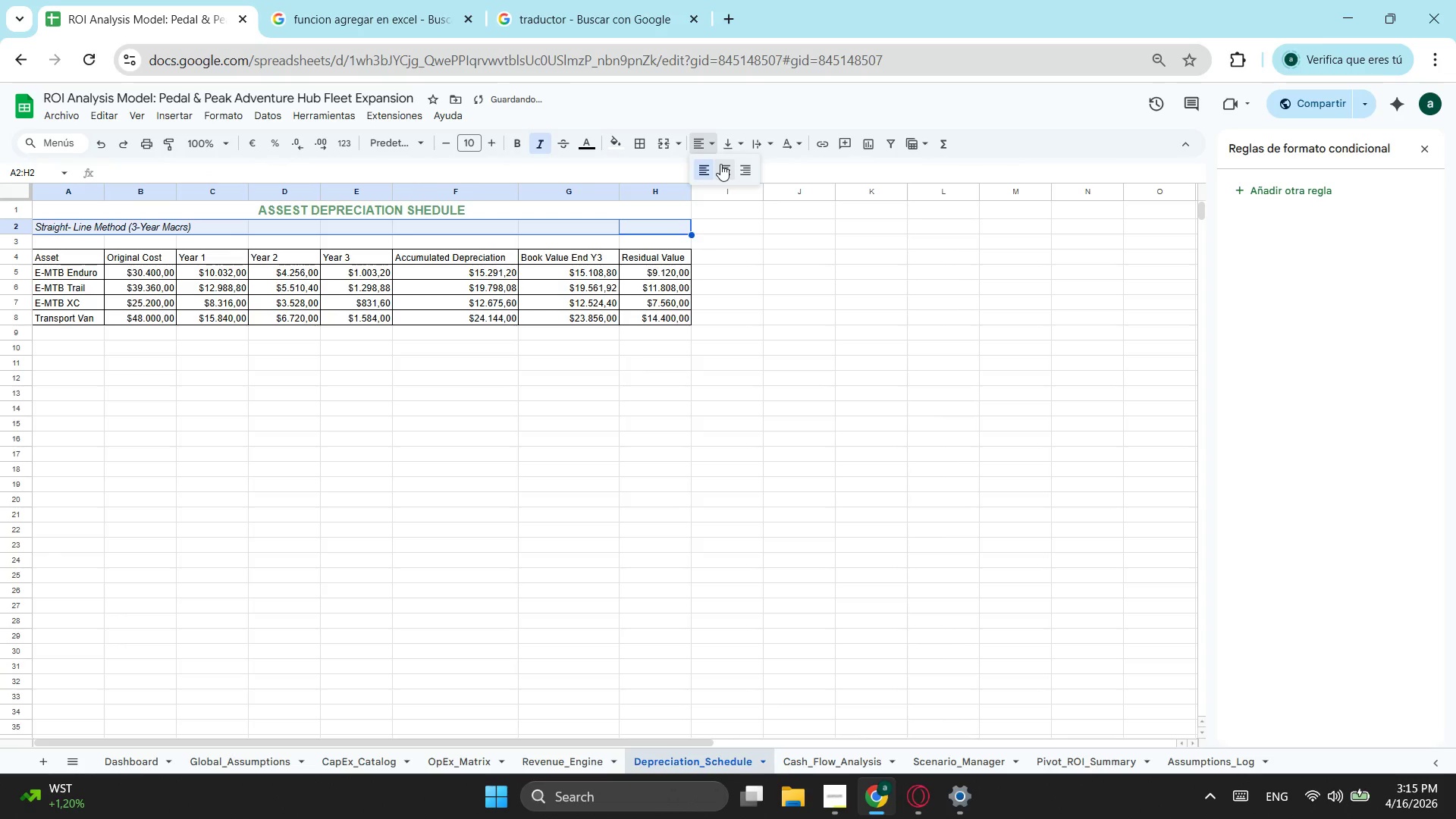 
left_click([720, 164])
 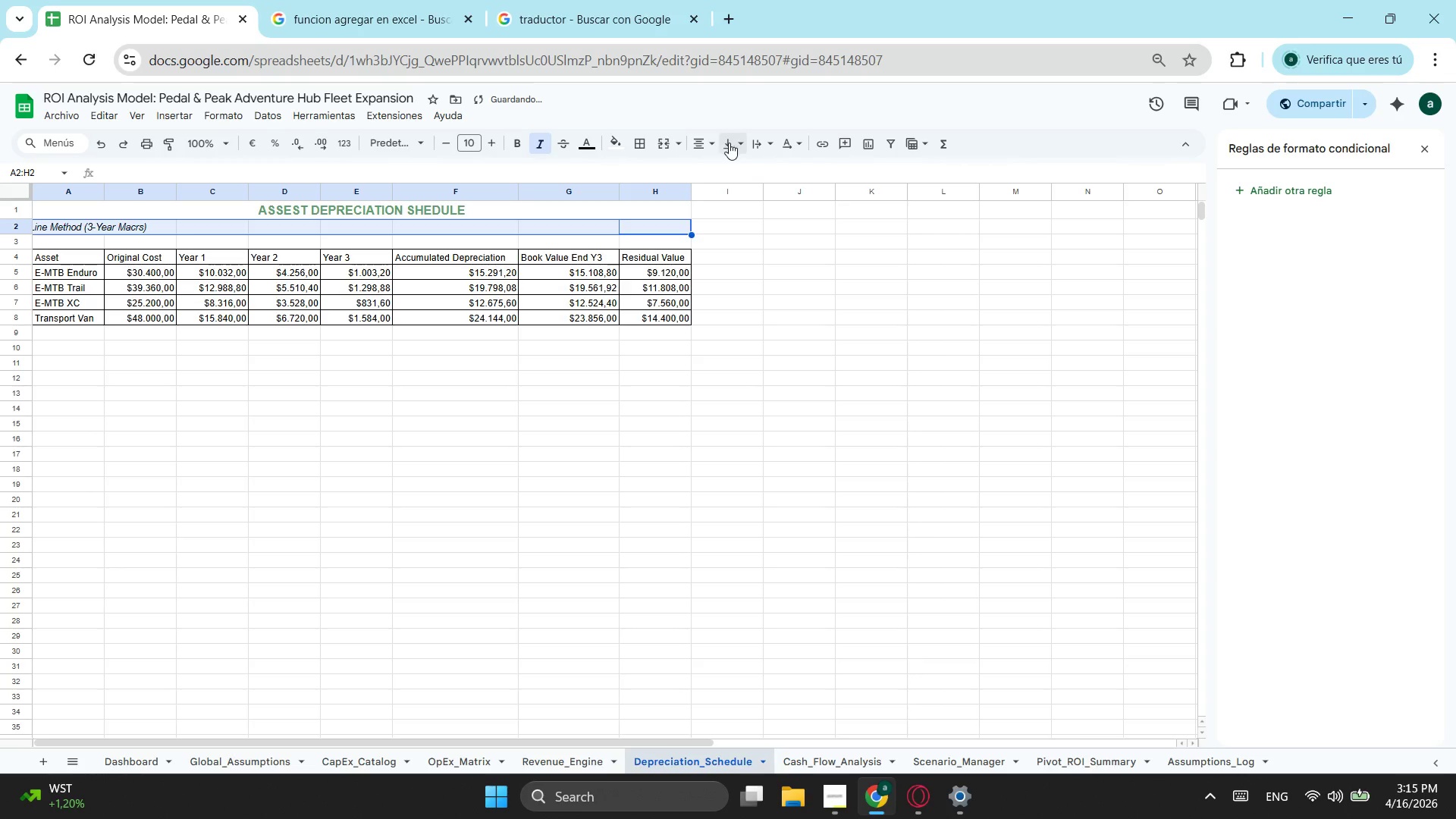 
left_click([660, 146])
 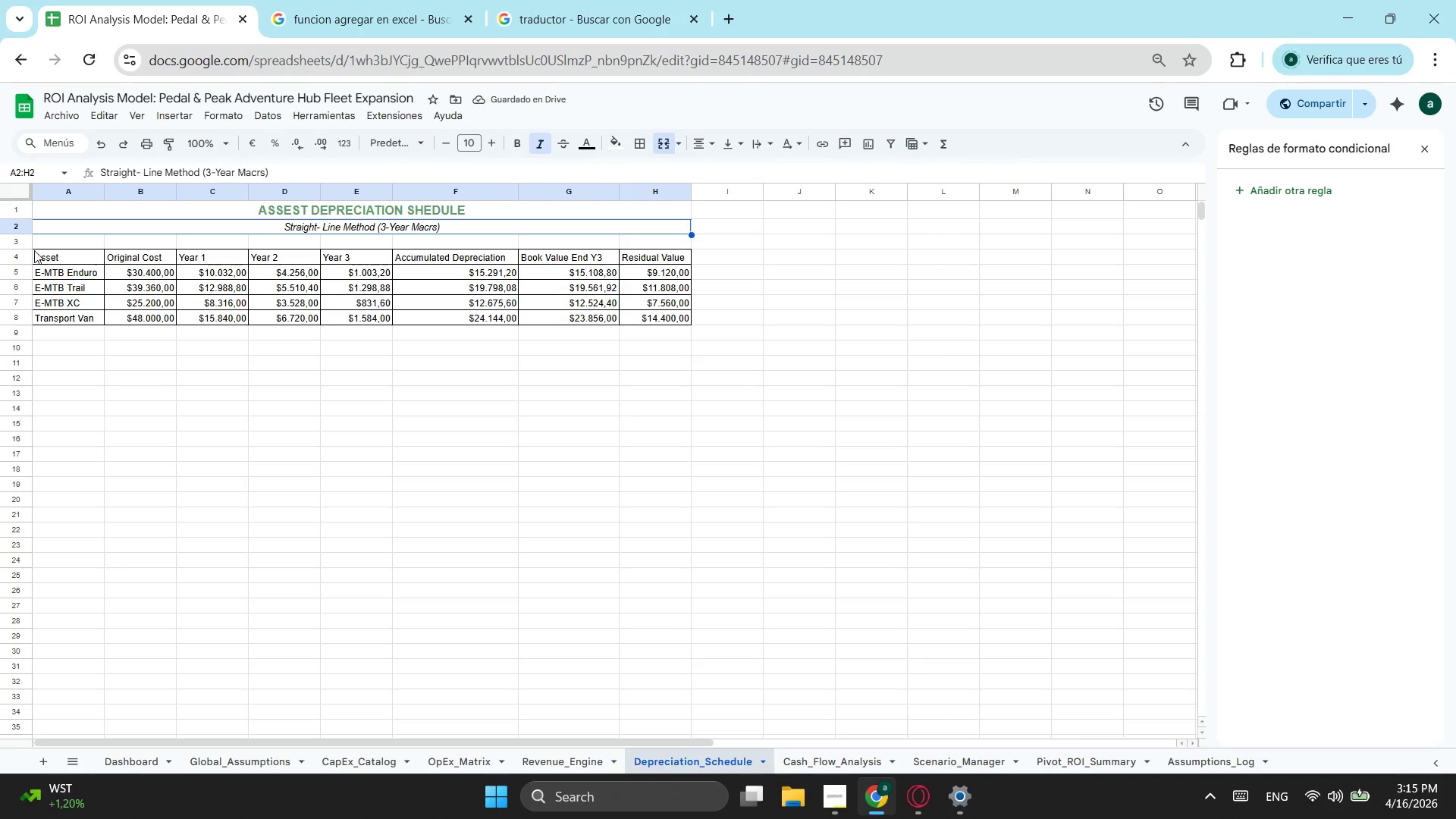 
left_click_drag(start_coordinate=[67, 261], to_coordinate=[662, 255])
 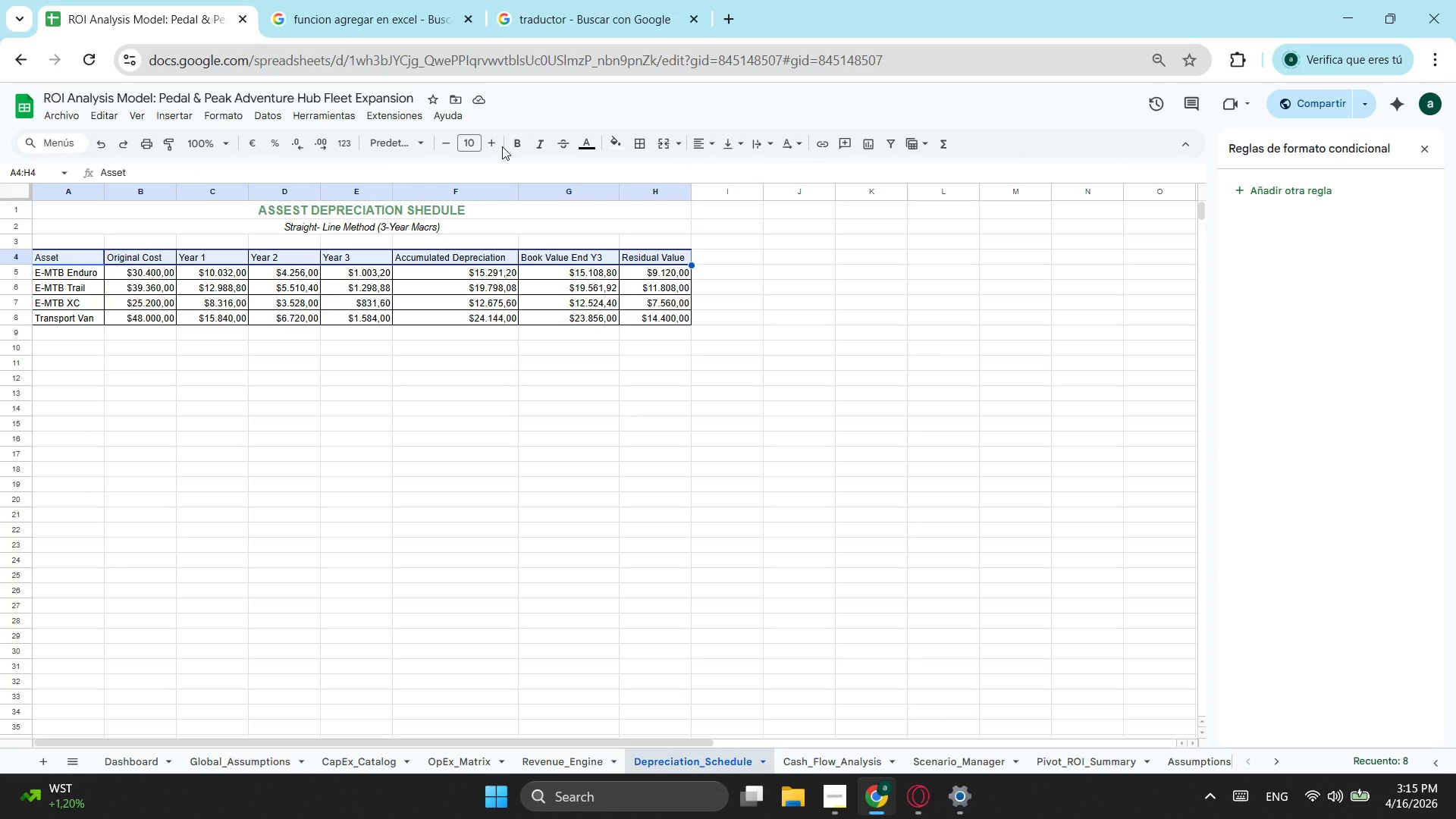 
left_click([519, 143])
 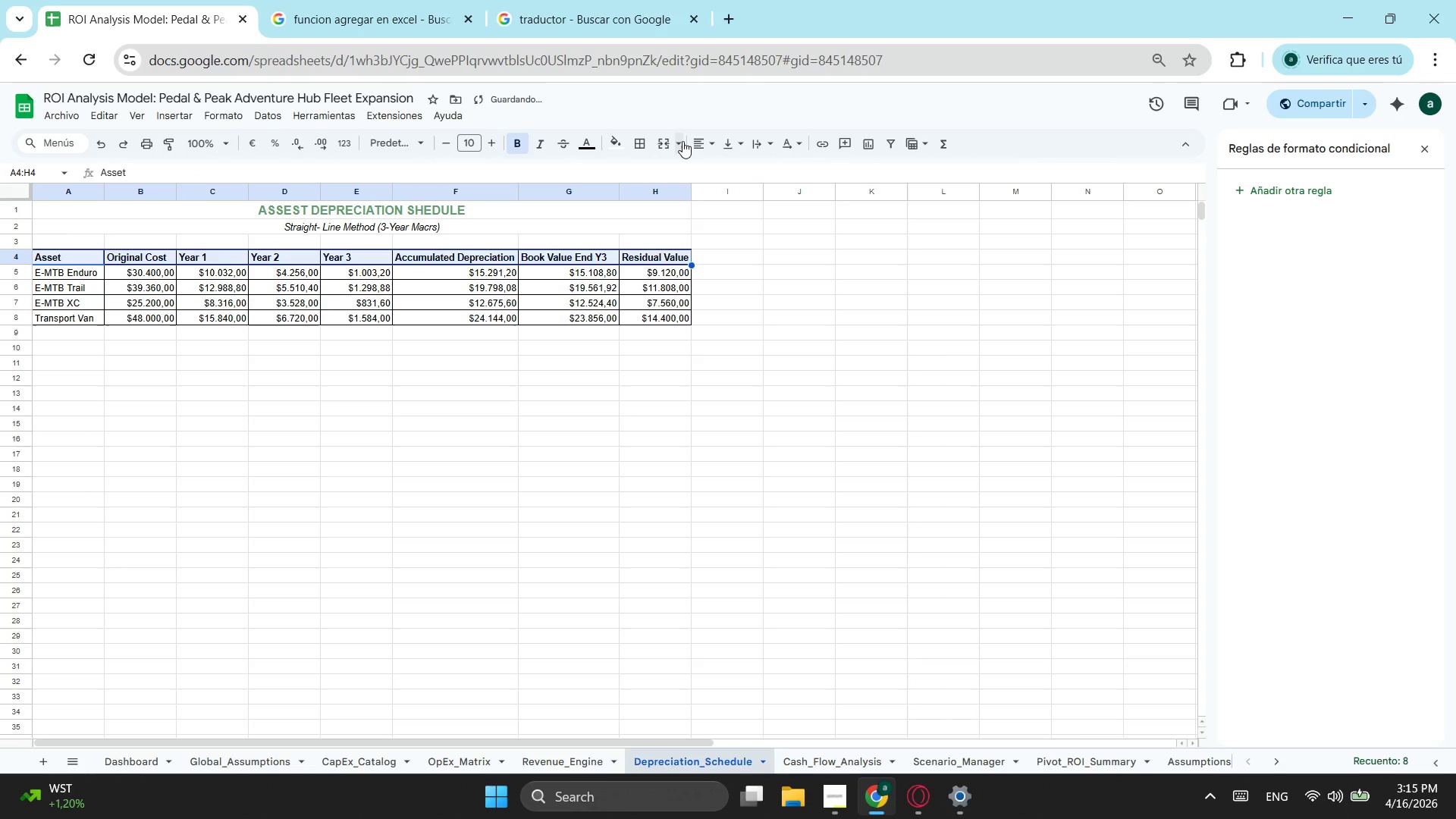 
left_click([693, 143])
 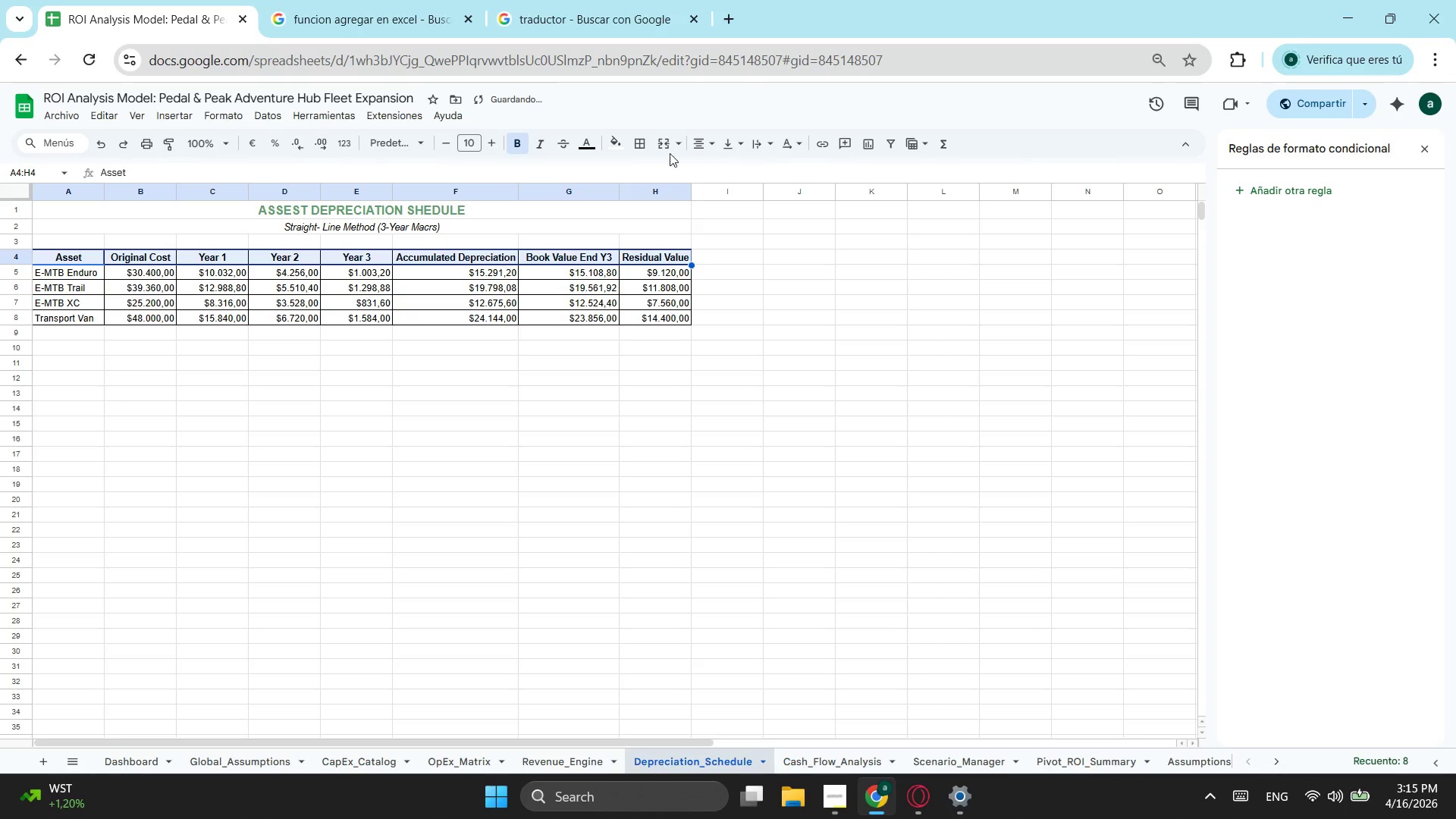 
left_click([617, 140])
 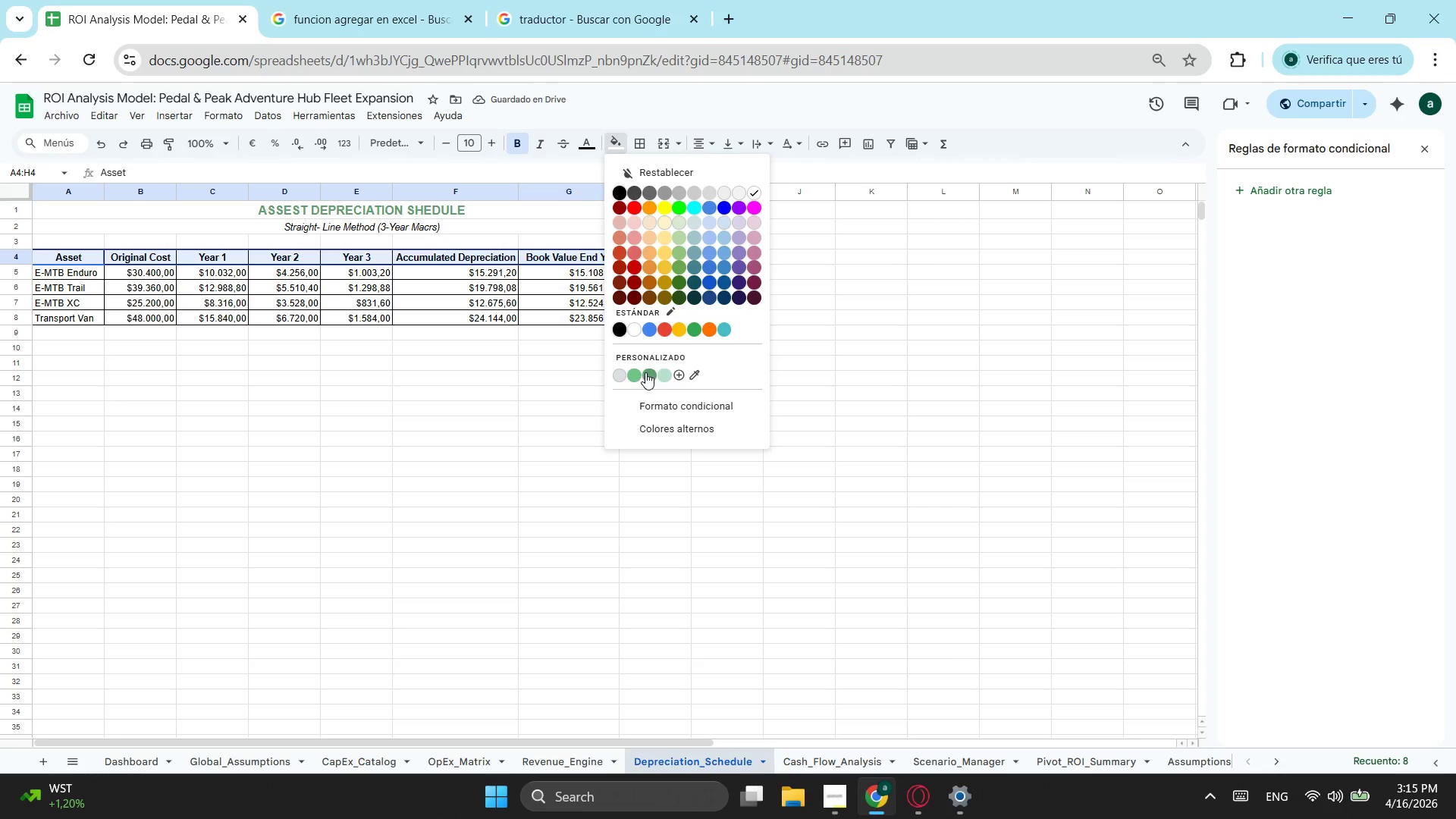 
left_click([645, 372])
 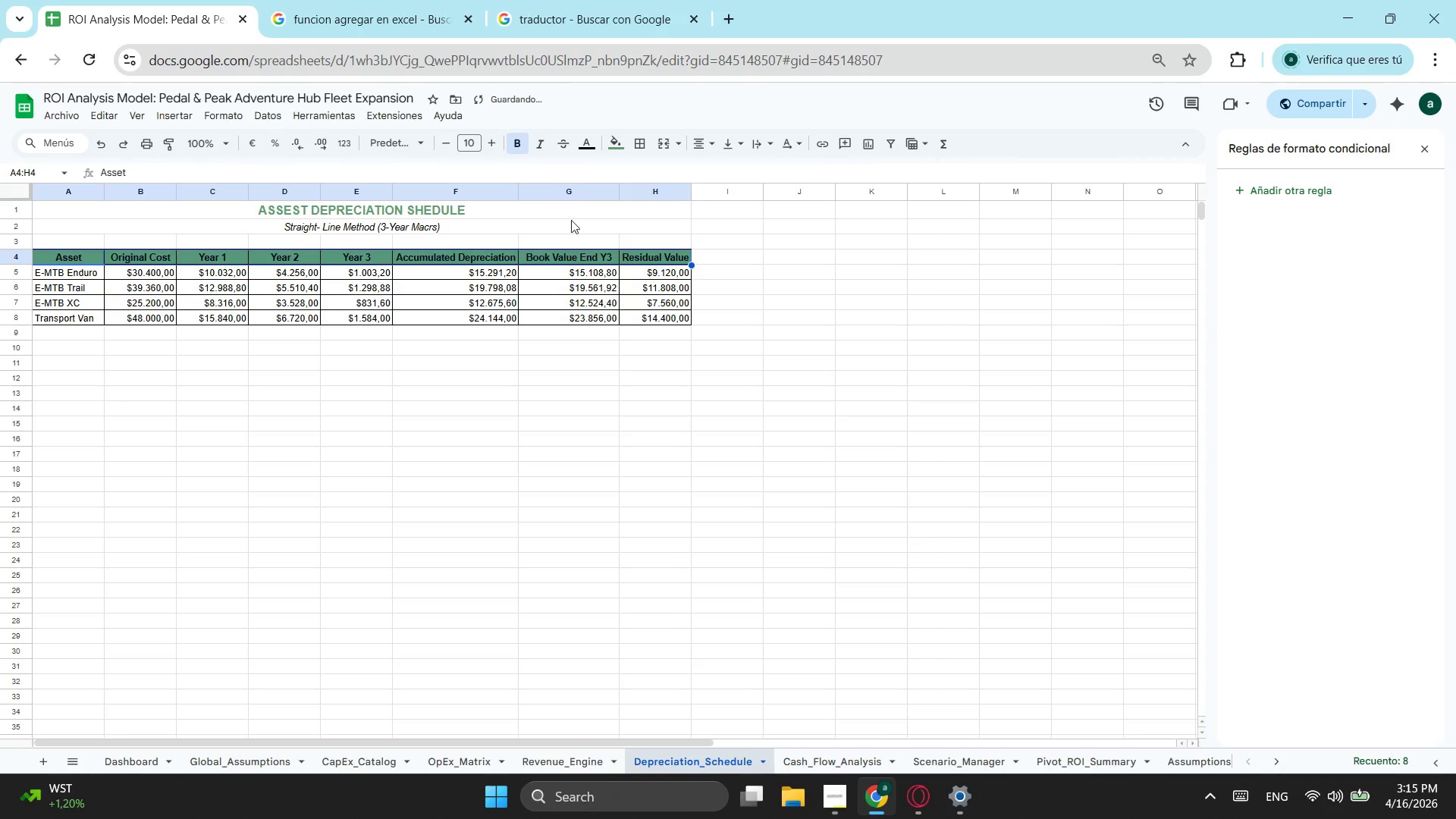 
mouse_move([601, 146])
 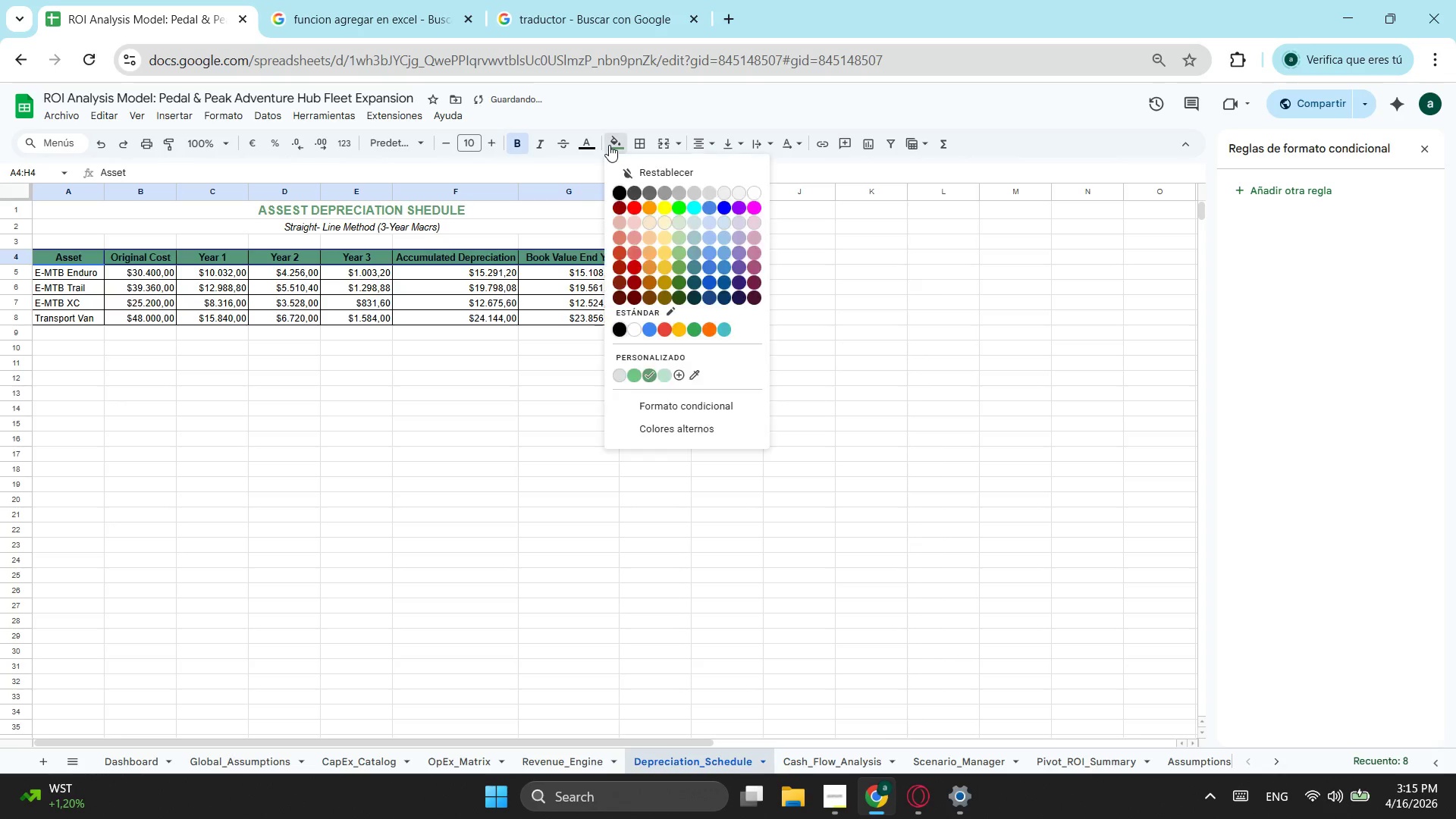 
left_click([609, 145])
 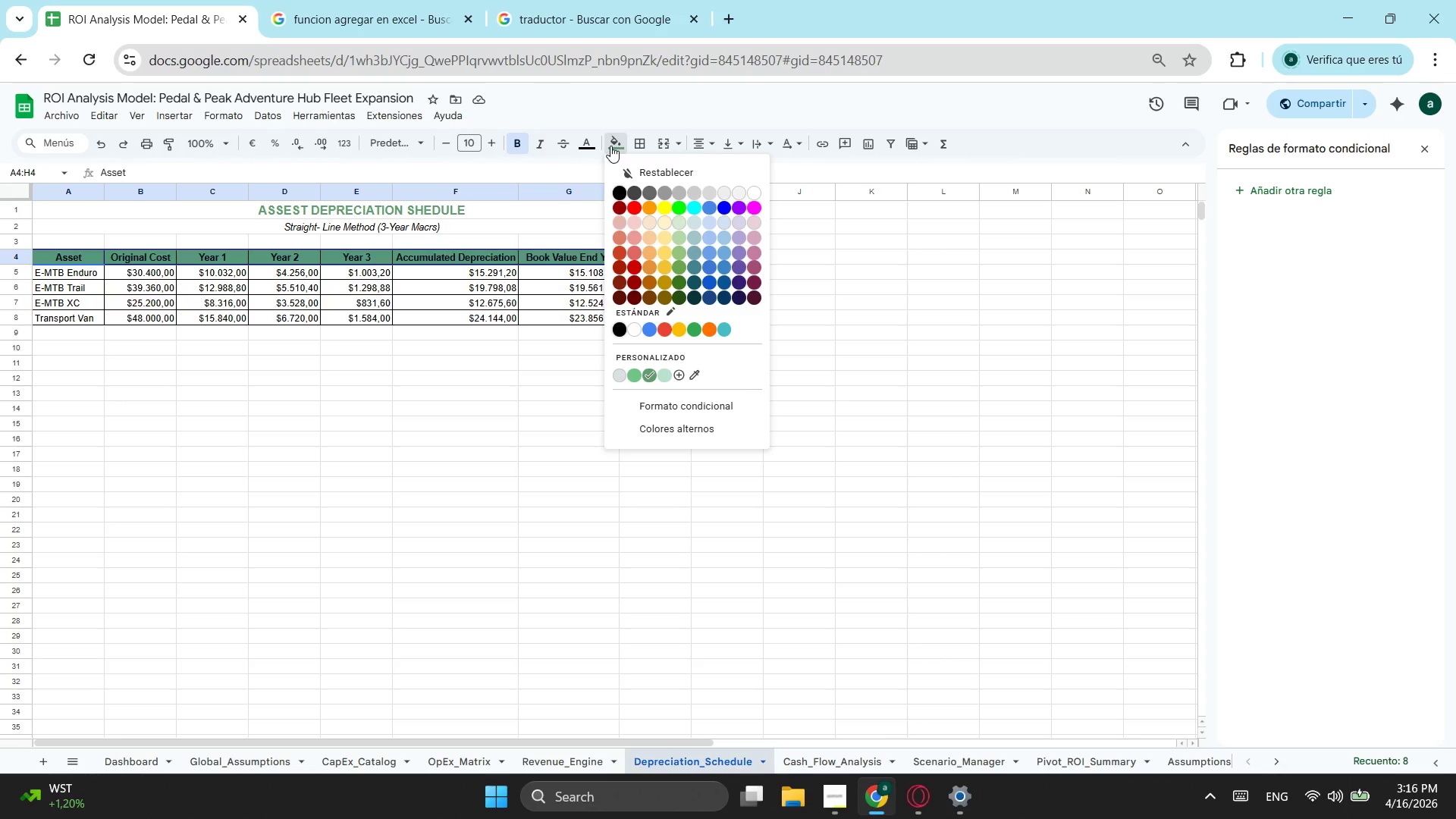 
left_click([585, 145])
 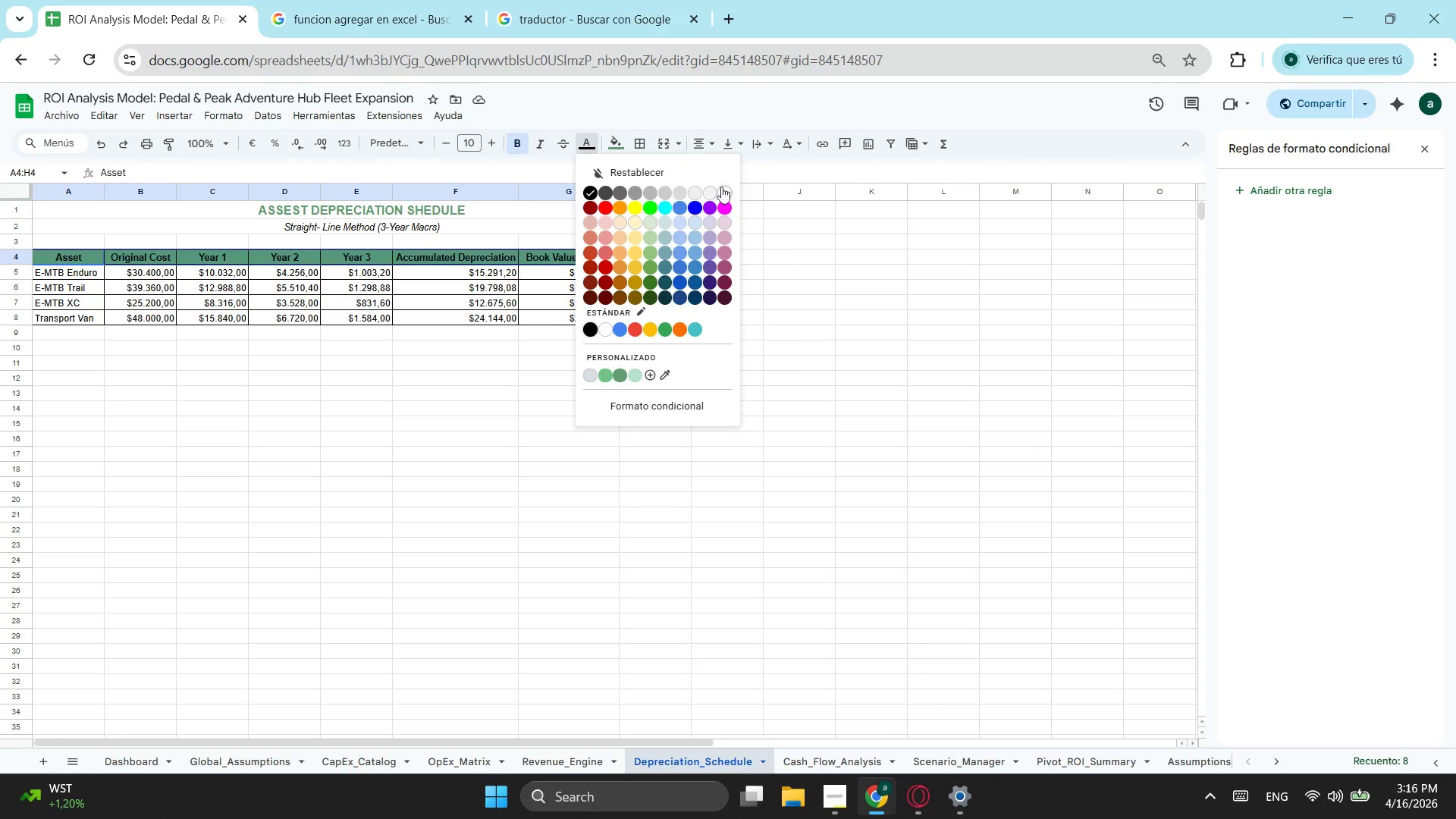 
left_click([727, 191])
 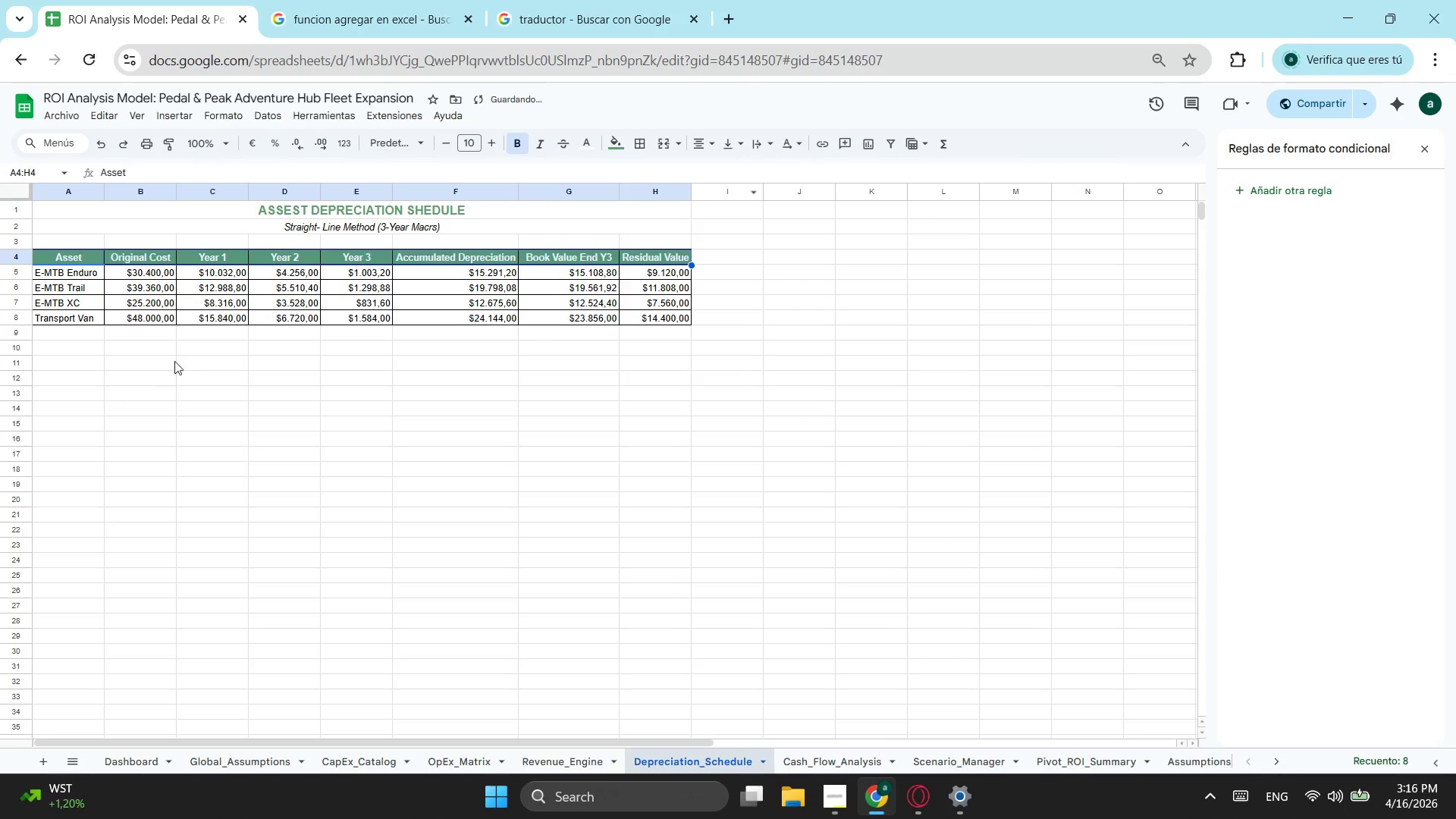 
left_click([168, 332])
 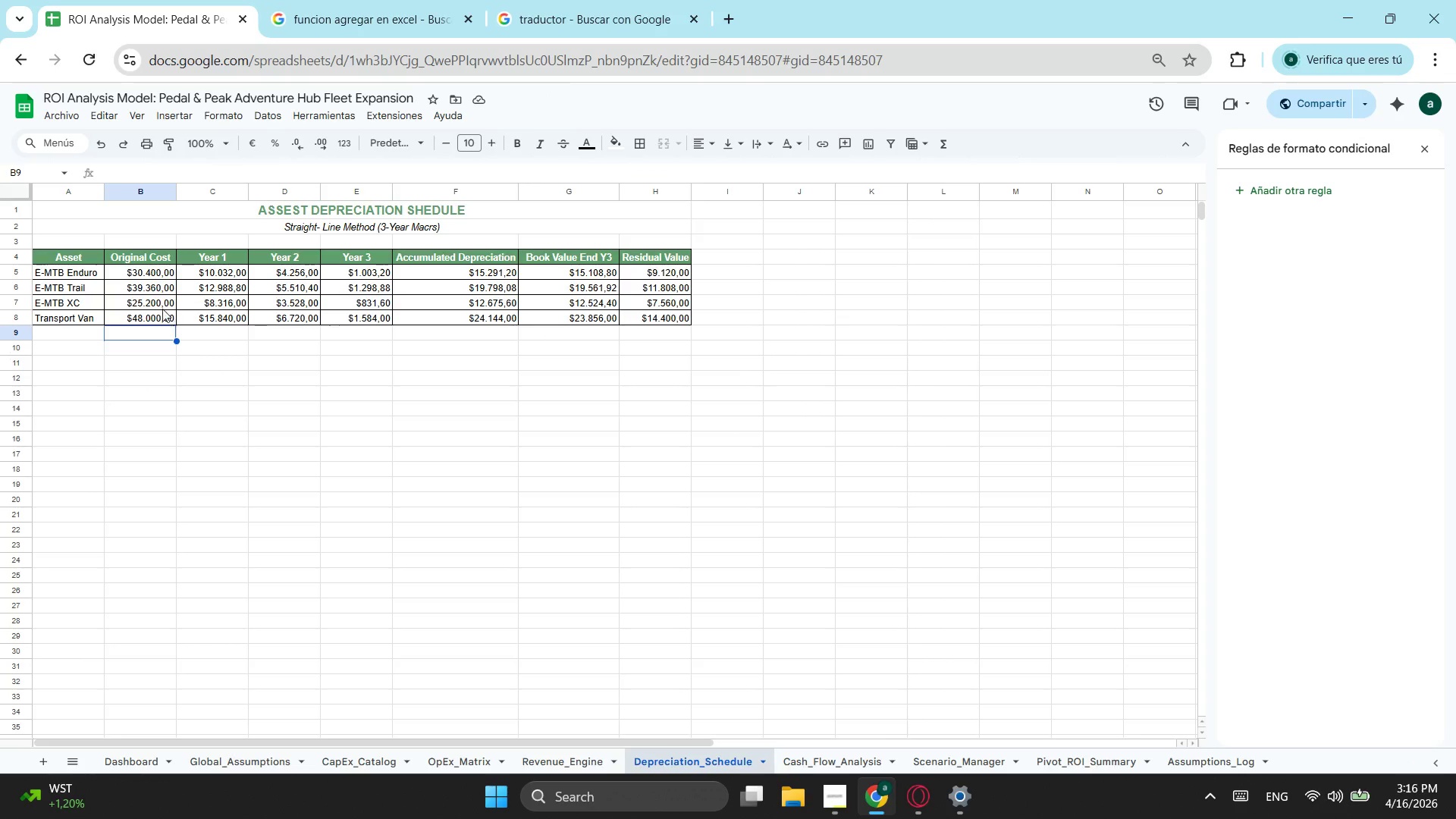 
wait(6.02)
 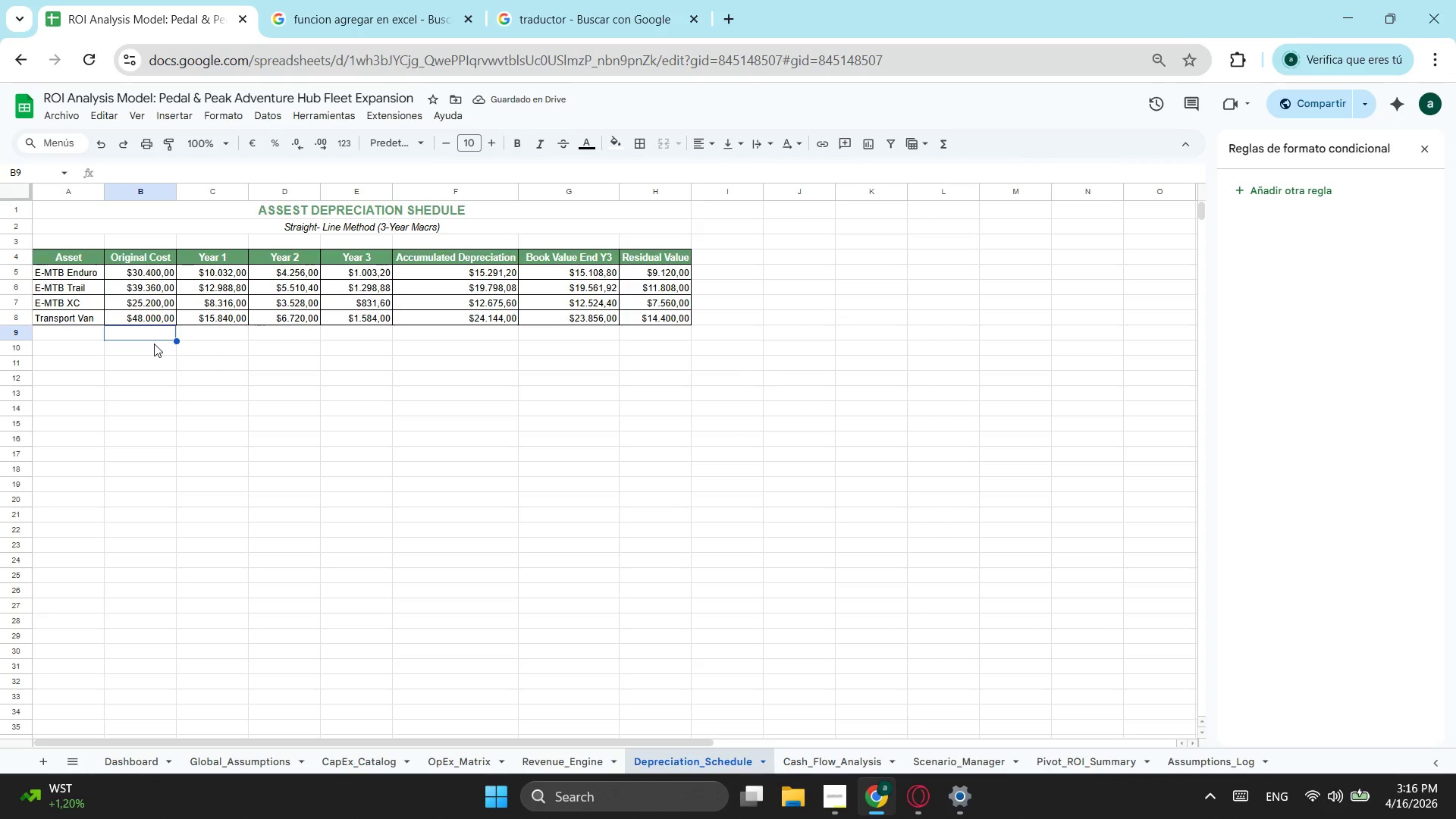 
left_click_drag(start_coordinate=[160, 272], to_coordinate=[675, 322])
 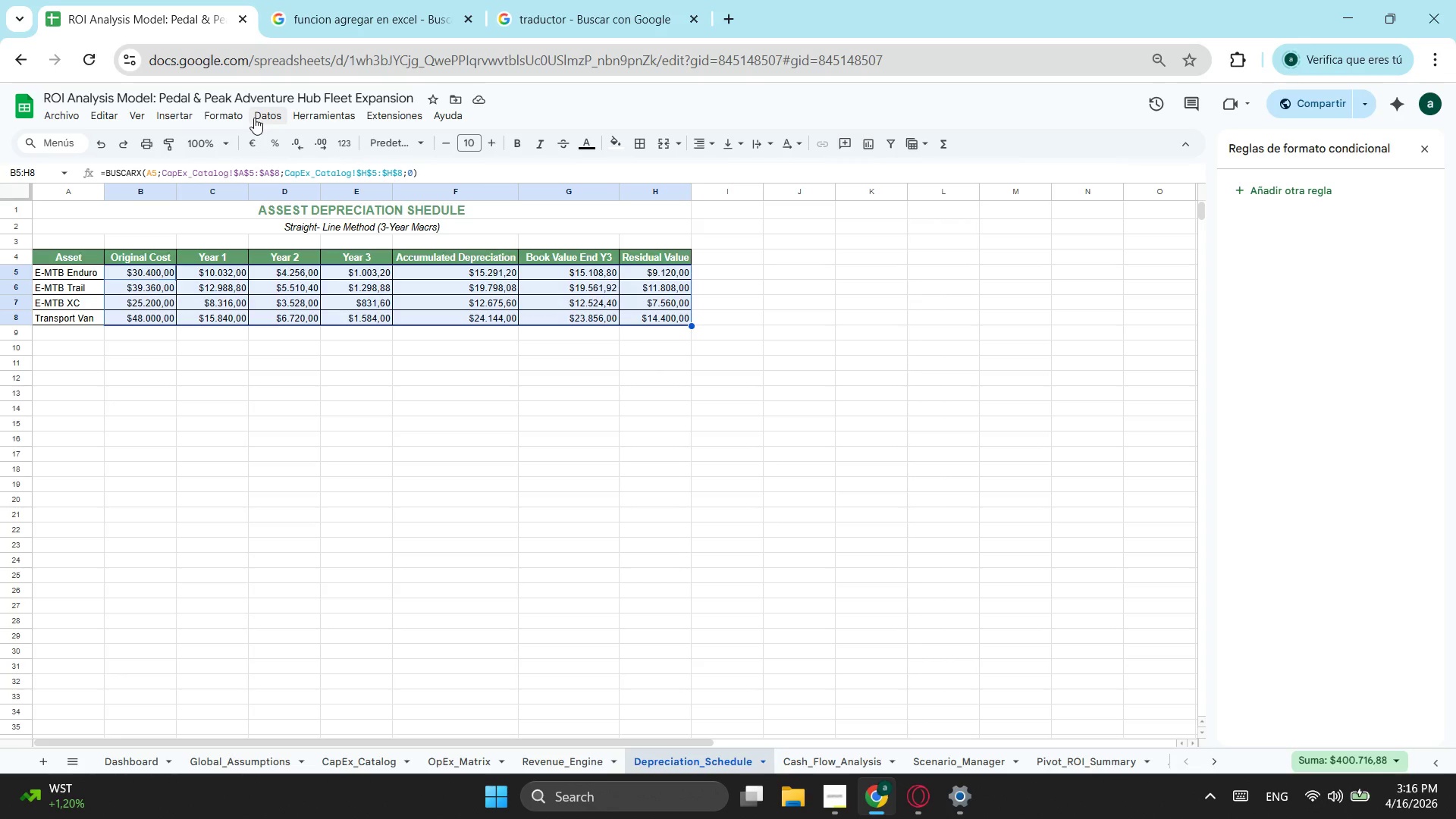 
left_click([228, 112])
 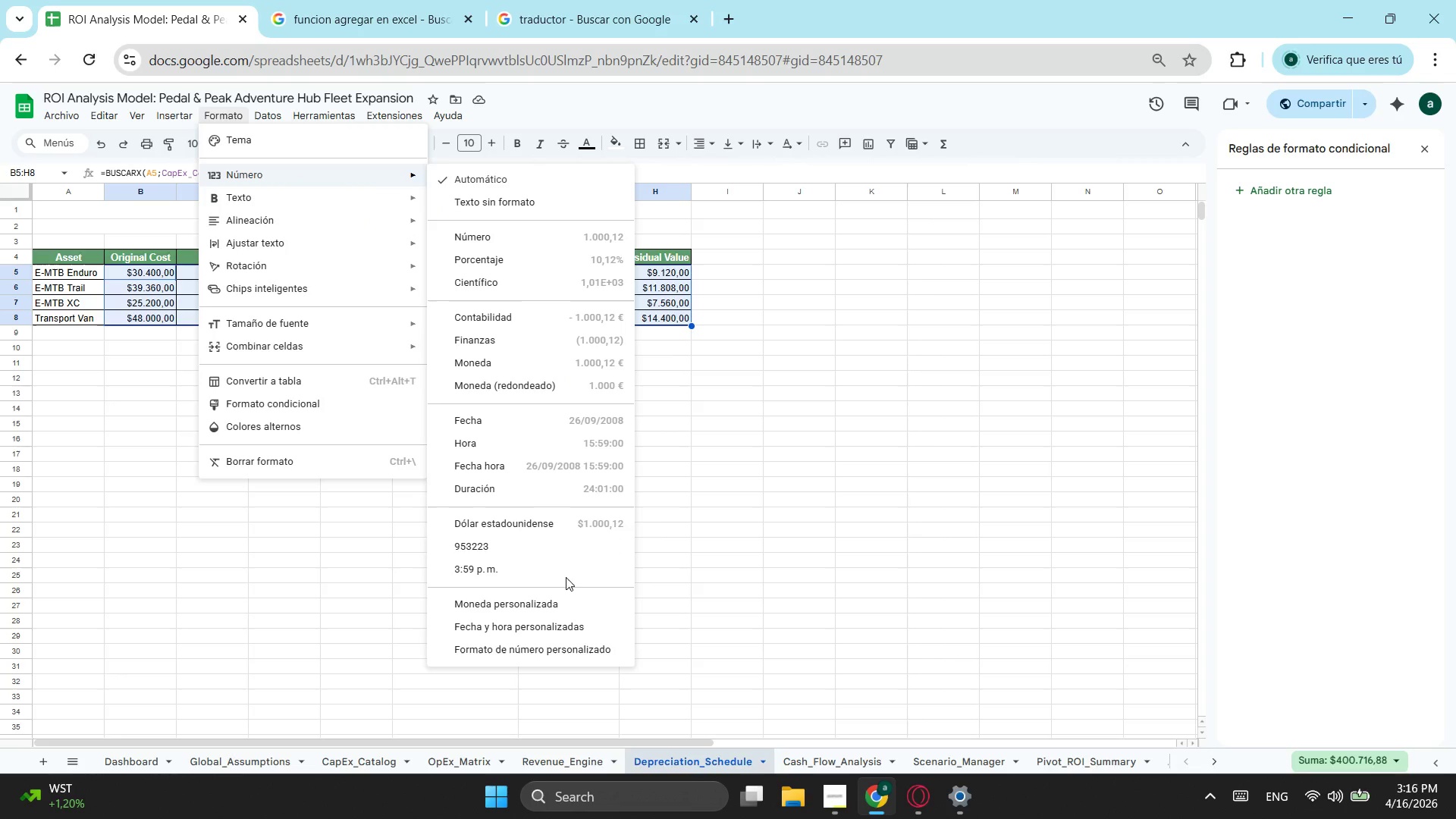 
double_click([179, 416])
 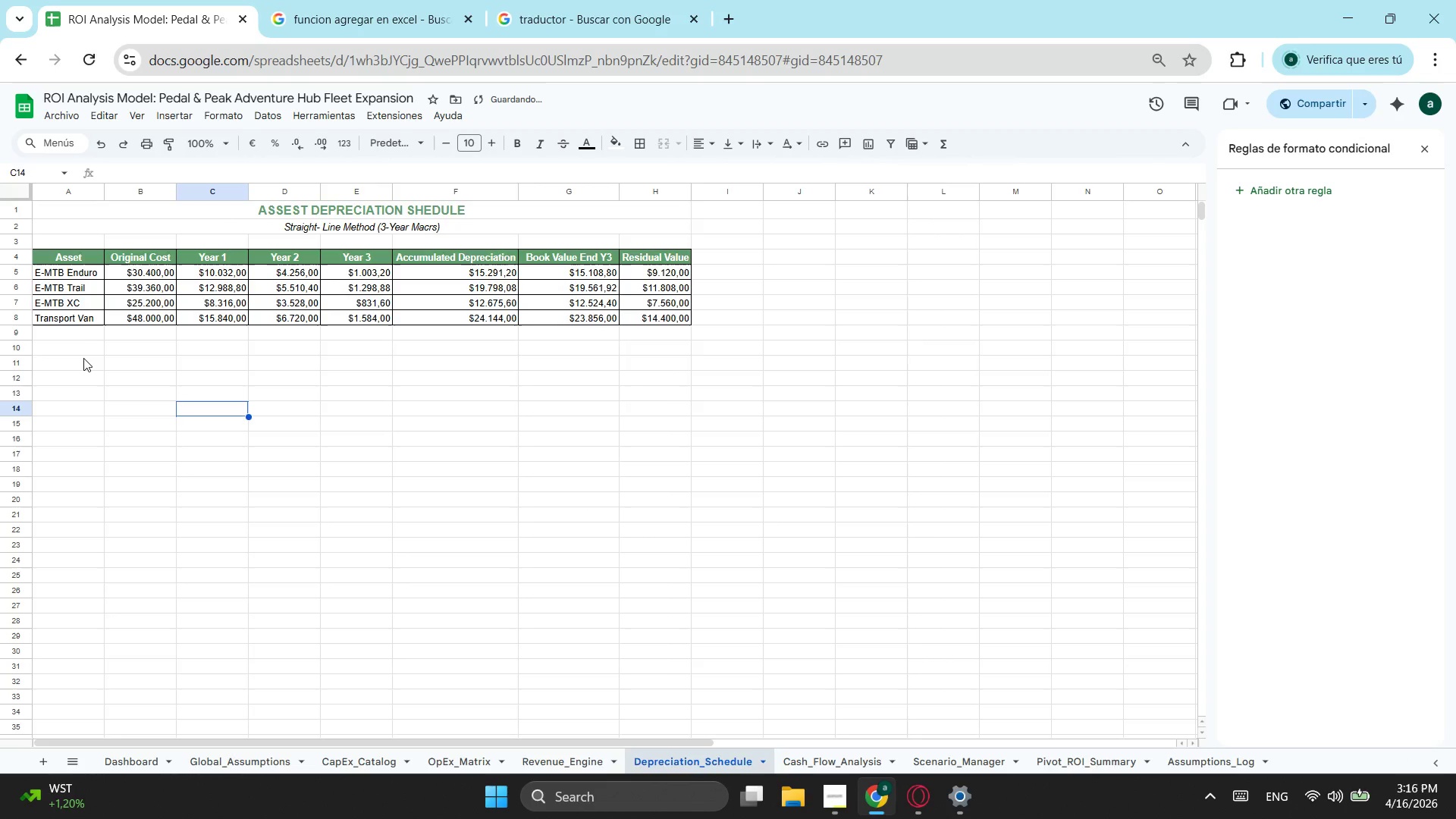 
left_click([83, 345])
 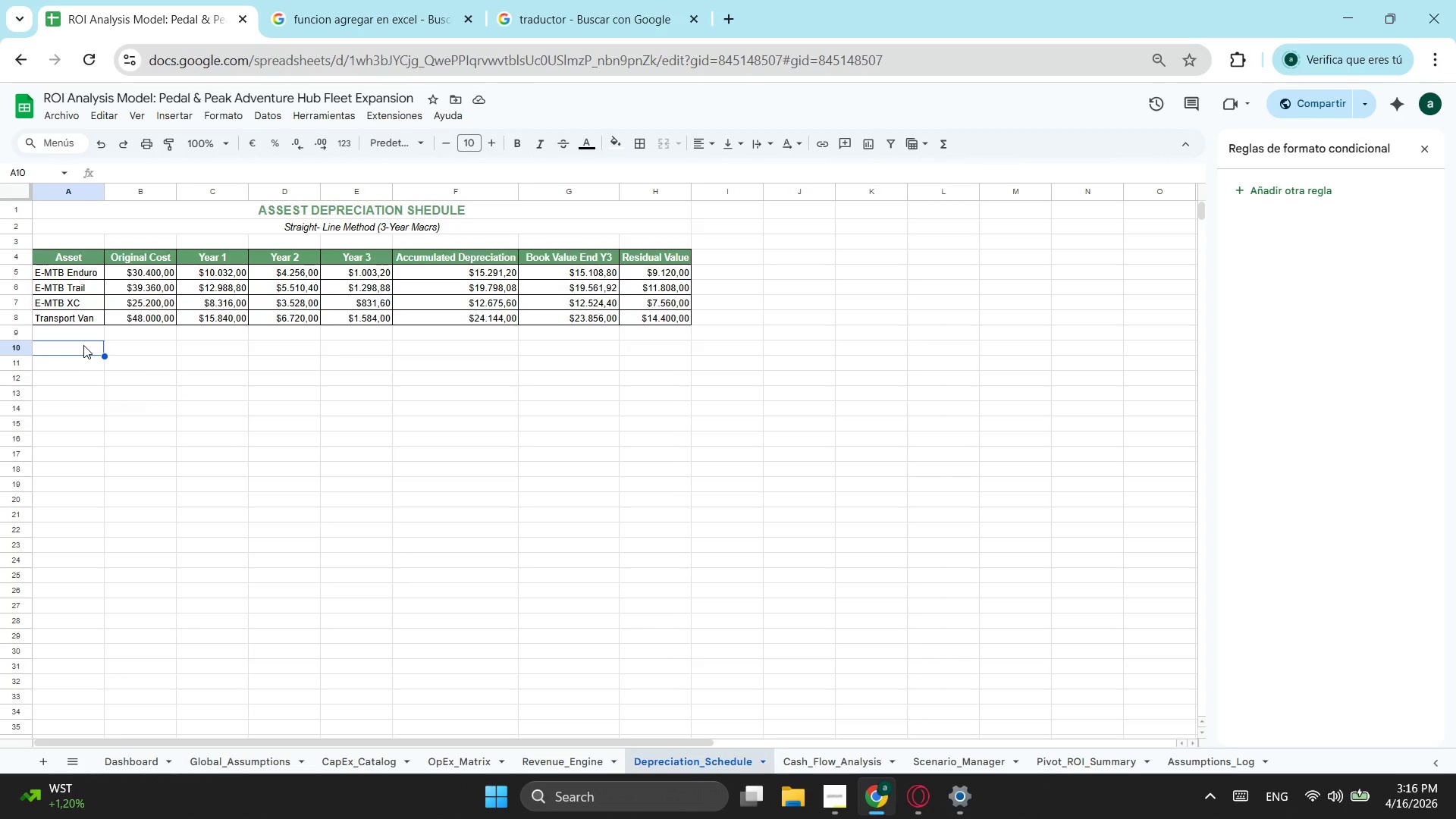 
wait(6.14)
 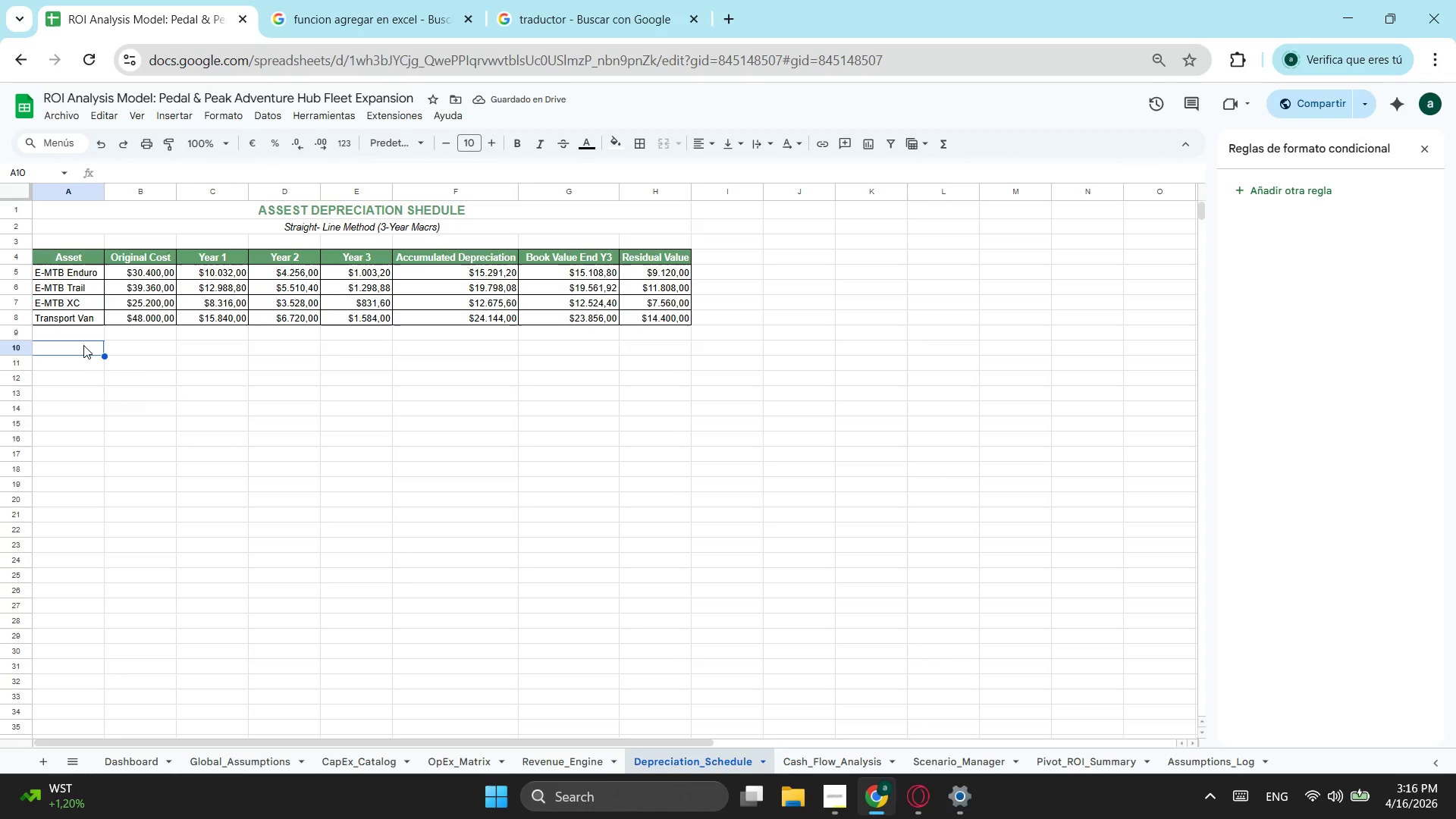 
type(To)
key(Backspace)
type(To)
key(Backspace)
key(Backspace)
type(OTAL  F)
 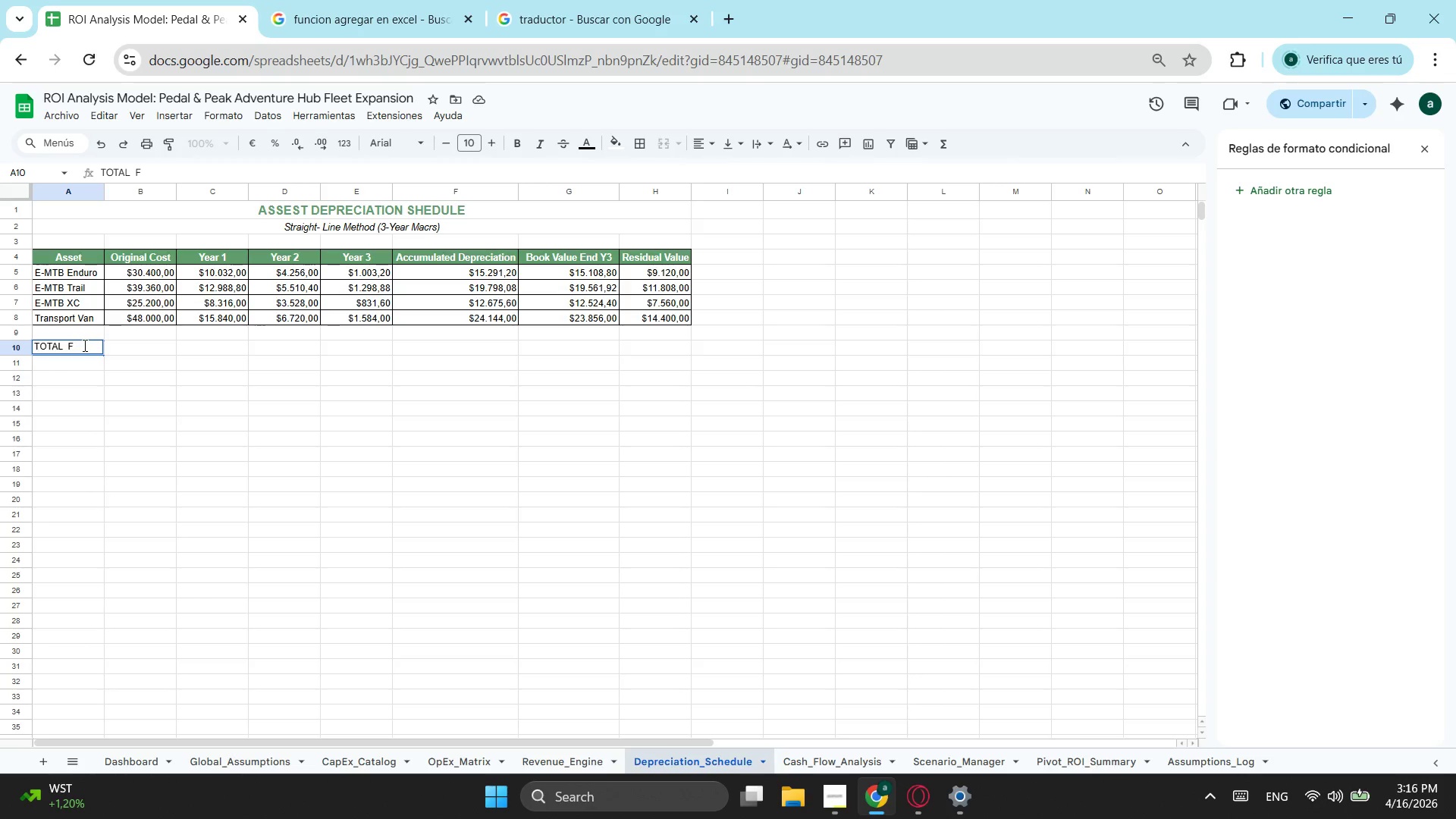 
wait(9.0)
 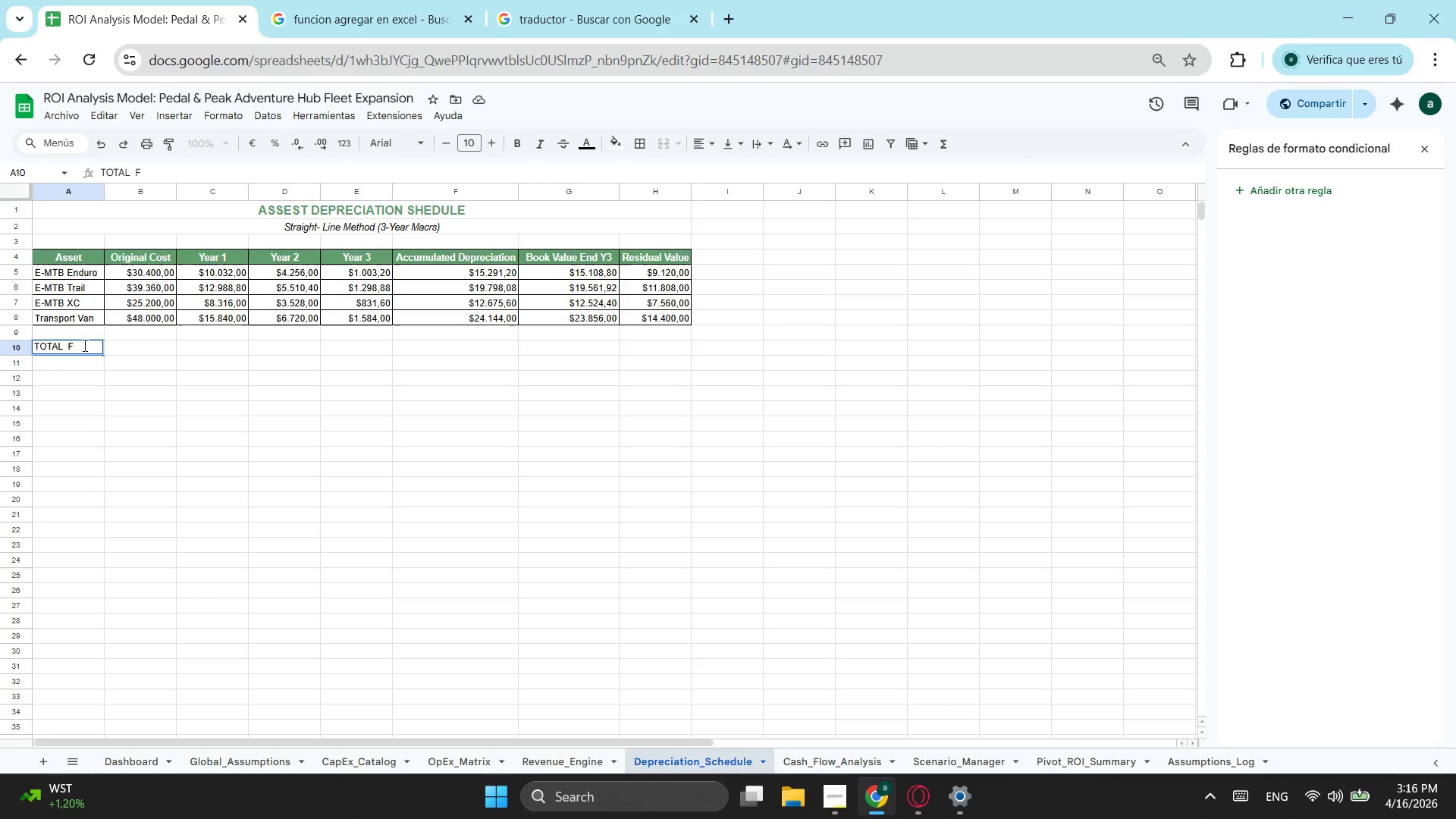 
hold_key(key=ShiftLeft, duration=0.34)
 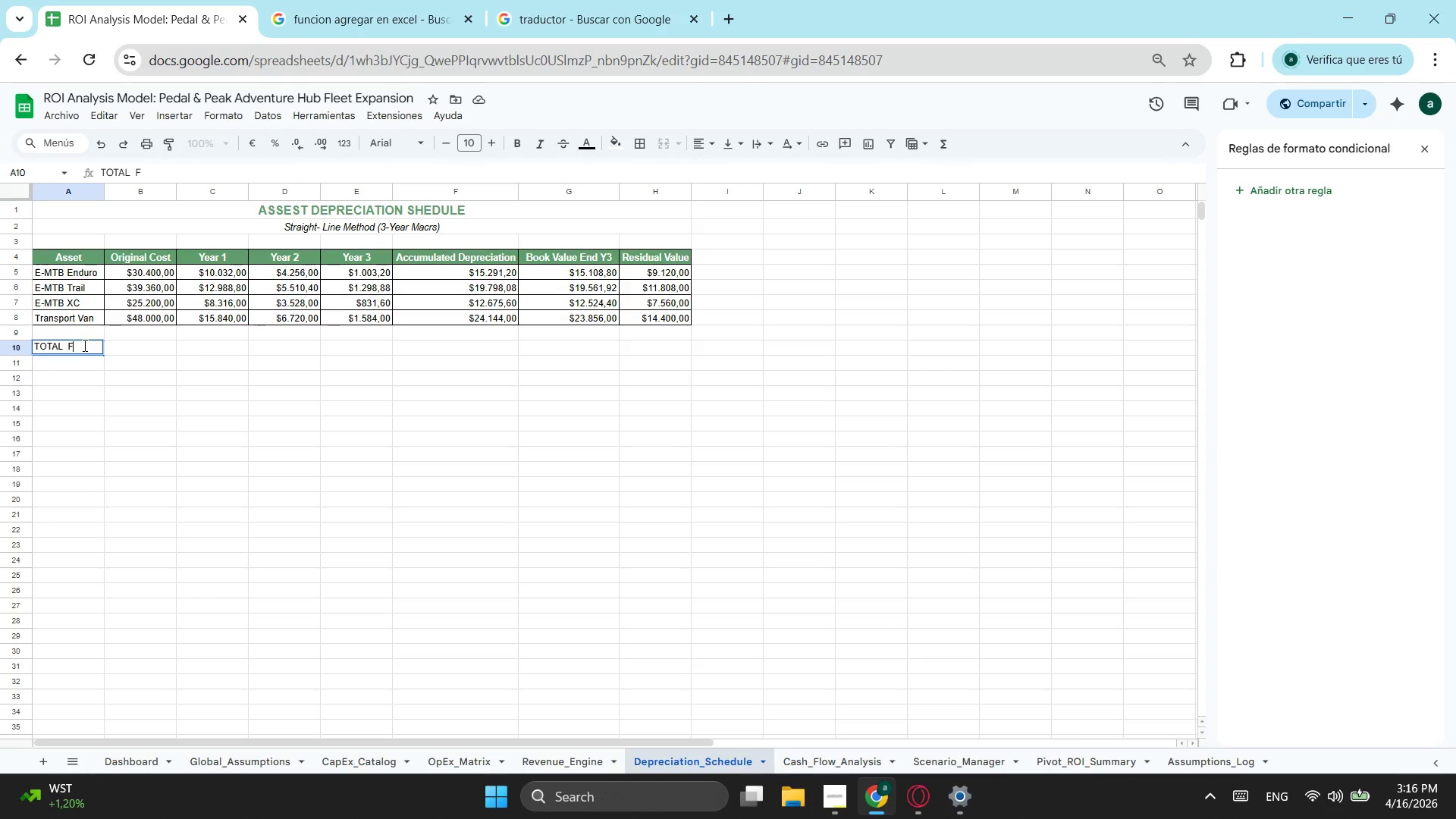 
key(Shift+ShiftLeft)
 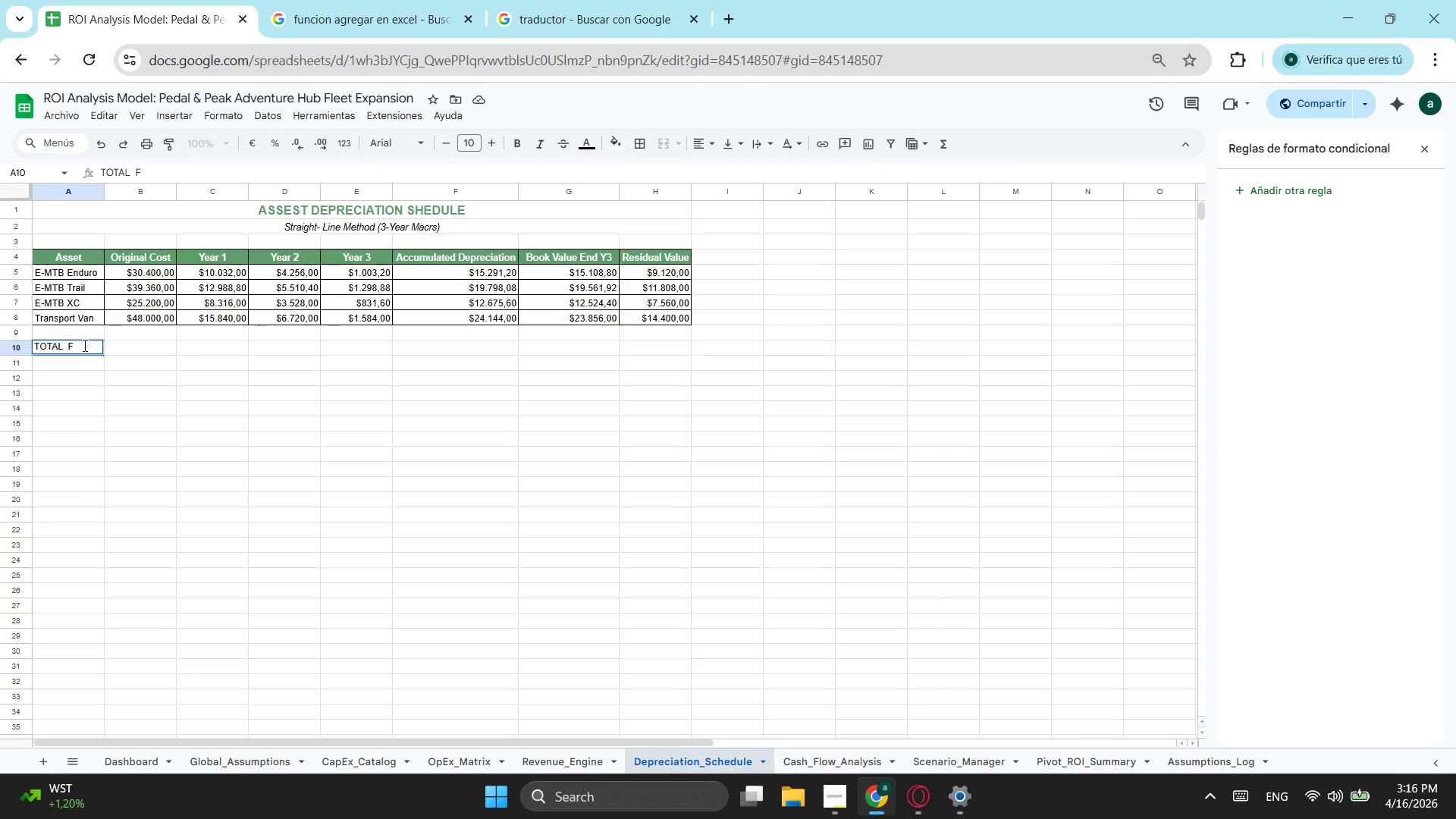 
hold_key(key=ShiftLeft, duration=0.59)
 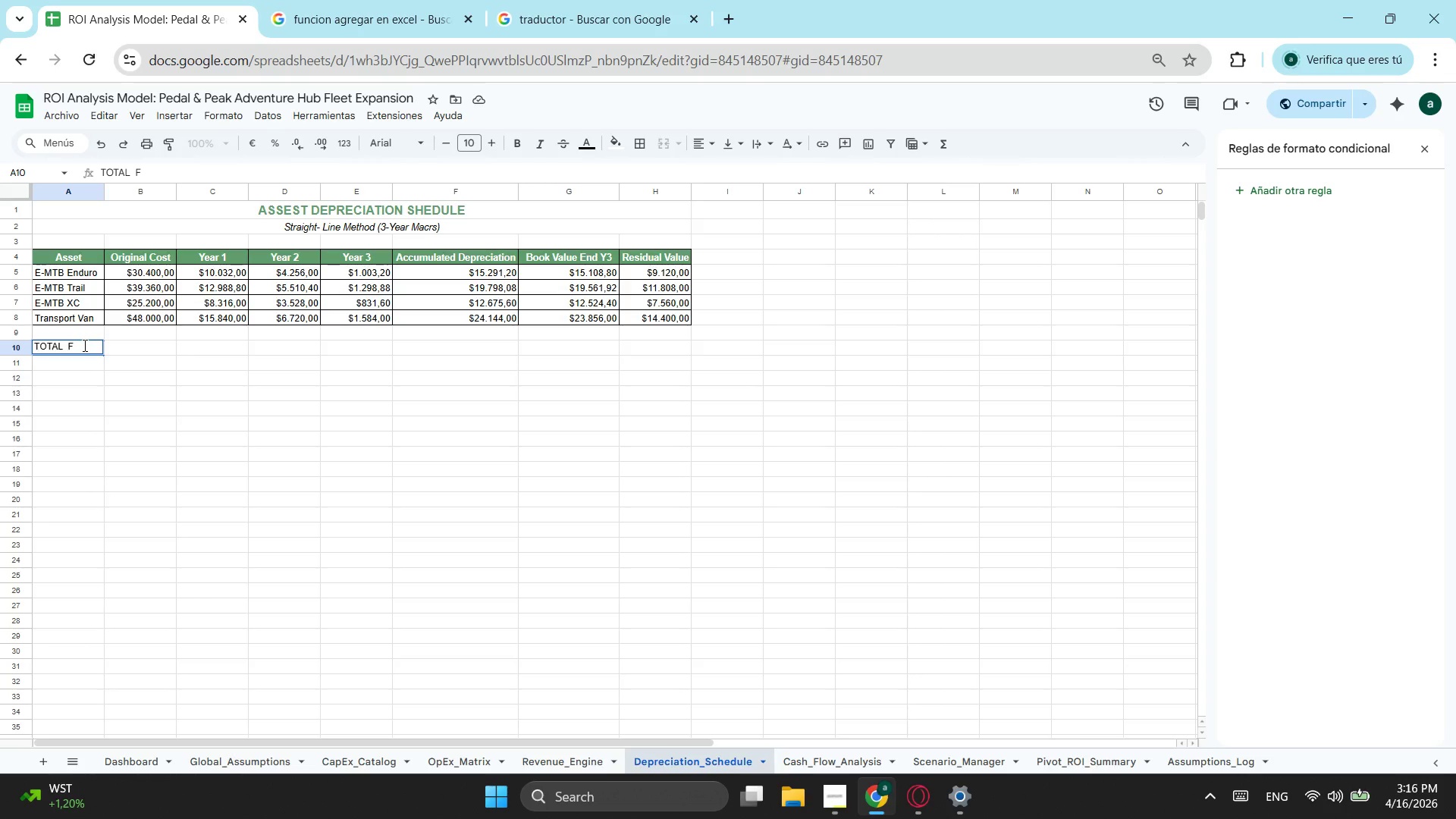 
type(LEE)
 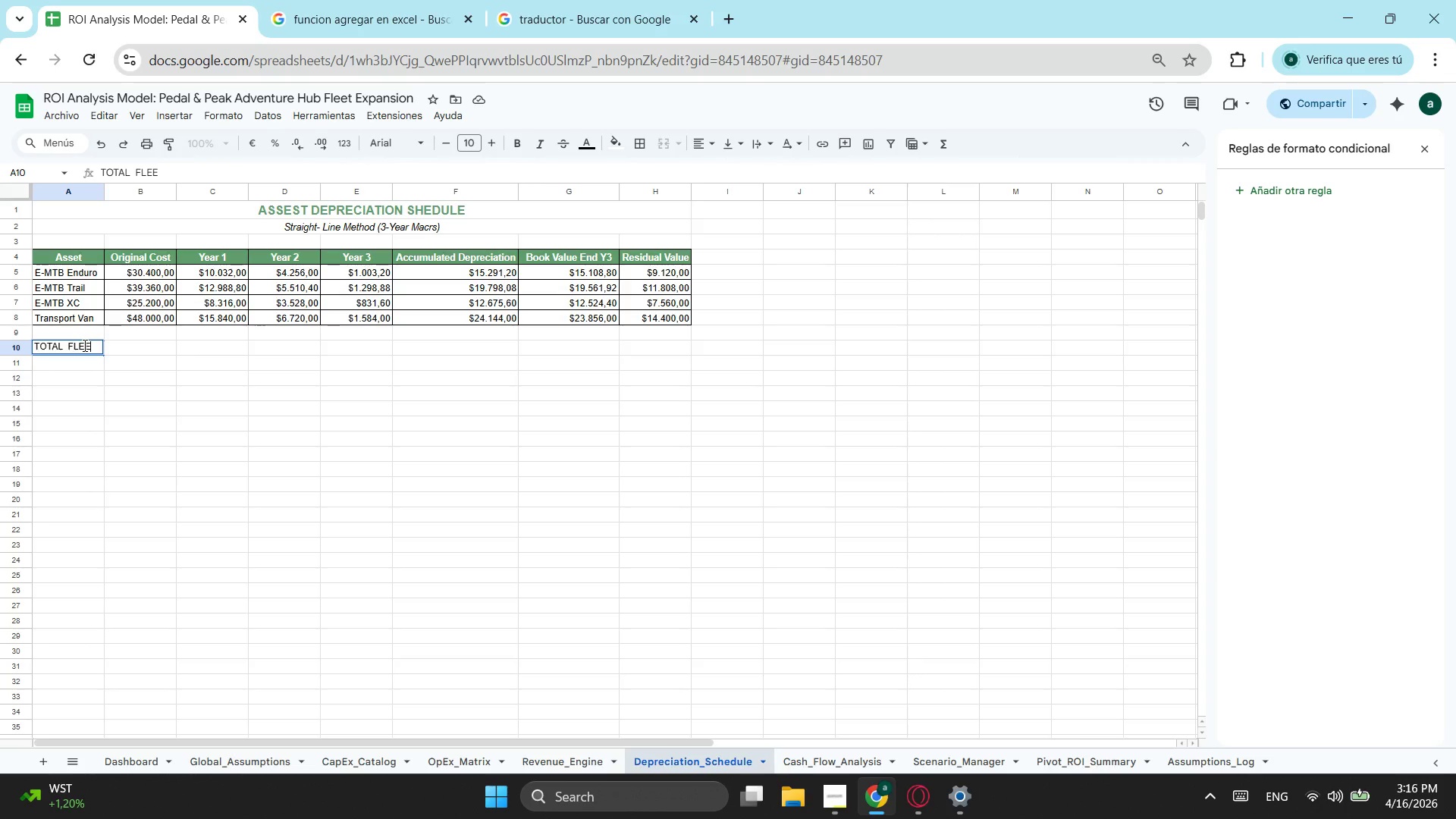 
wait(13.45)
 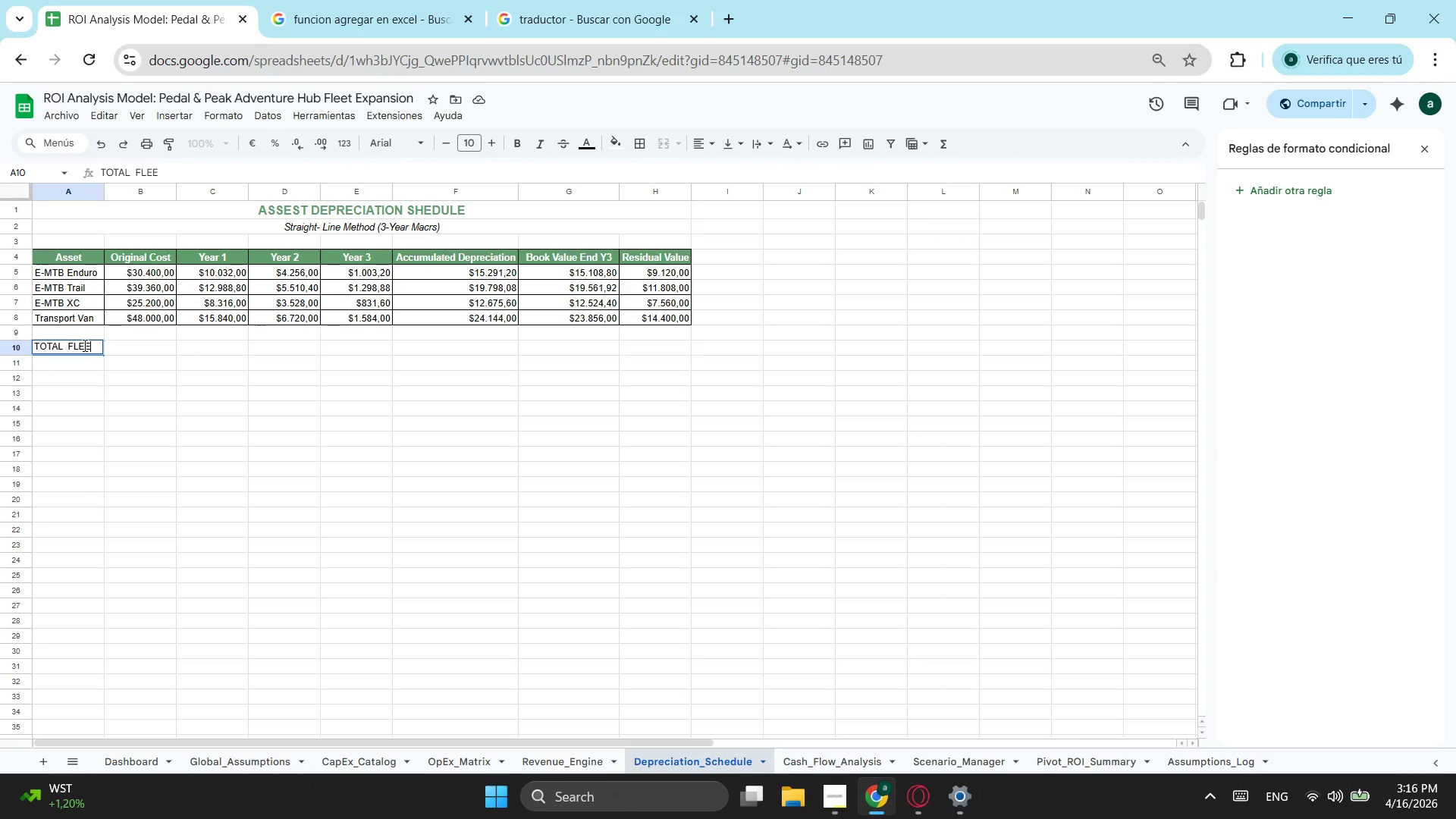 
key(T)
 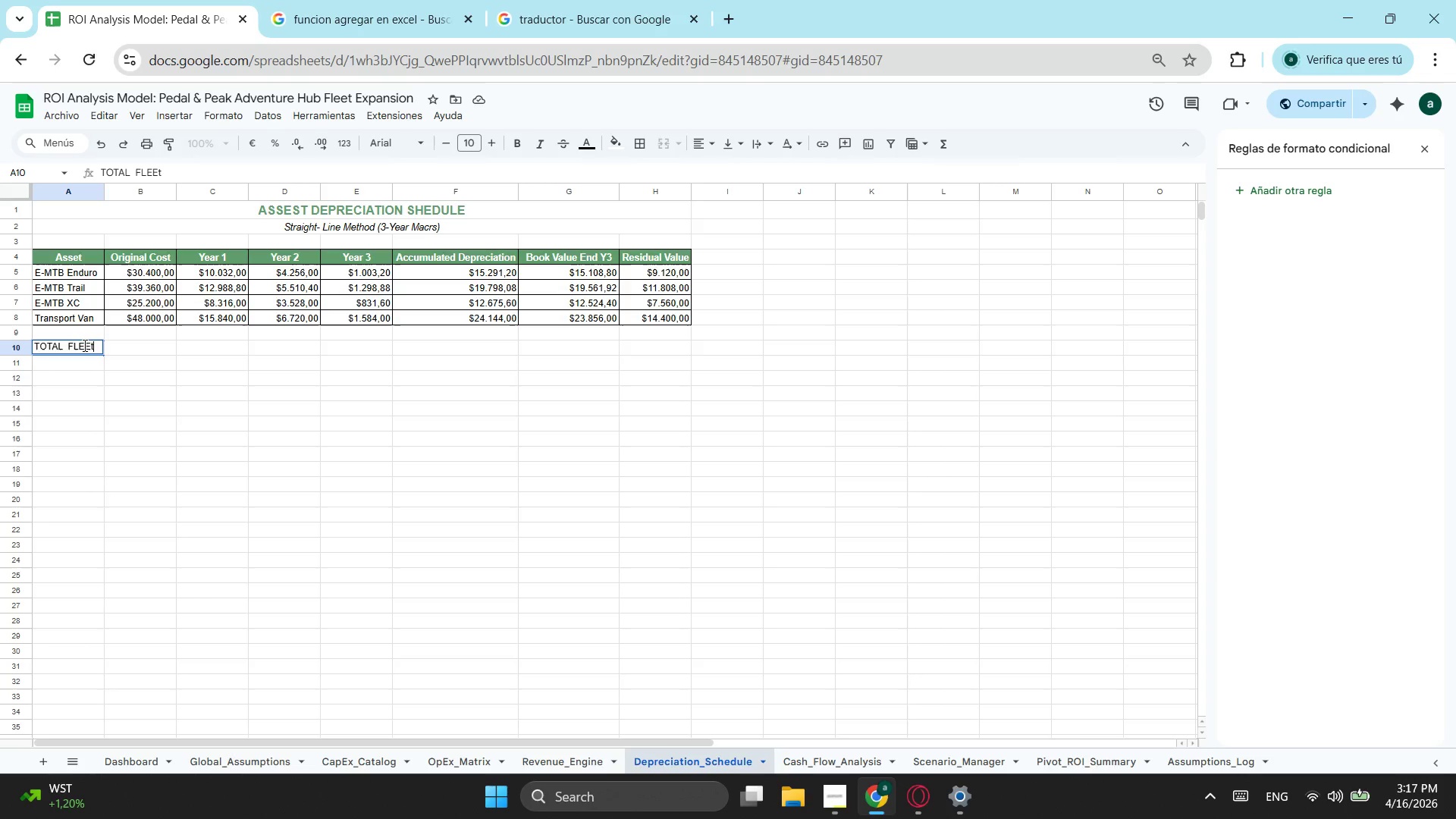 
key(Backspace)
 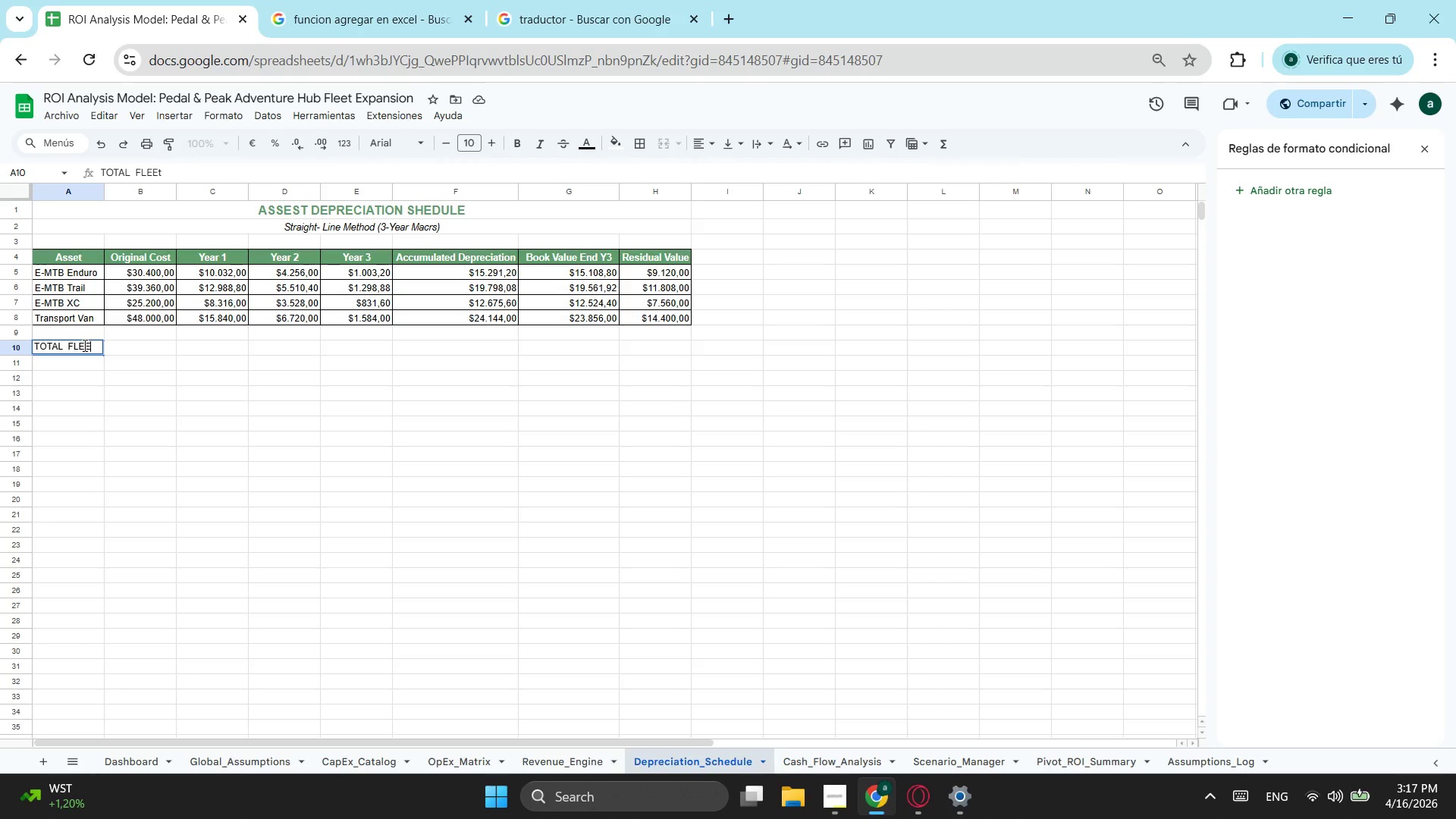 
key(Shift+ShiftLeft)
 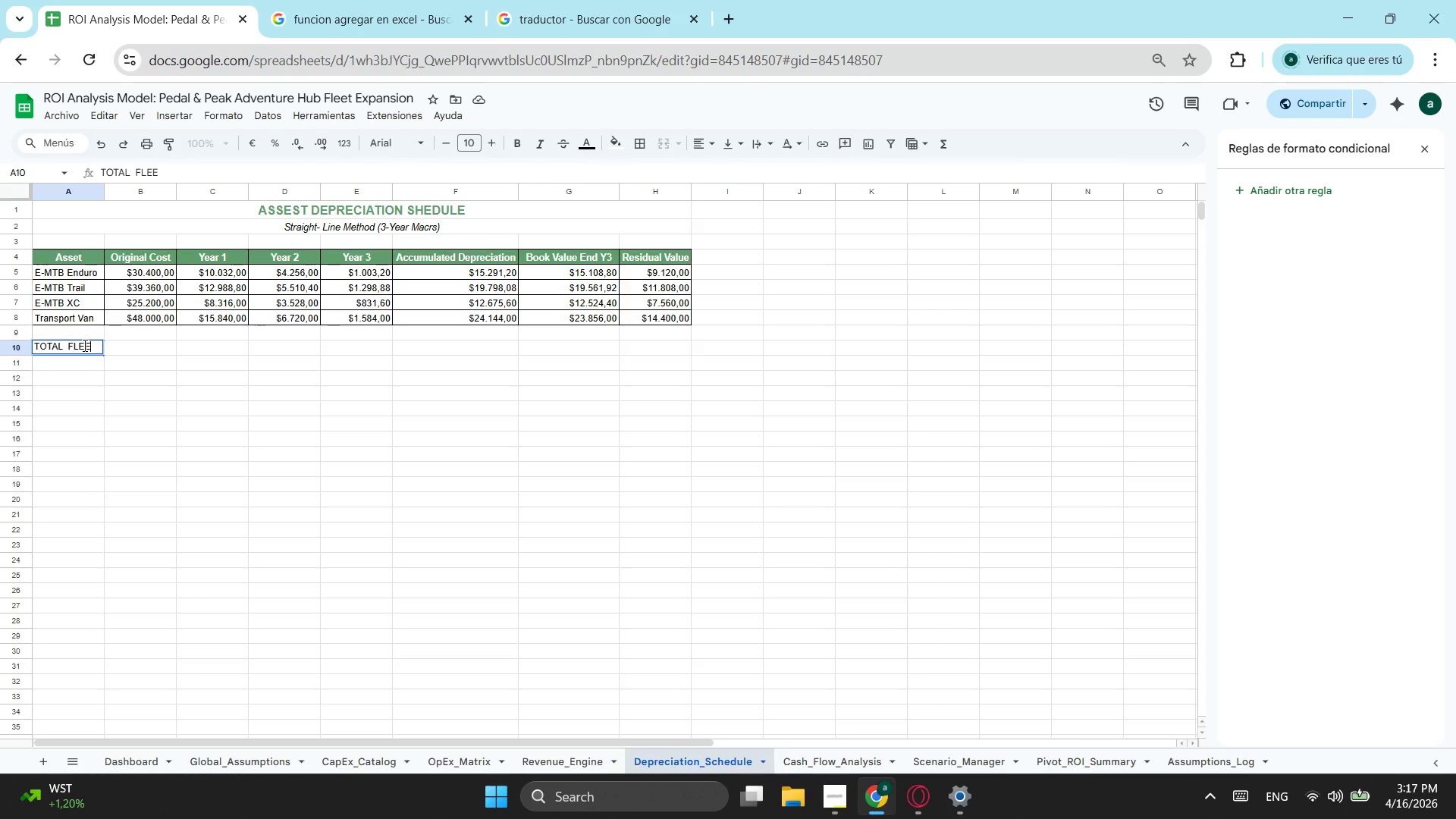 
key(Shift+T)
 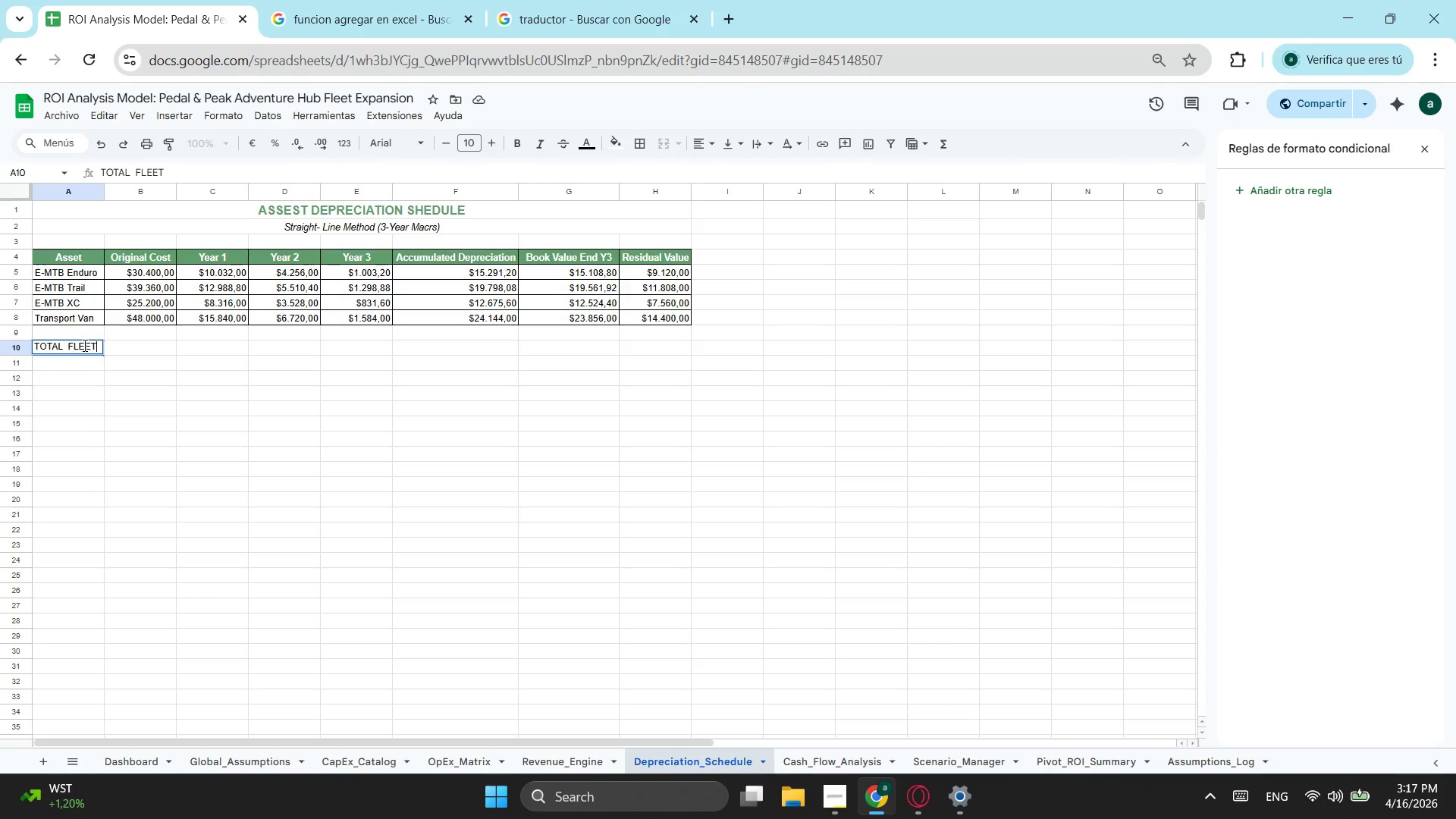 
wait(13.81)
 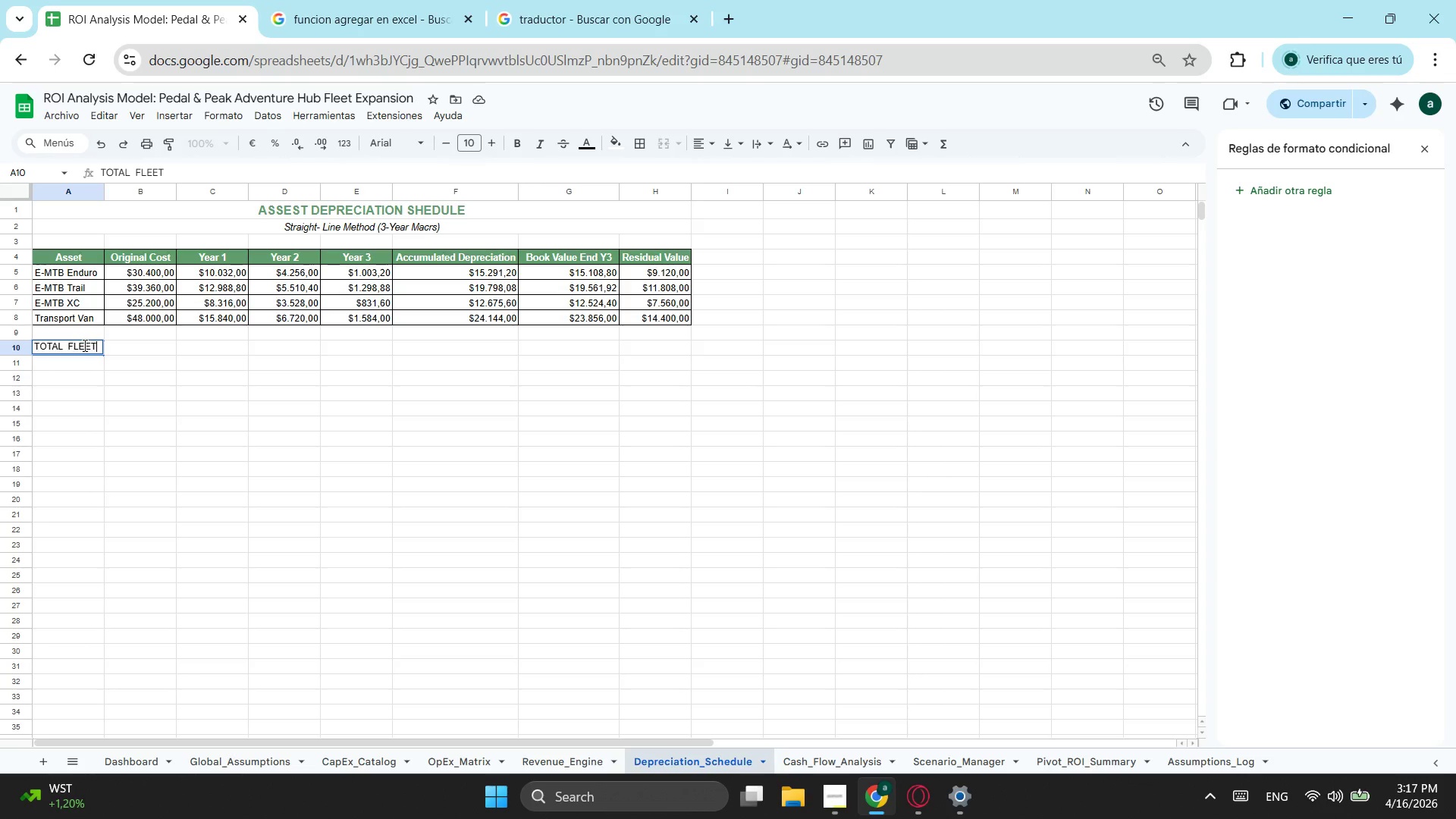 
key(Tab)
 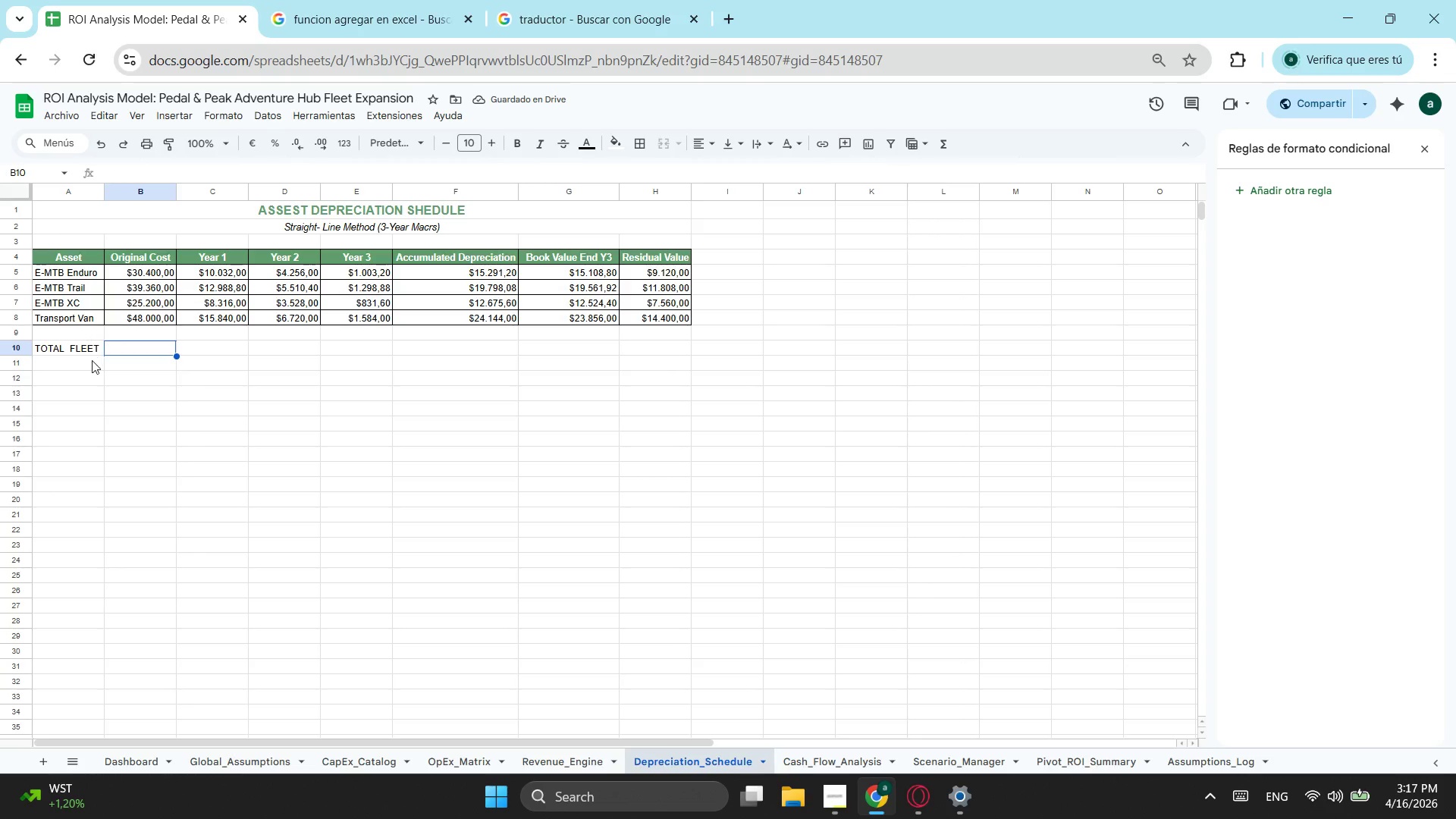 
wait(6.42)
 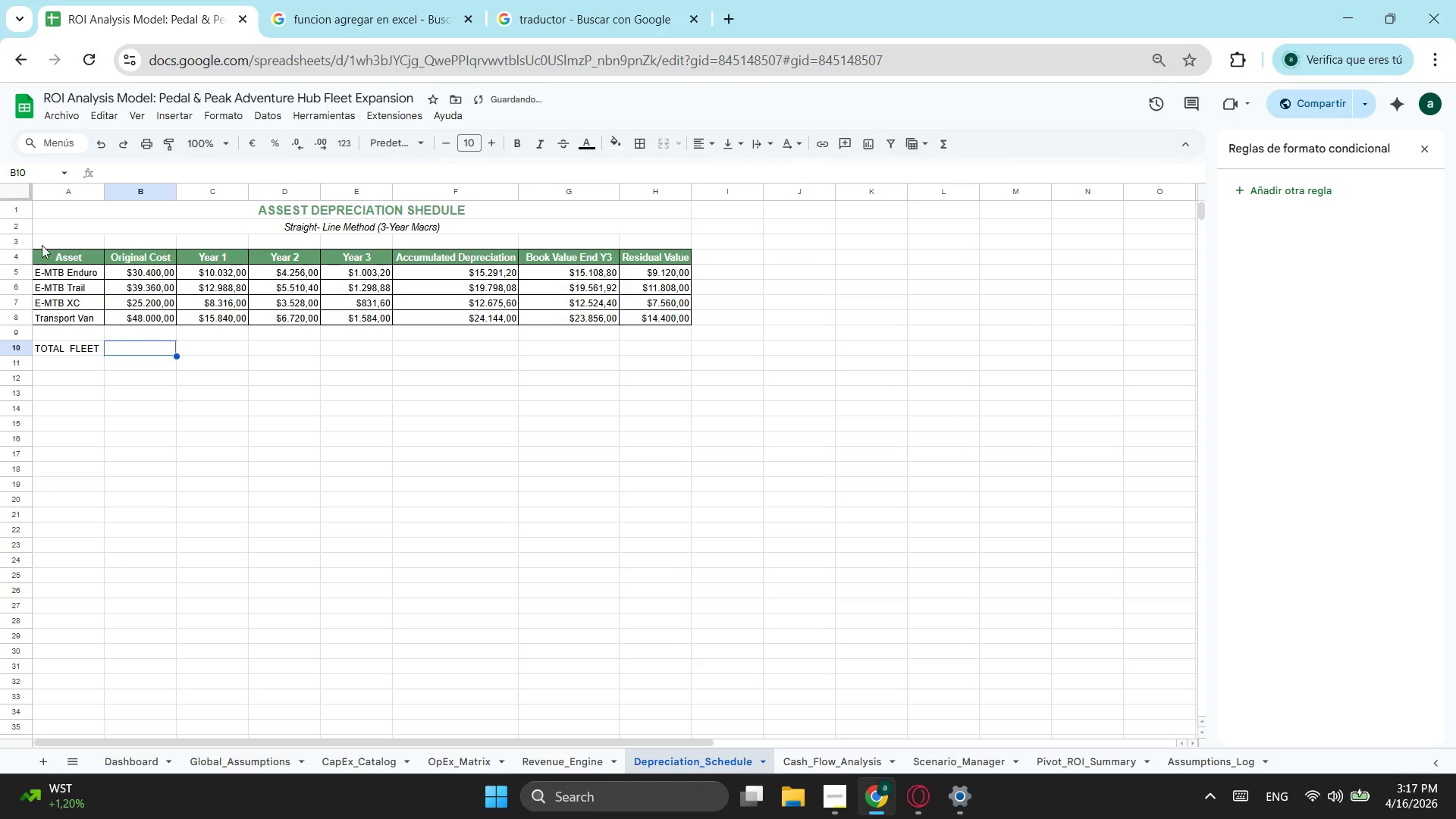 
key(Equal)
 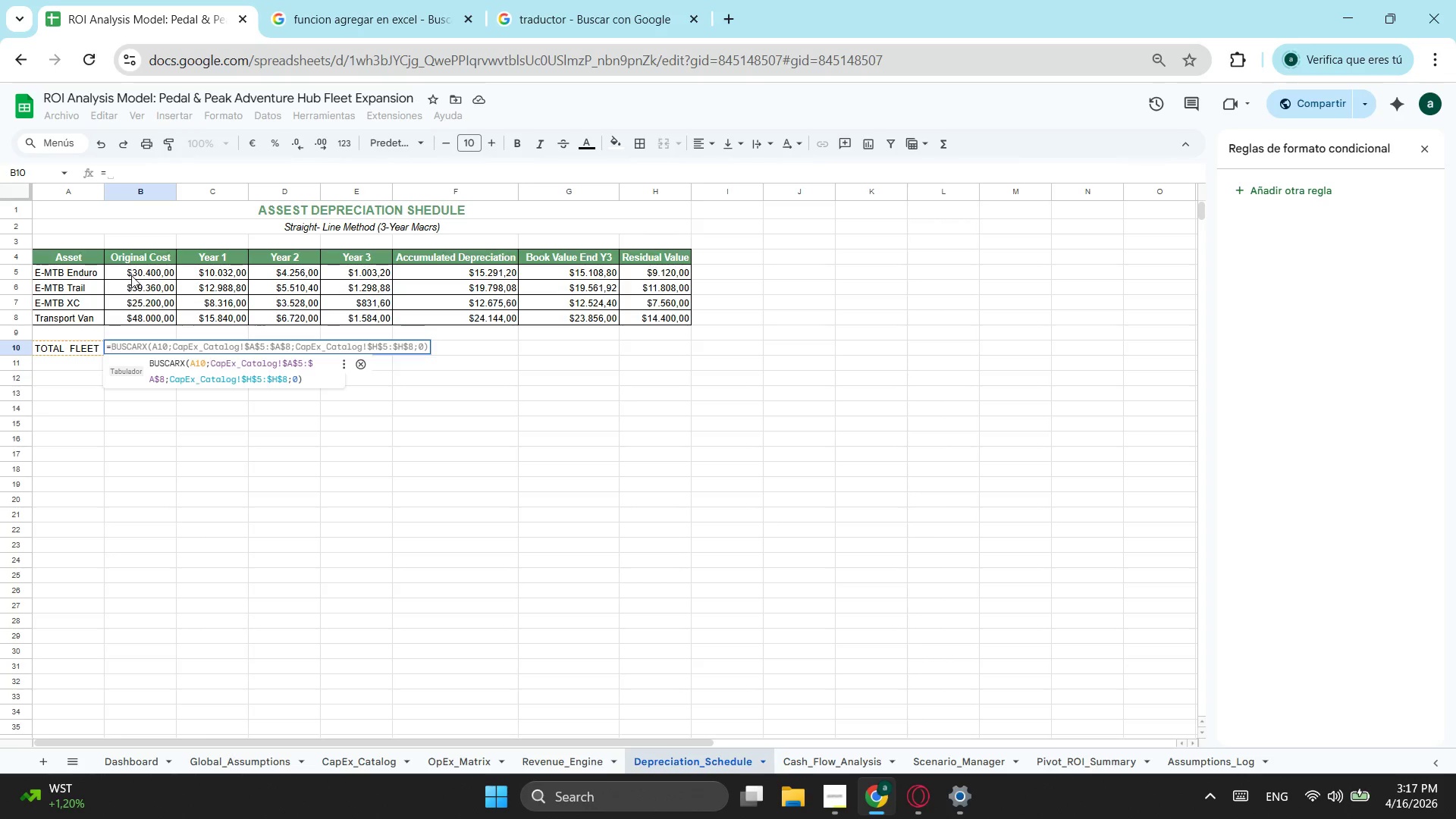 
left_click_drag(start_coordinate=[143, 273], to_coordinate=[149, 321])
 